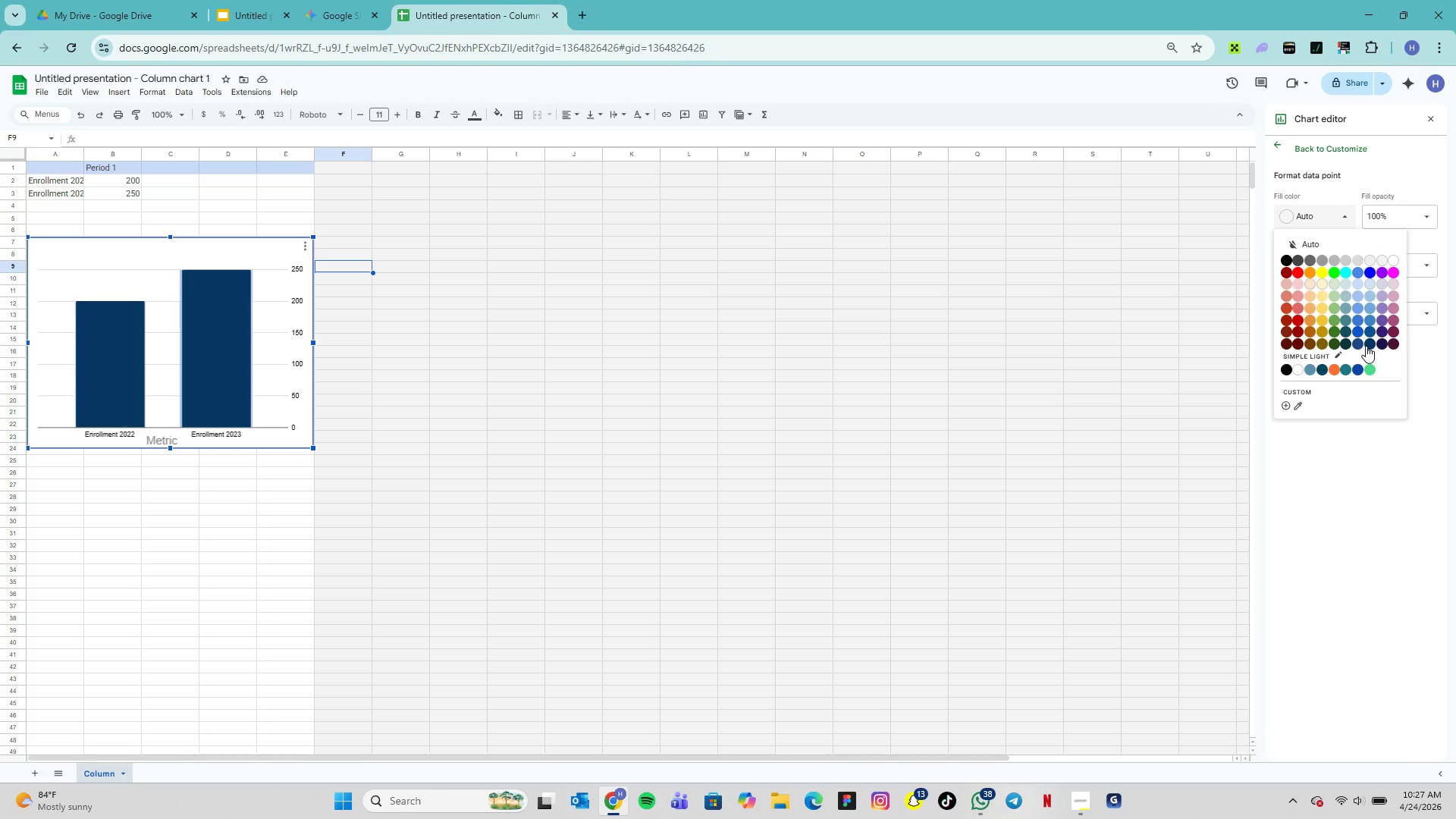 
left_click([1369, 323])
 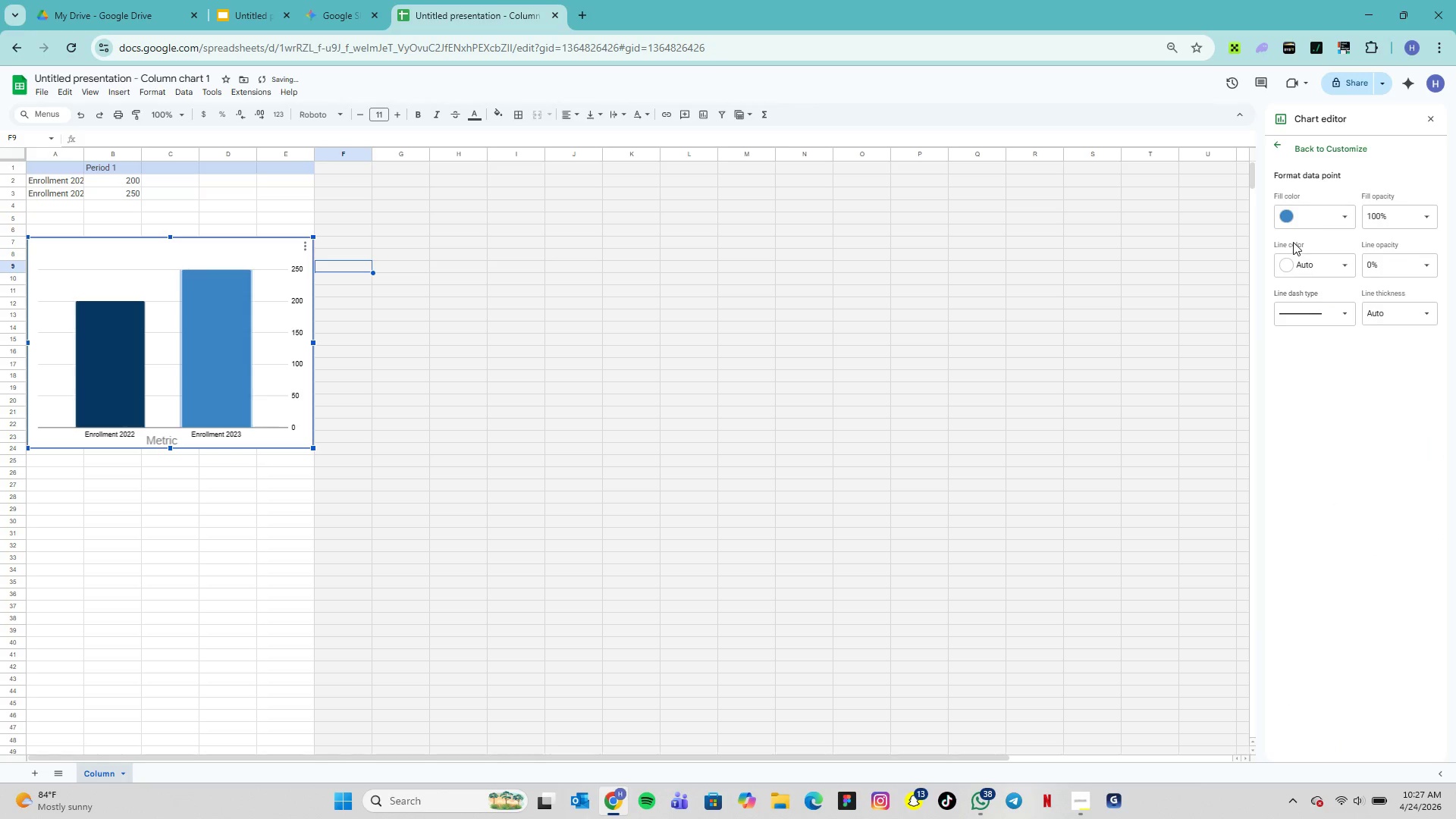 
left_click([1288, 221])
 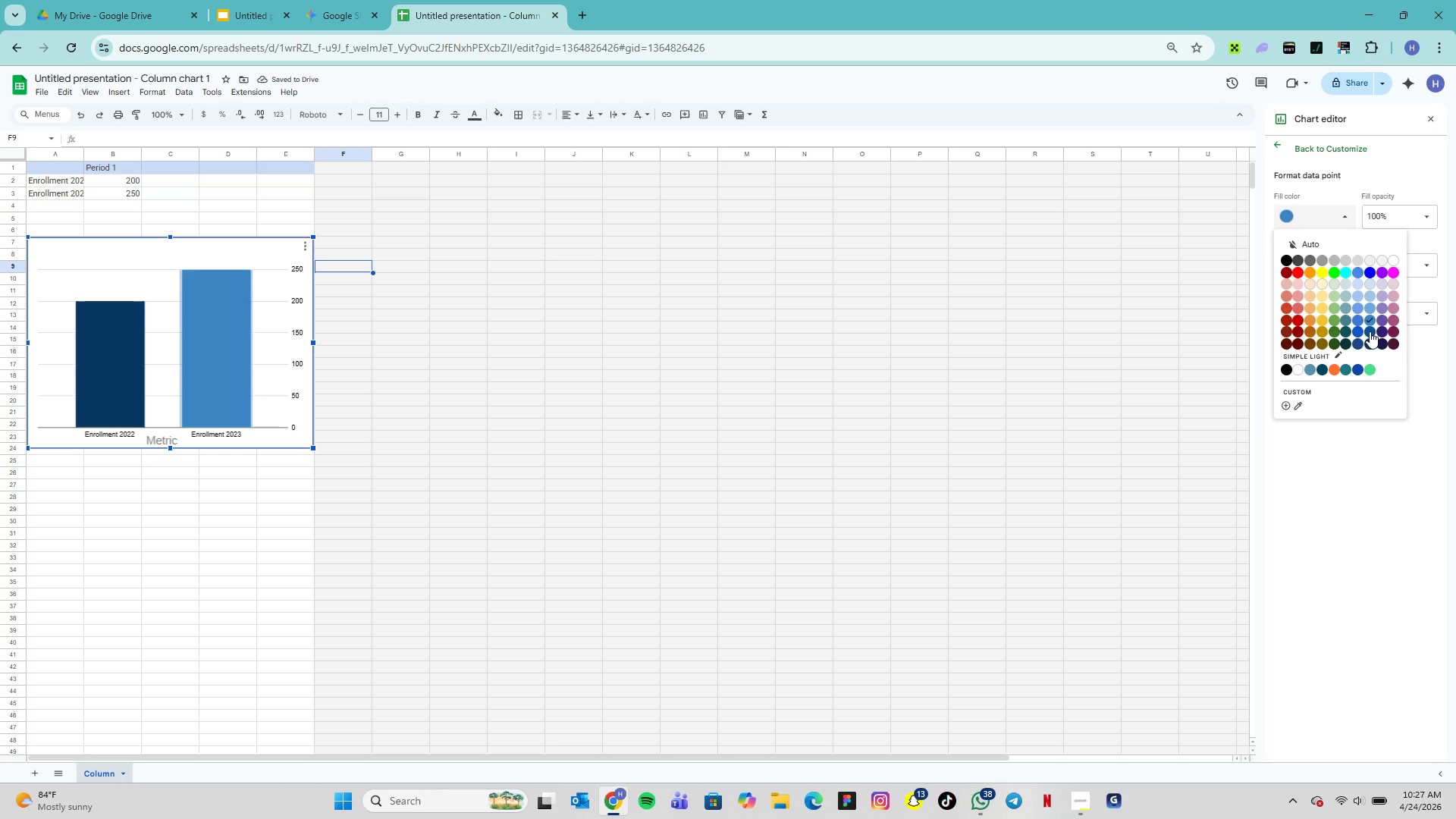 
left_click([1360, 333])
 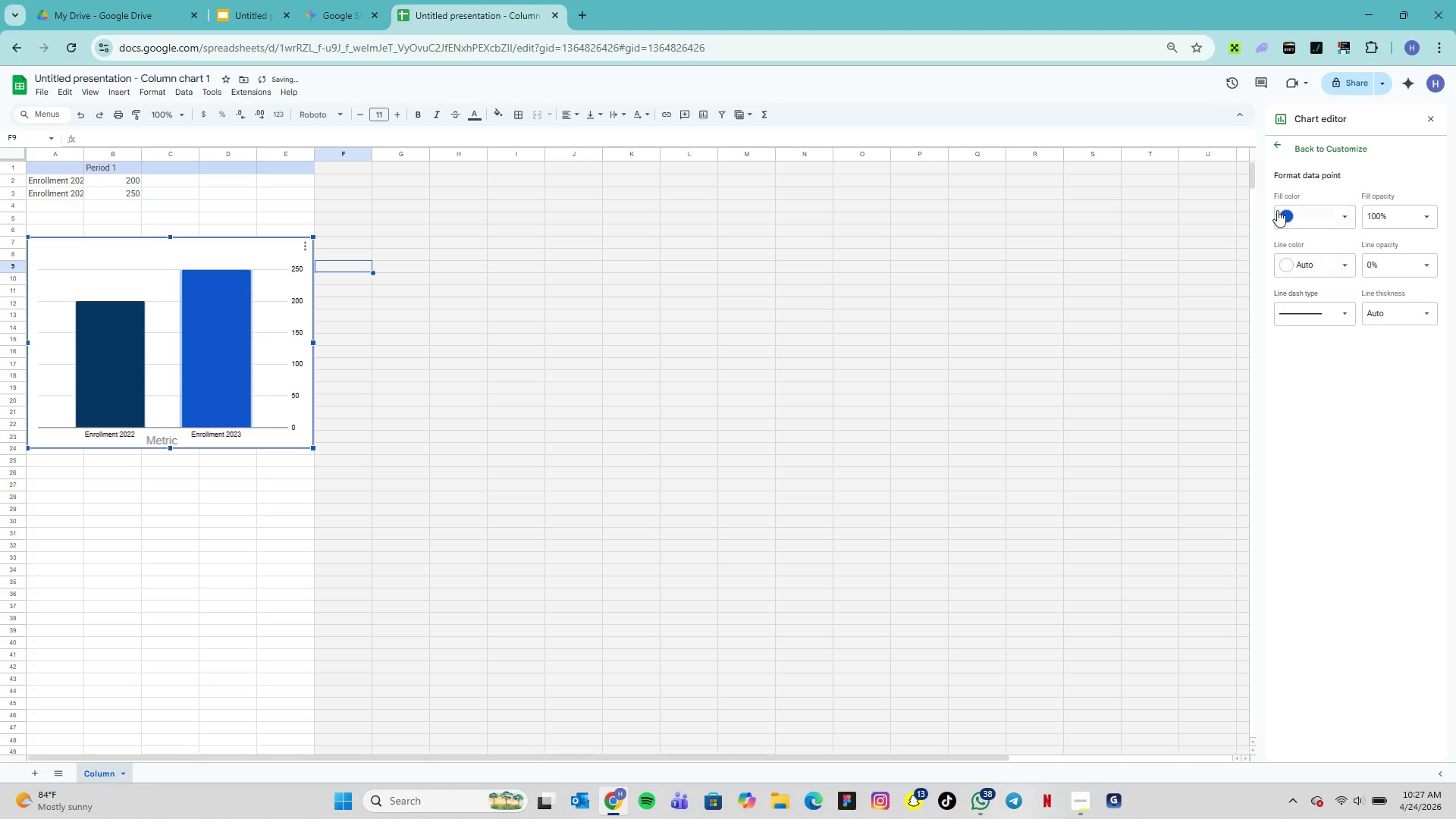 
left_click([1288, 219])
 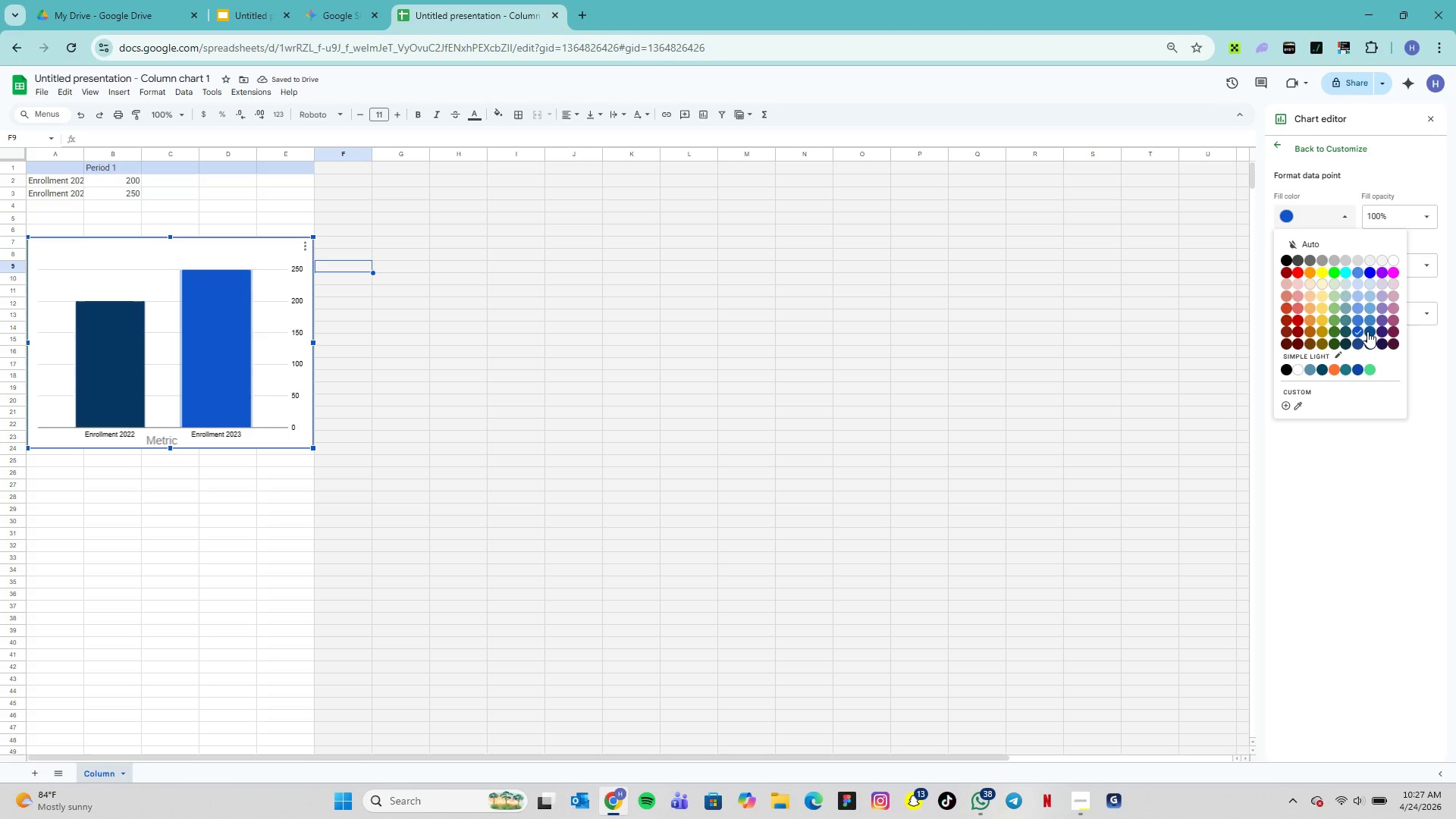 
left_click([1367, 331])
 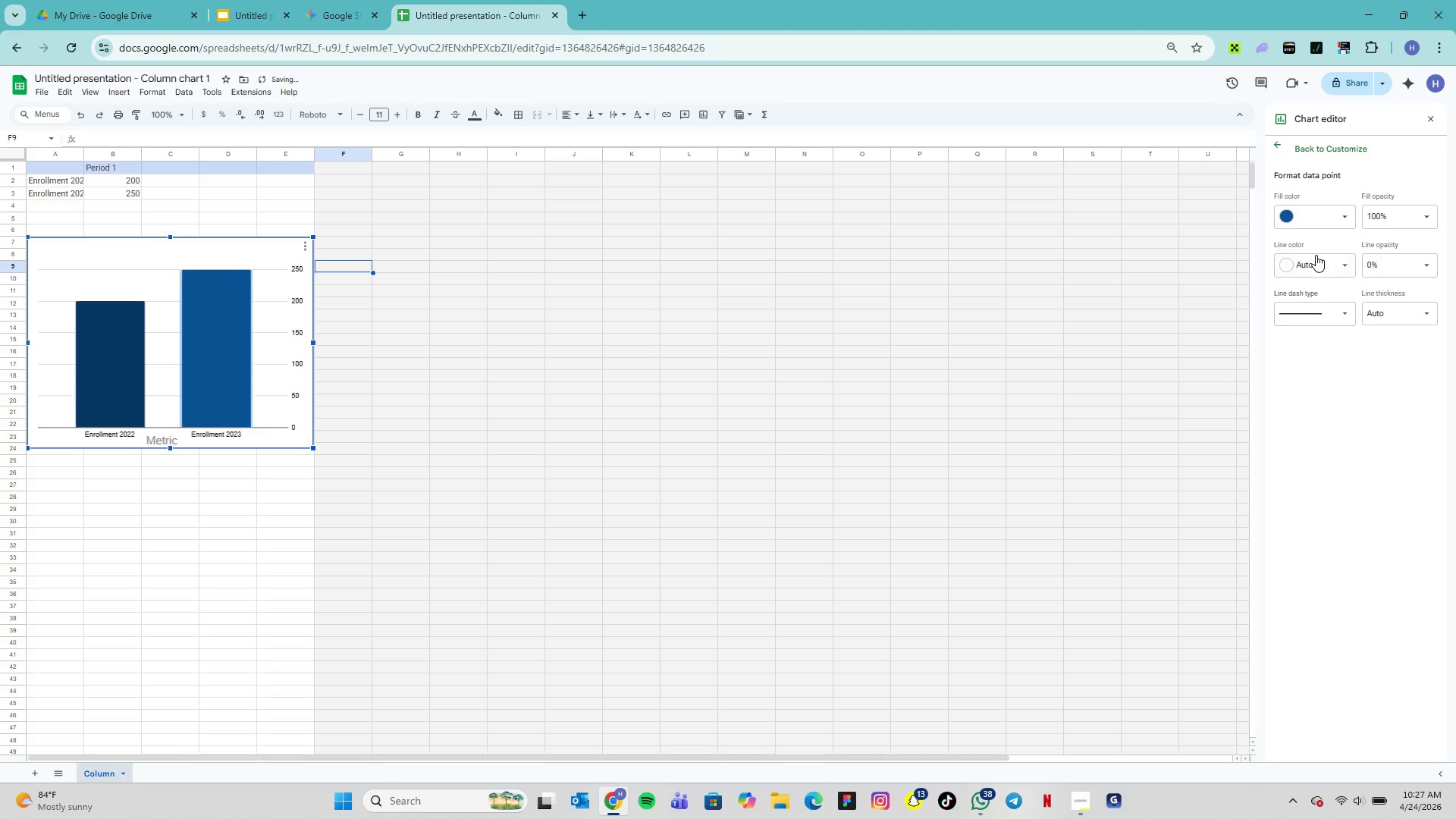 
left_click([1288, 218])
 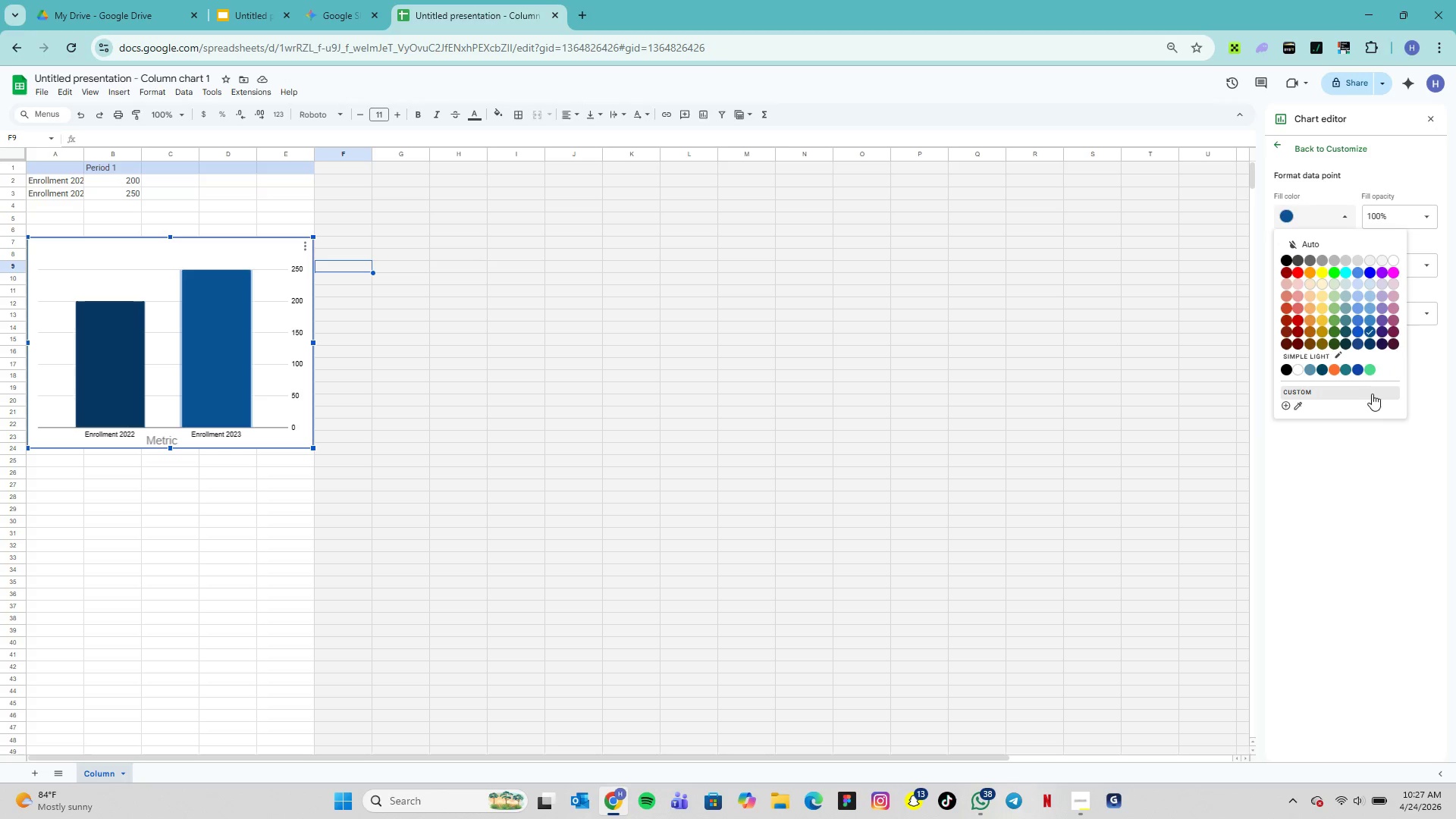 
left_click([1372, 447])
 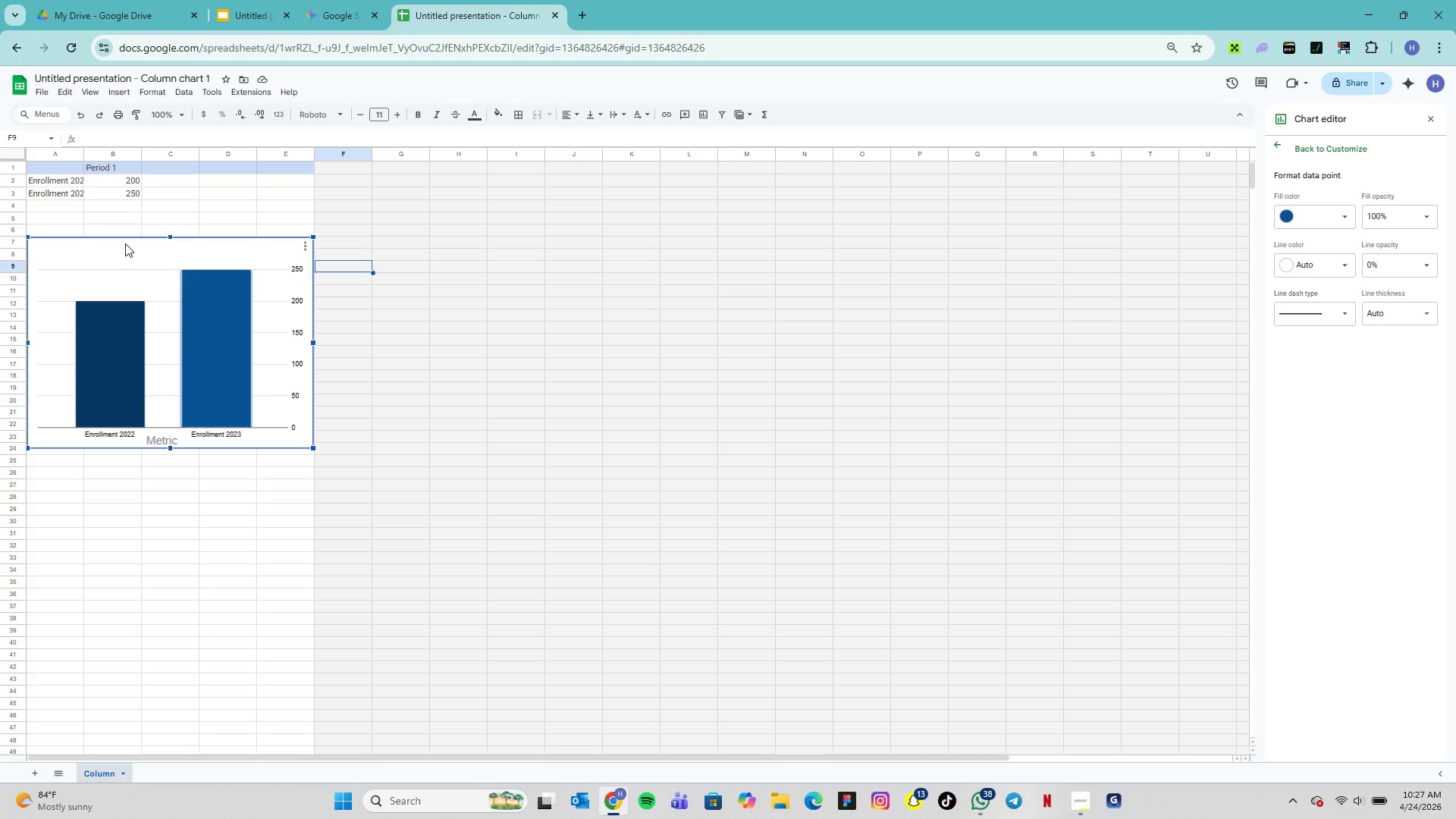 
left_click([262, 253])
 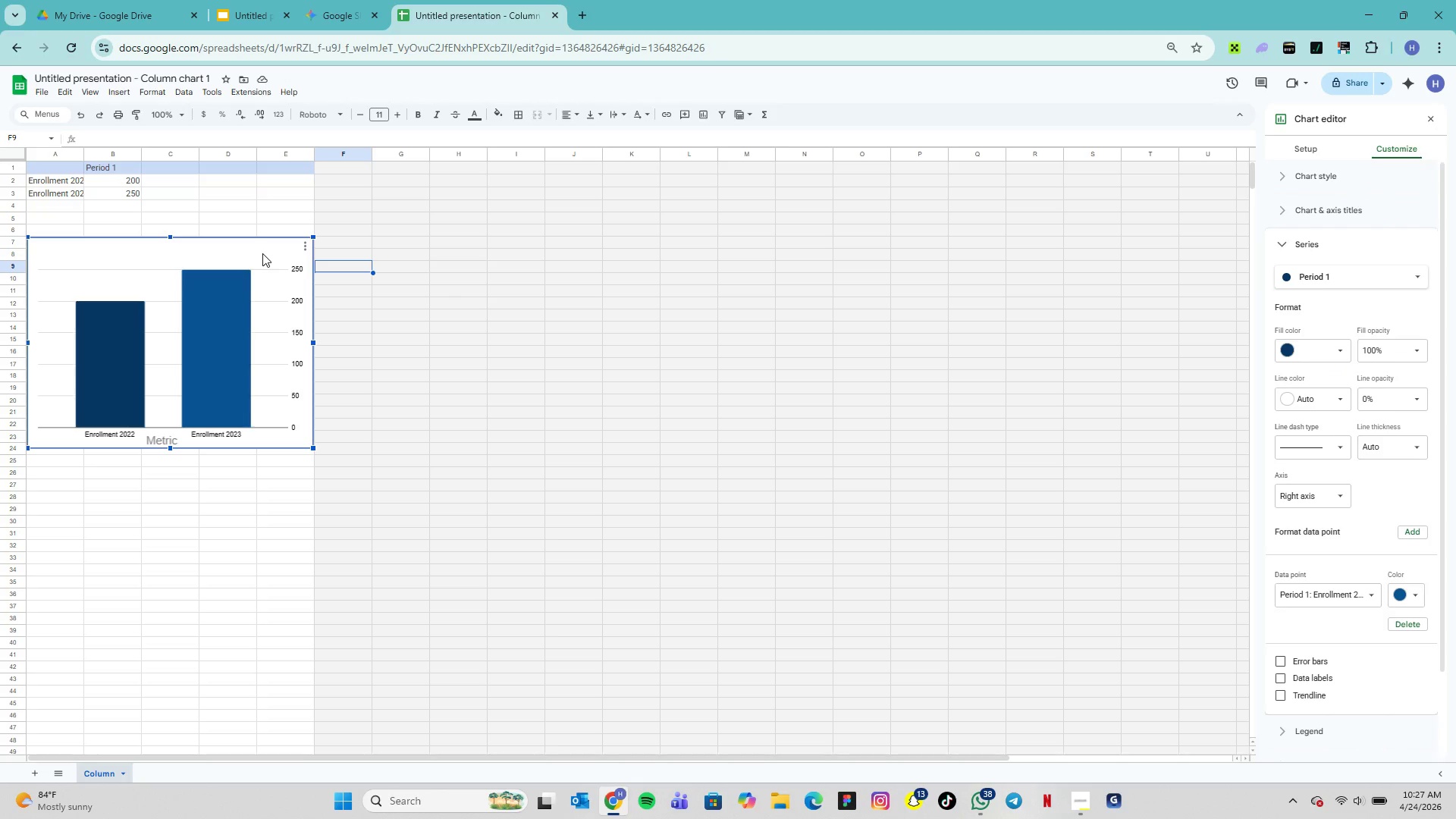 
left_click([262, 253])
 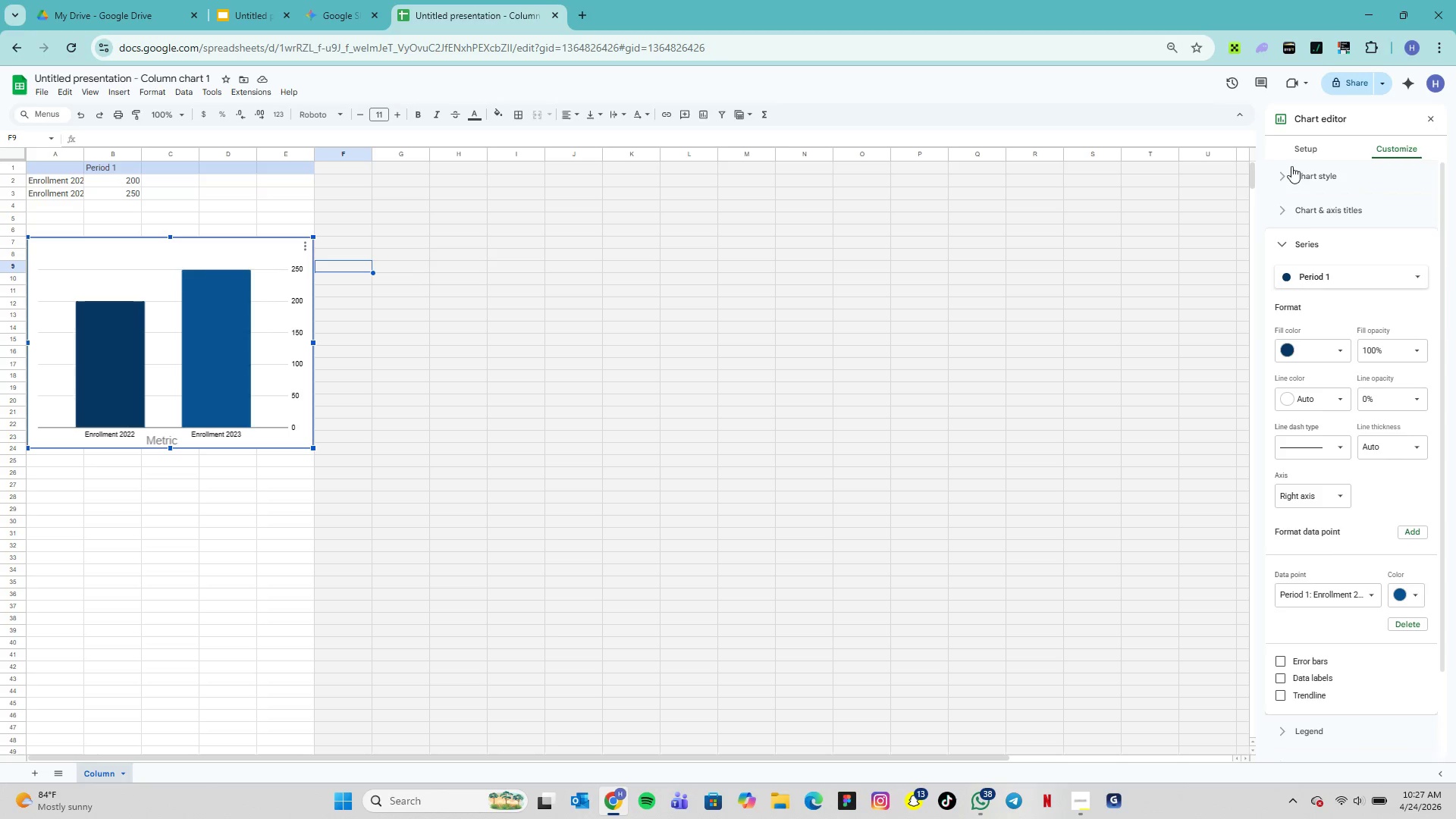 
left_click([1285, 146])
 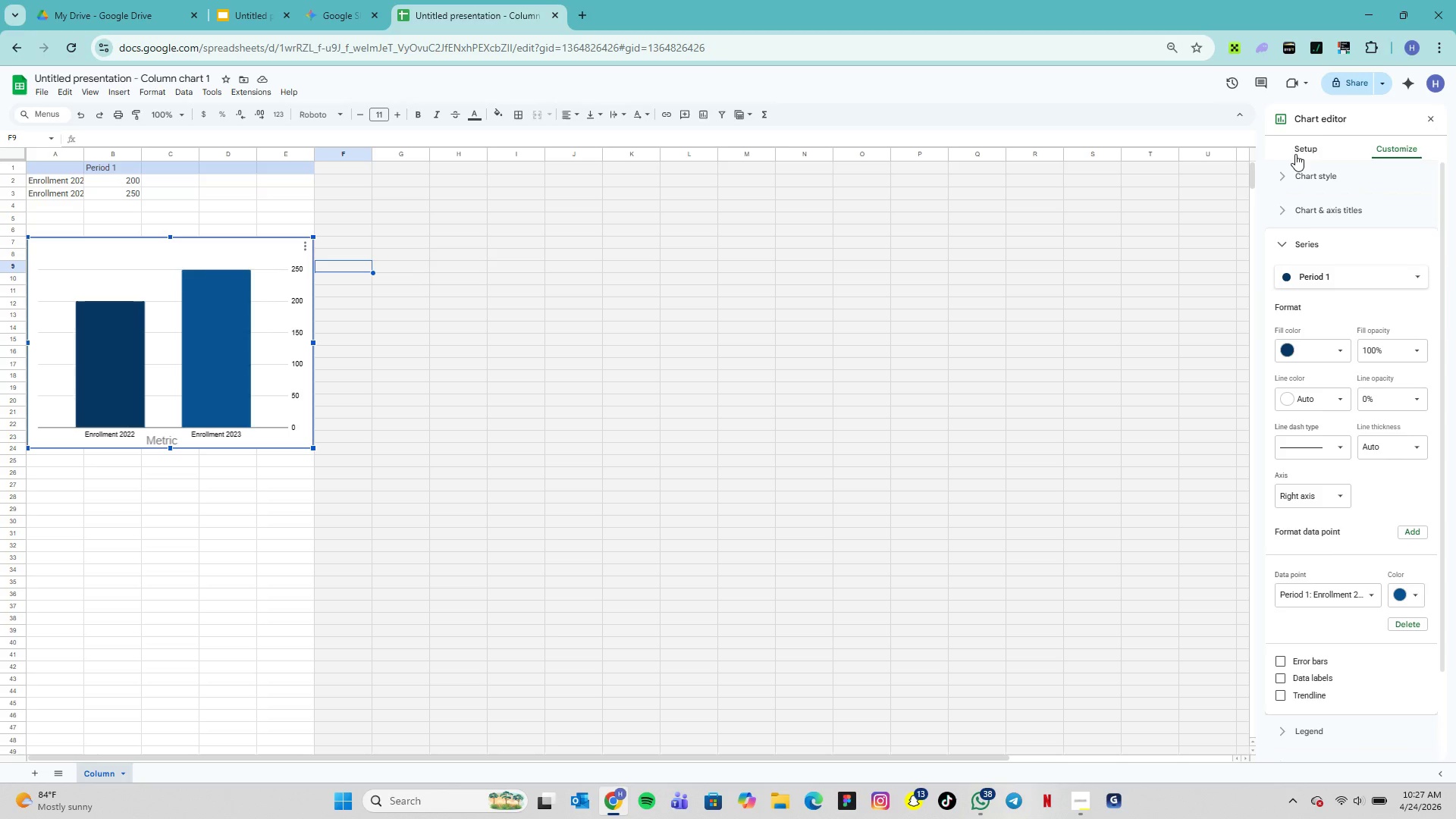 
left_click([1296, 152])
 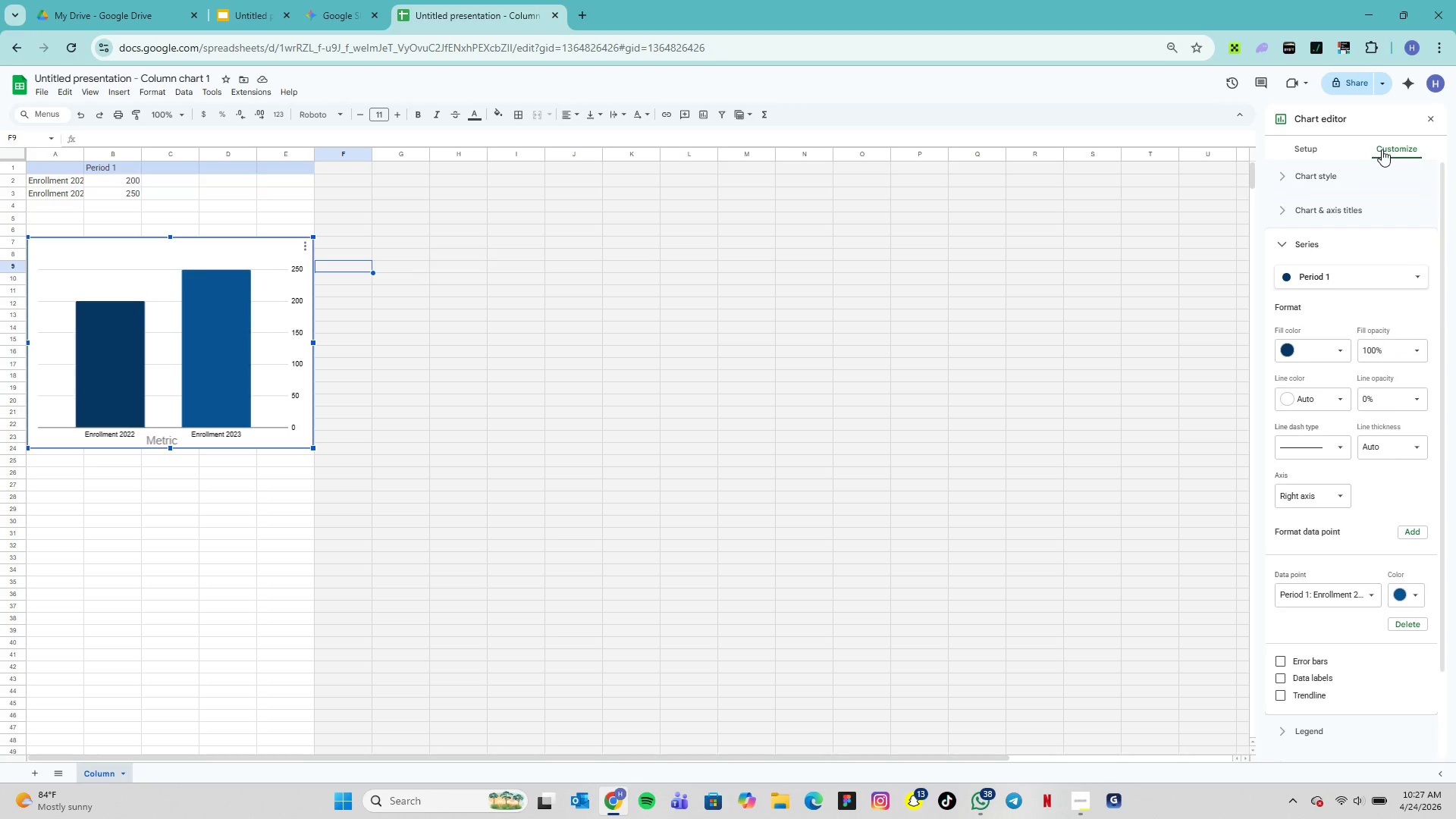 
left_click([1332, 175])
 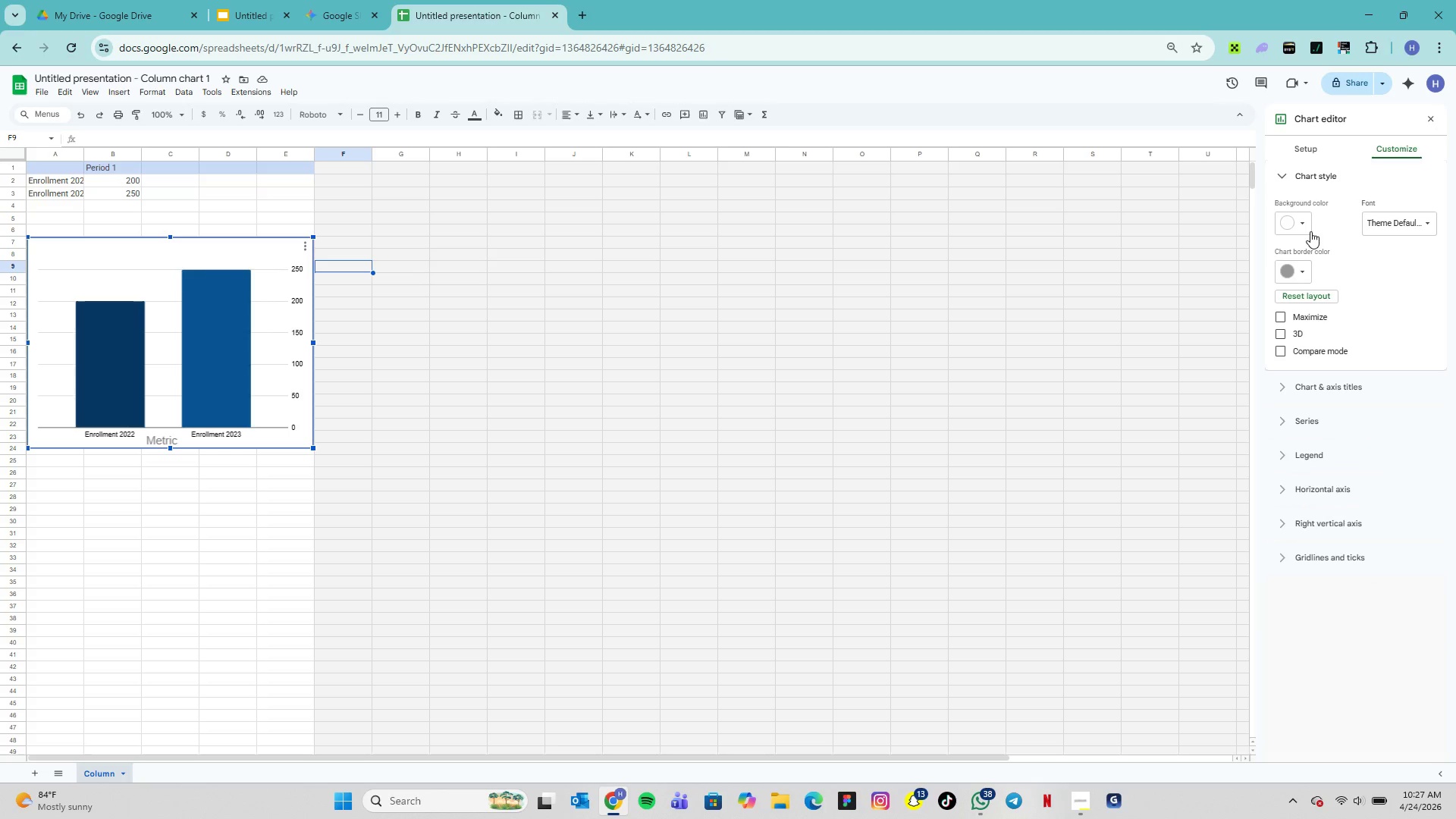 
left_click([1307, 227])
 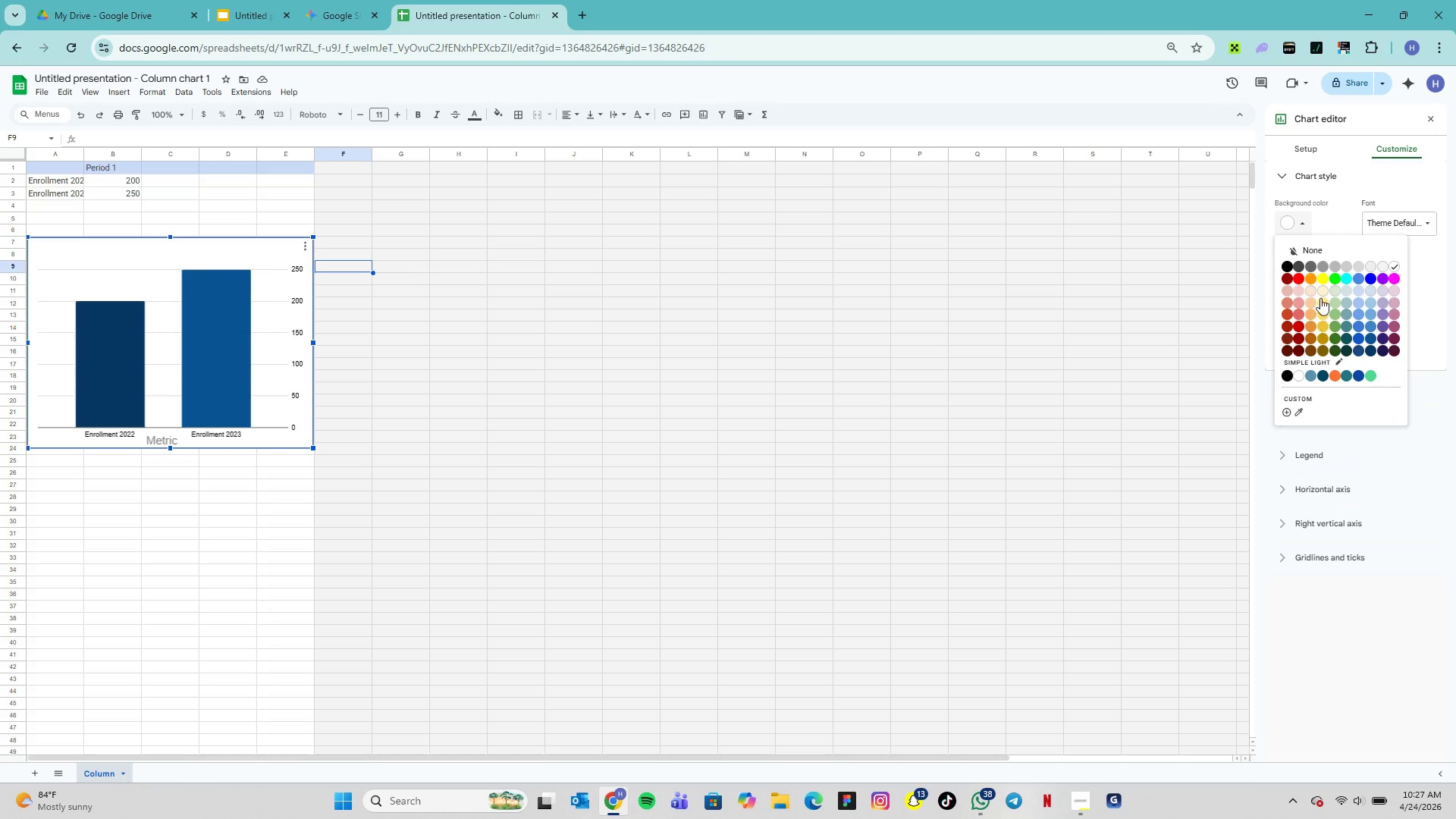 
left_click([1317, 259])
 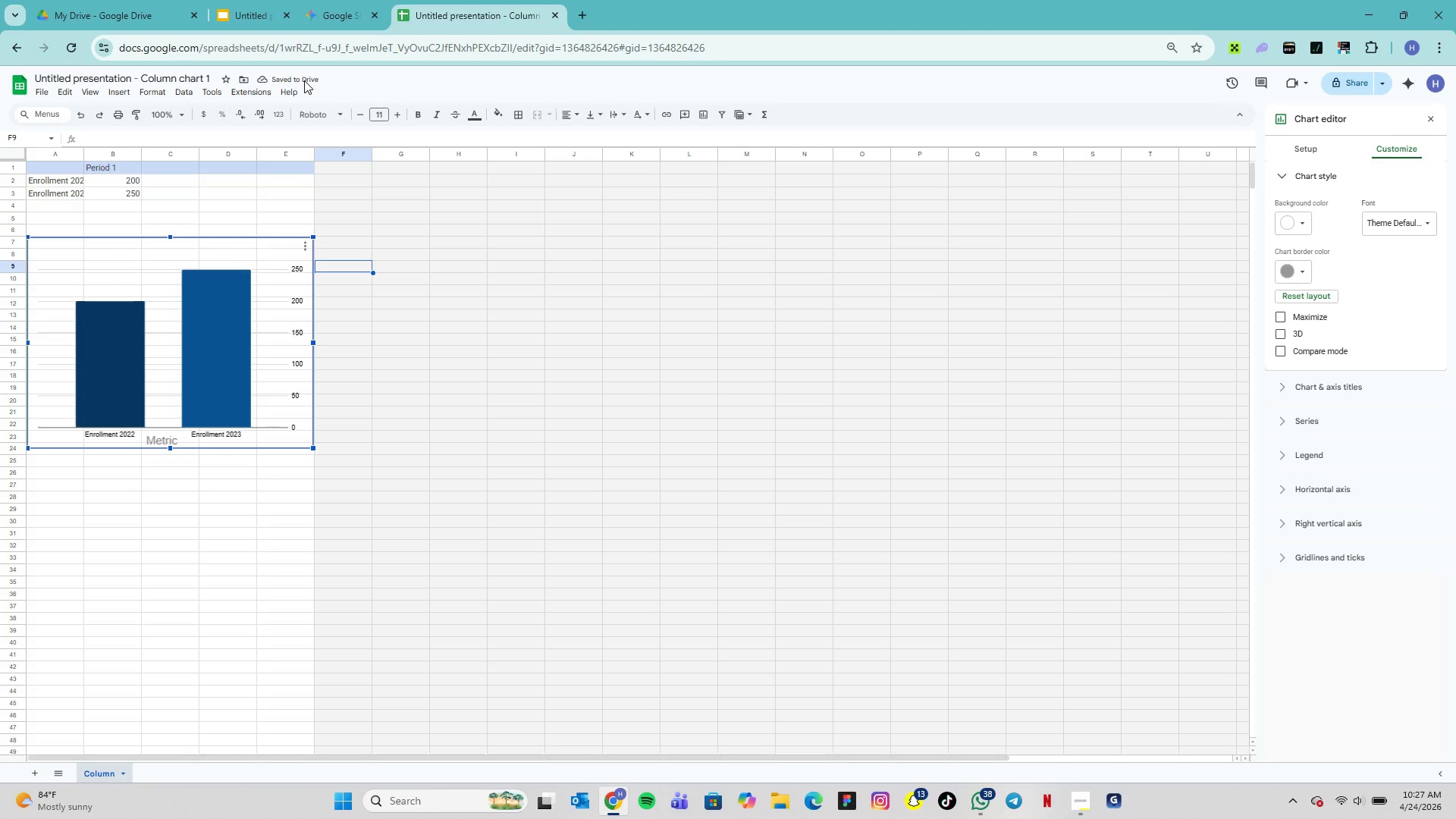 
wait(9.97)
 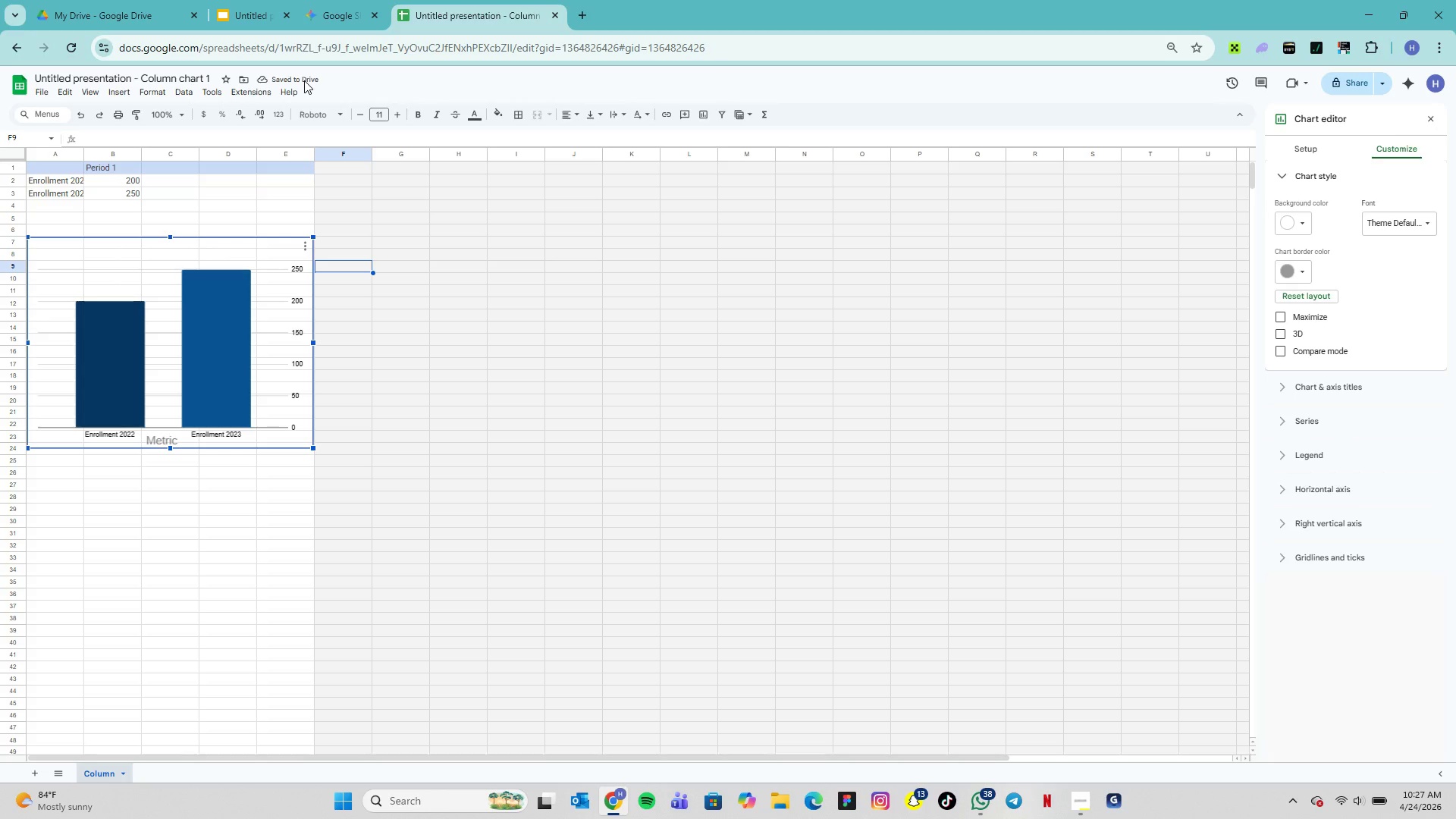 
left_click([249, 14])
 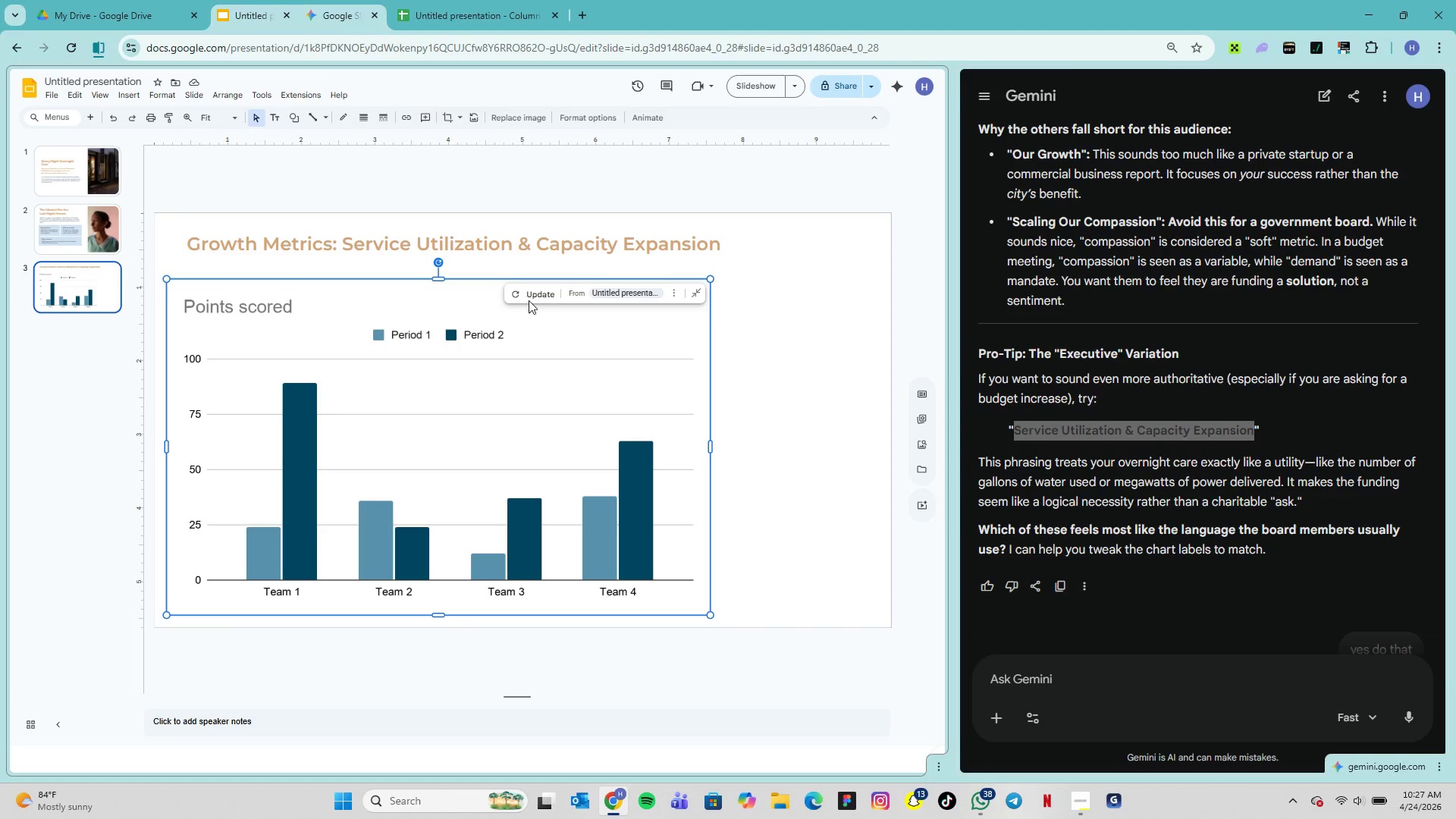 
left_click([529, 297])
 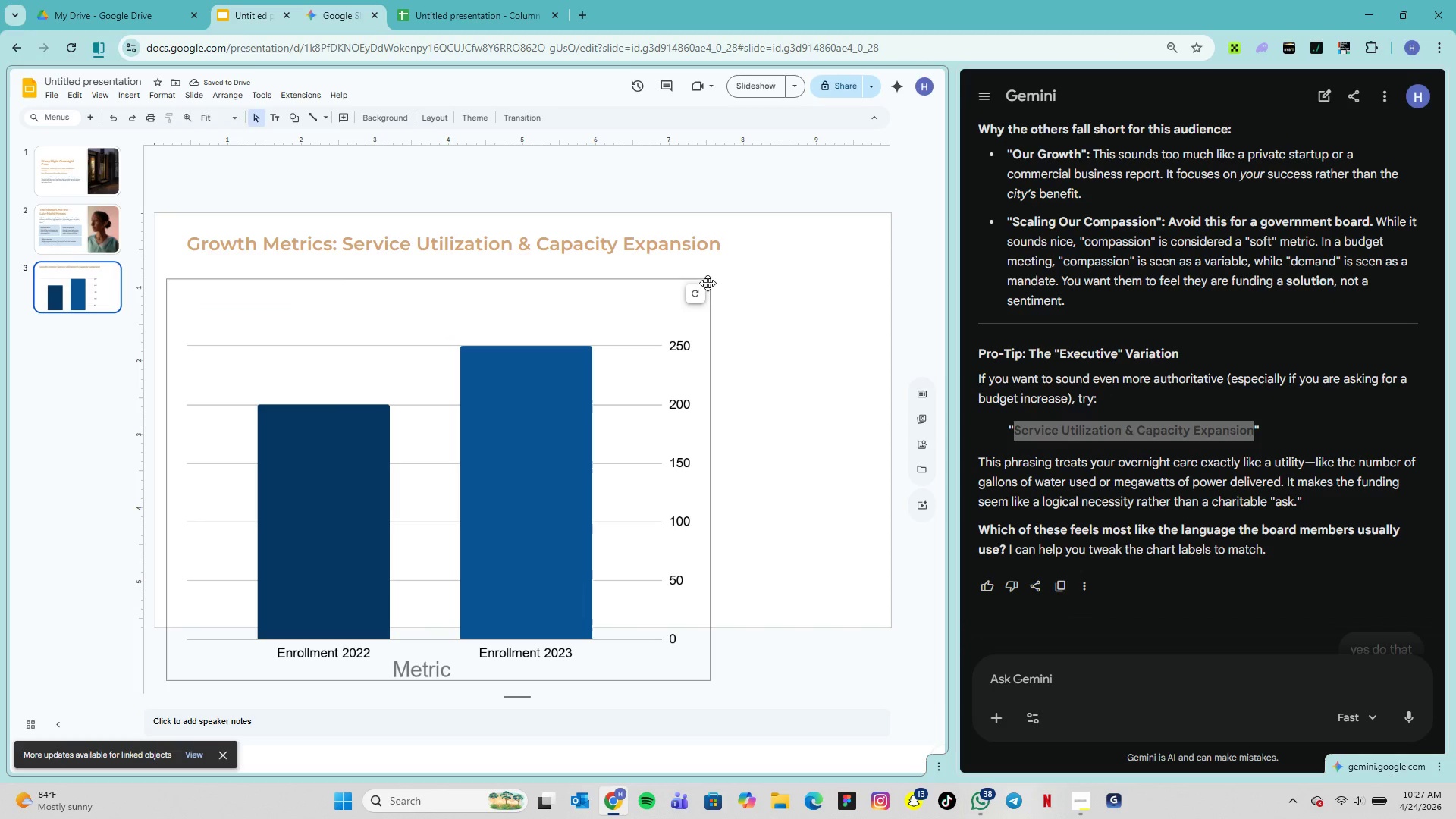 
wait(6.7)
 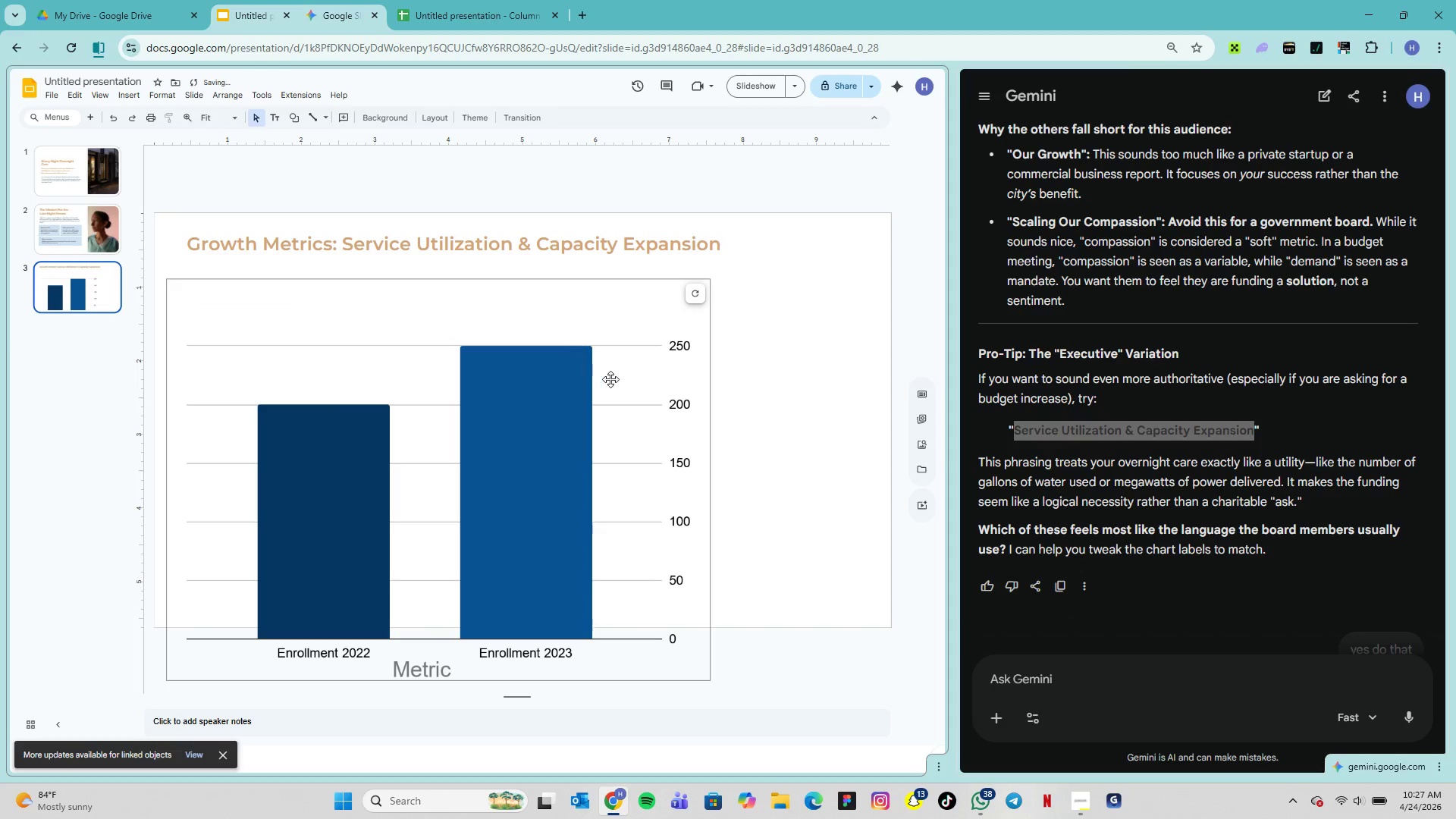 
left_click([640, 315])
 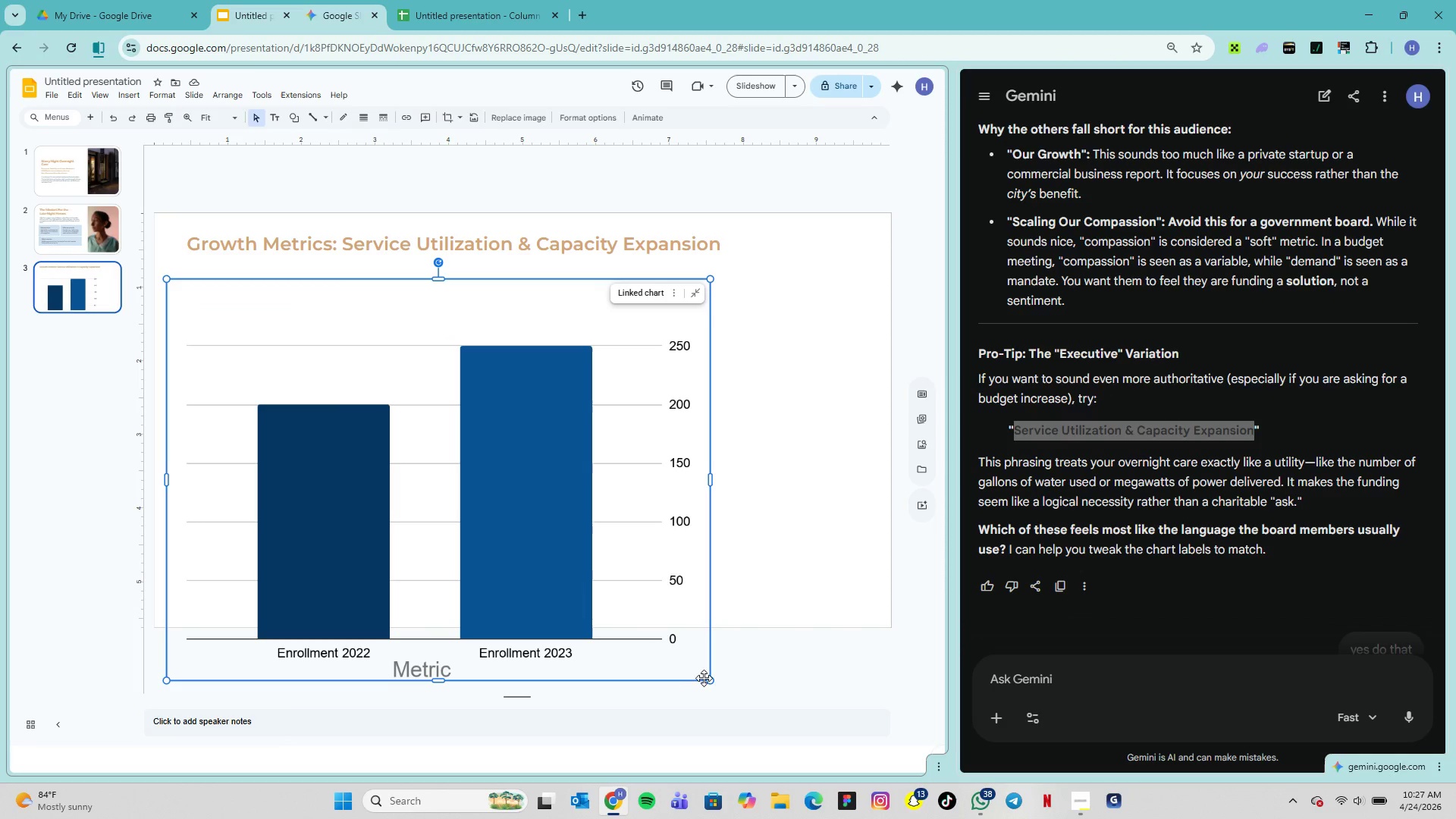 
left_click_drag(start_coordinate=[711, 680], to_coordinate=[409, 426])
 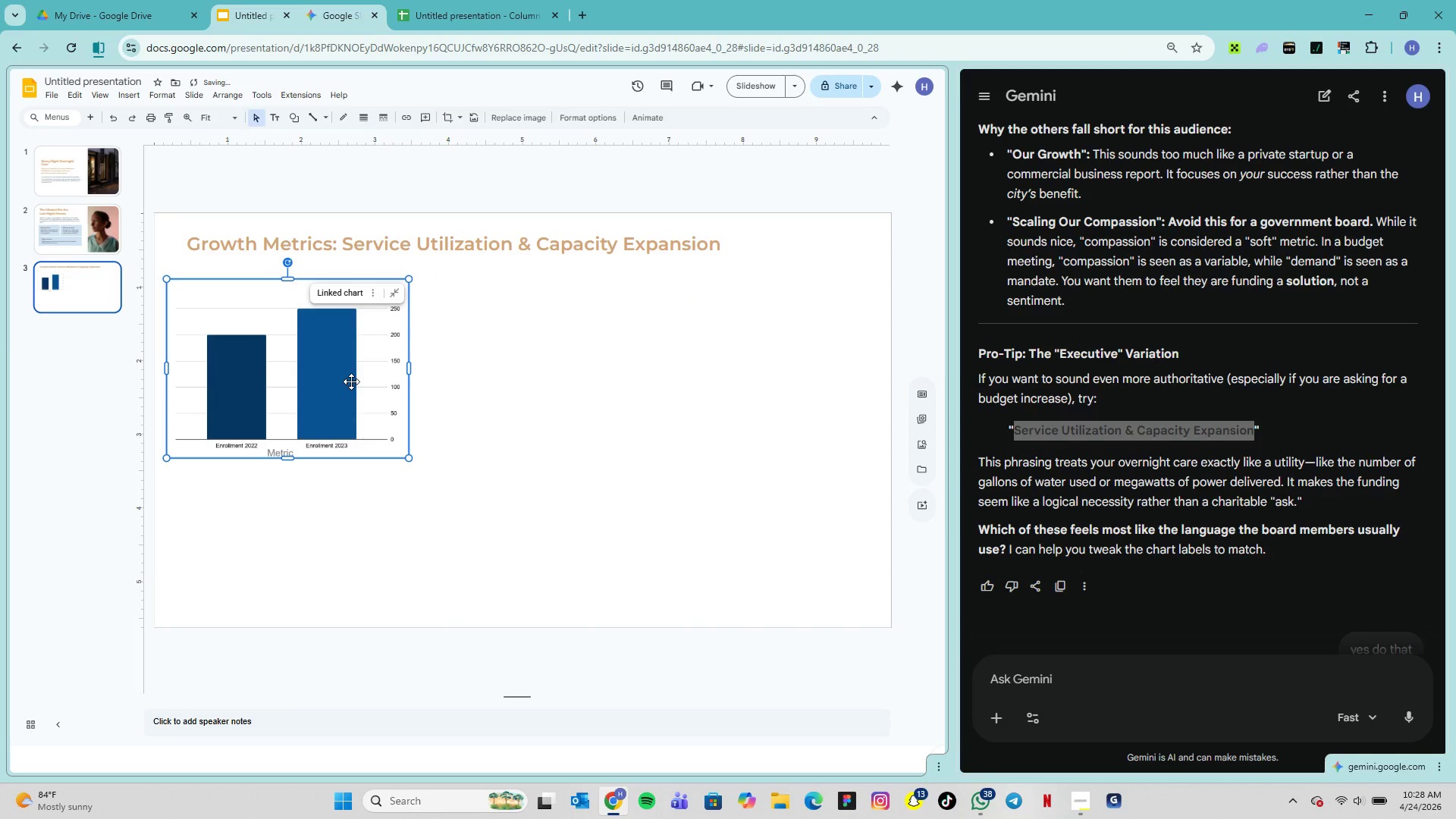 
left_click_drag(start_coordinate=[351, 381], to_coordinate=[365, 379])
 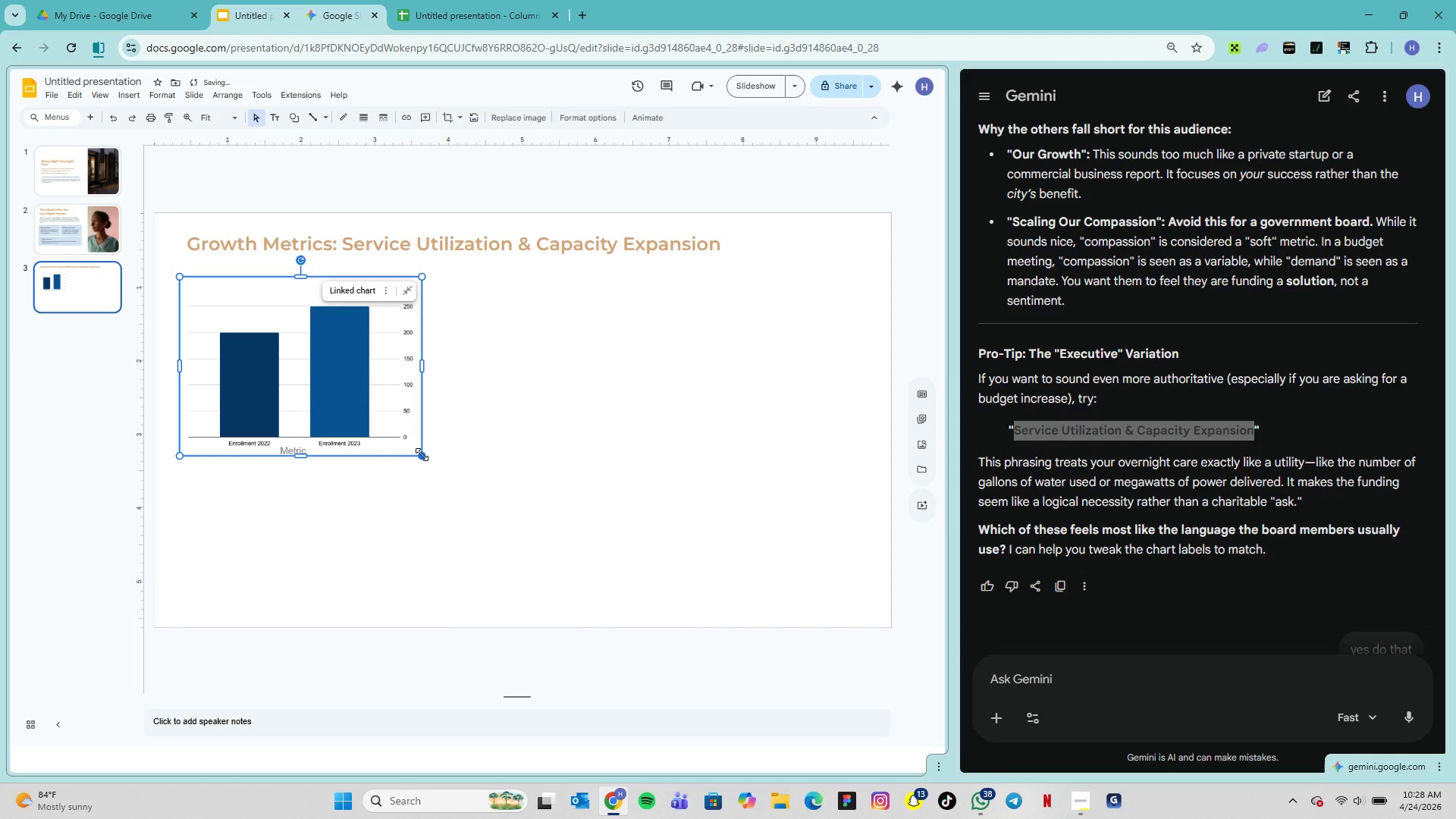 
left_click_drag(start_coordinate=[422, 454], to_coordinate=[460, 479])
 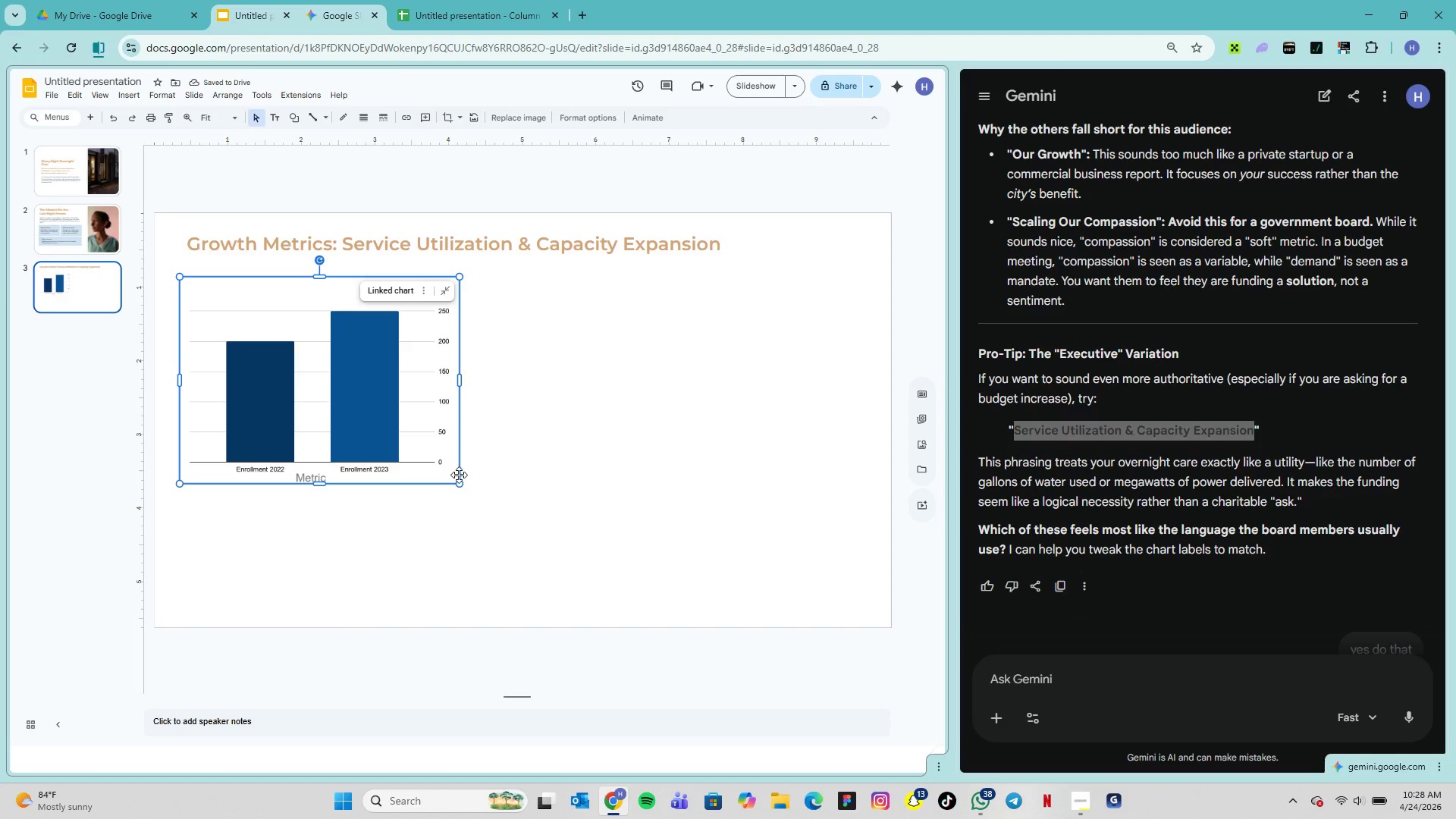 
left_click([479, 304])
 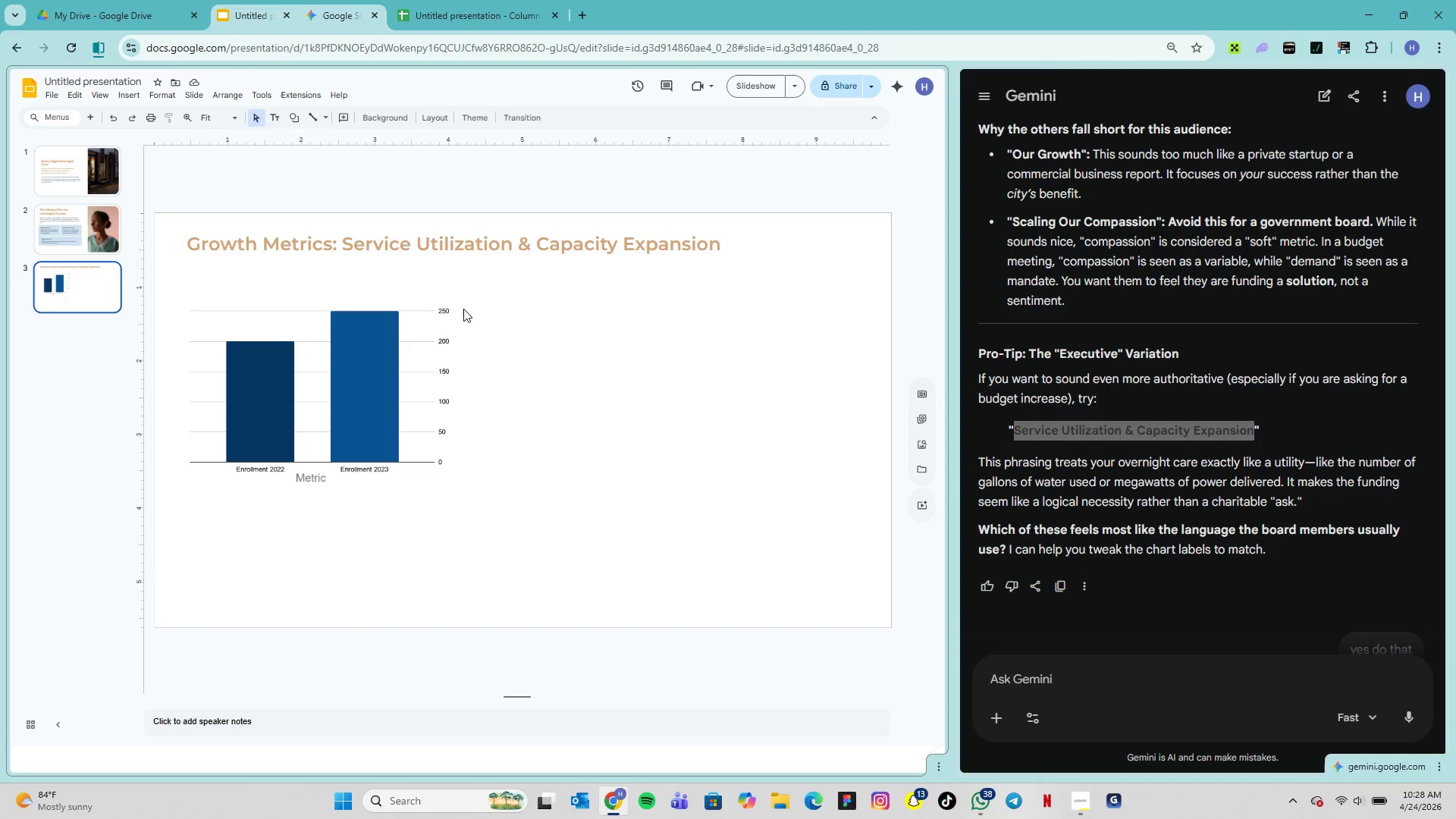 
wait(6.74)
 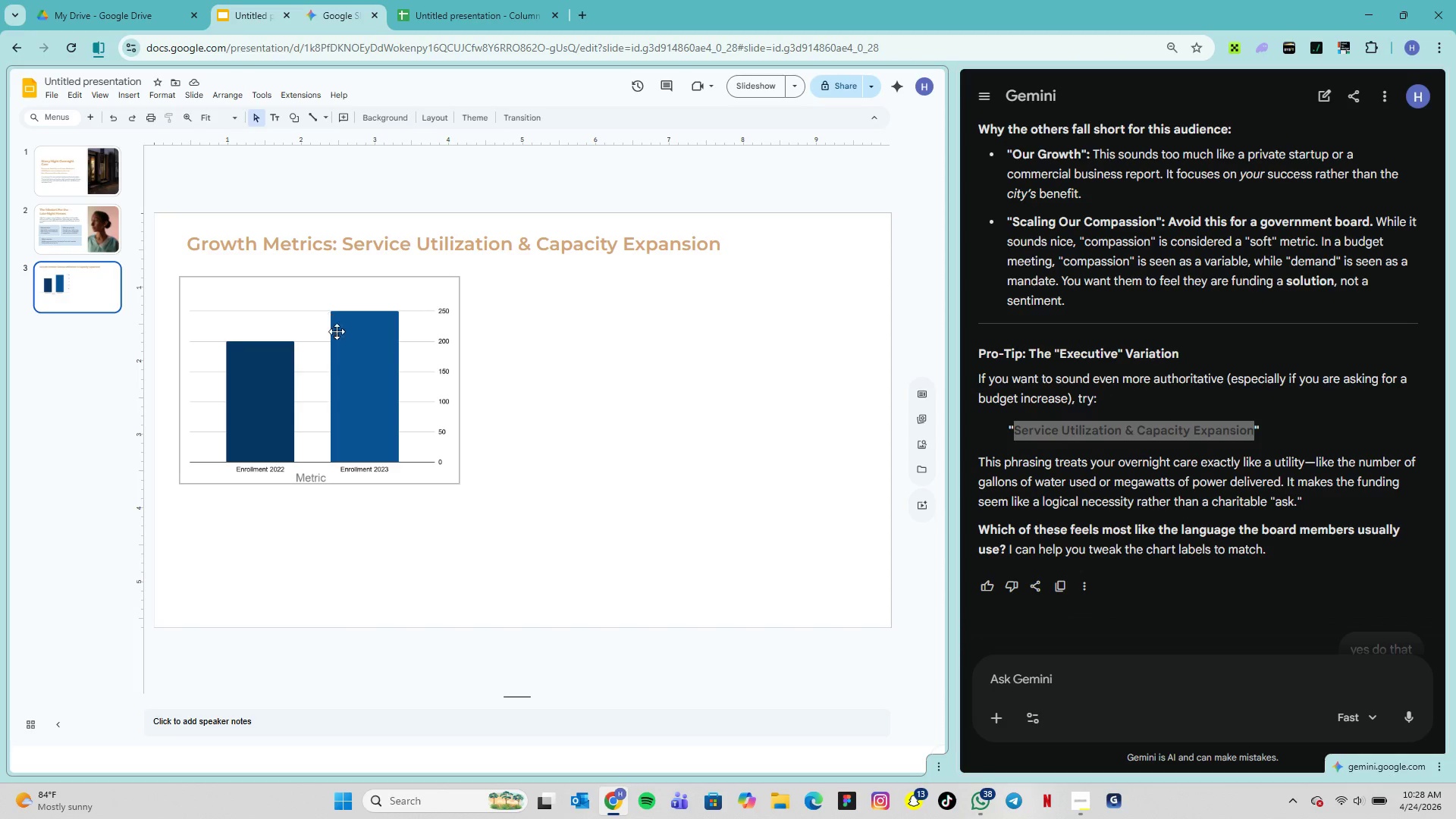 
left_click([271, 115])
 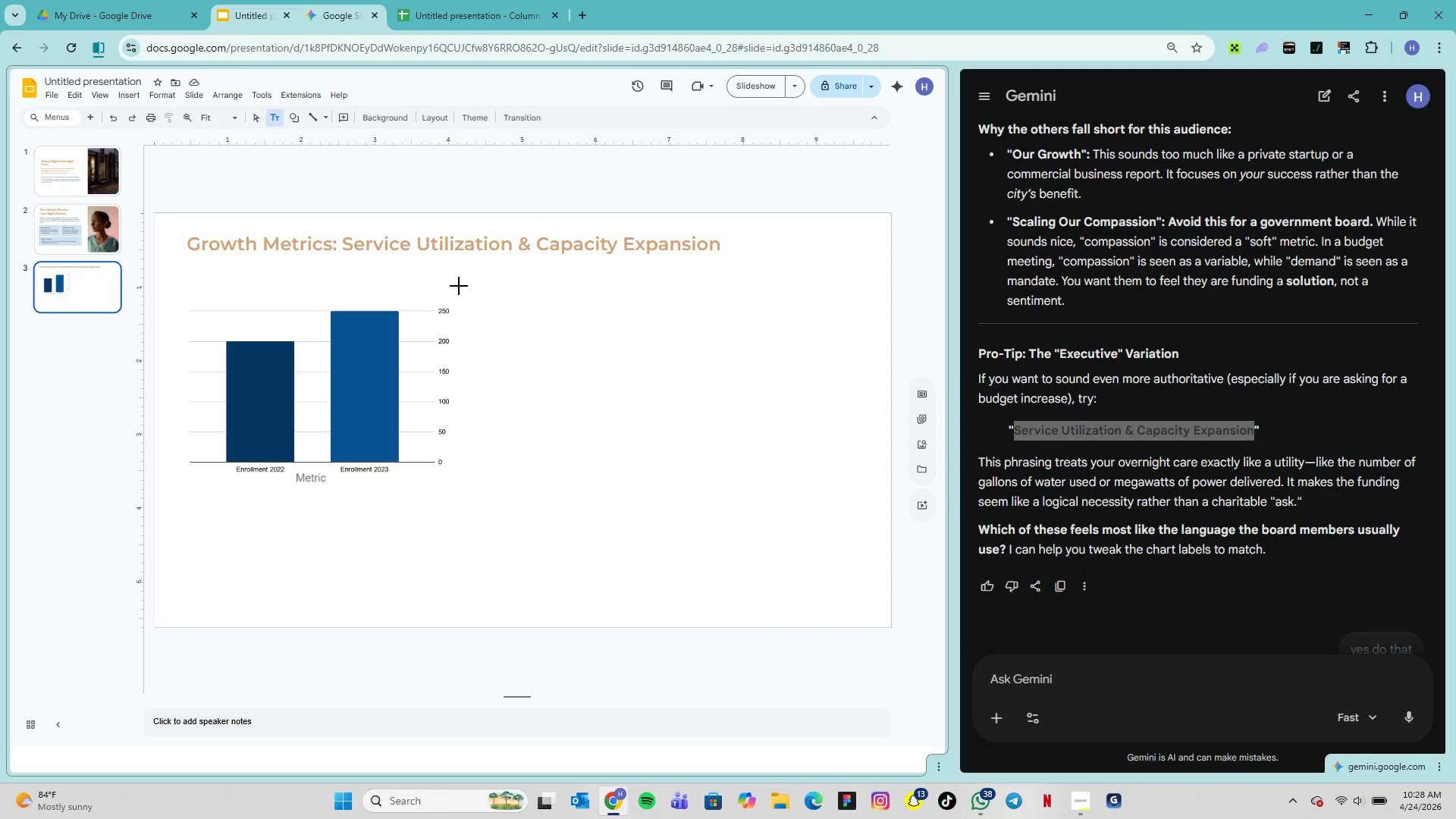 
left_click([459, 286])
 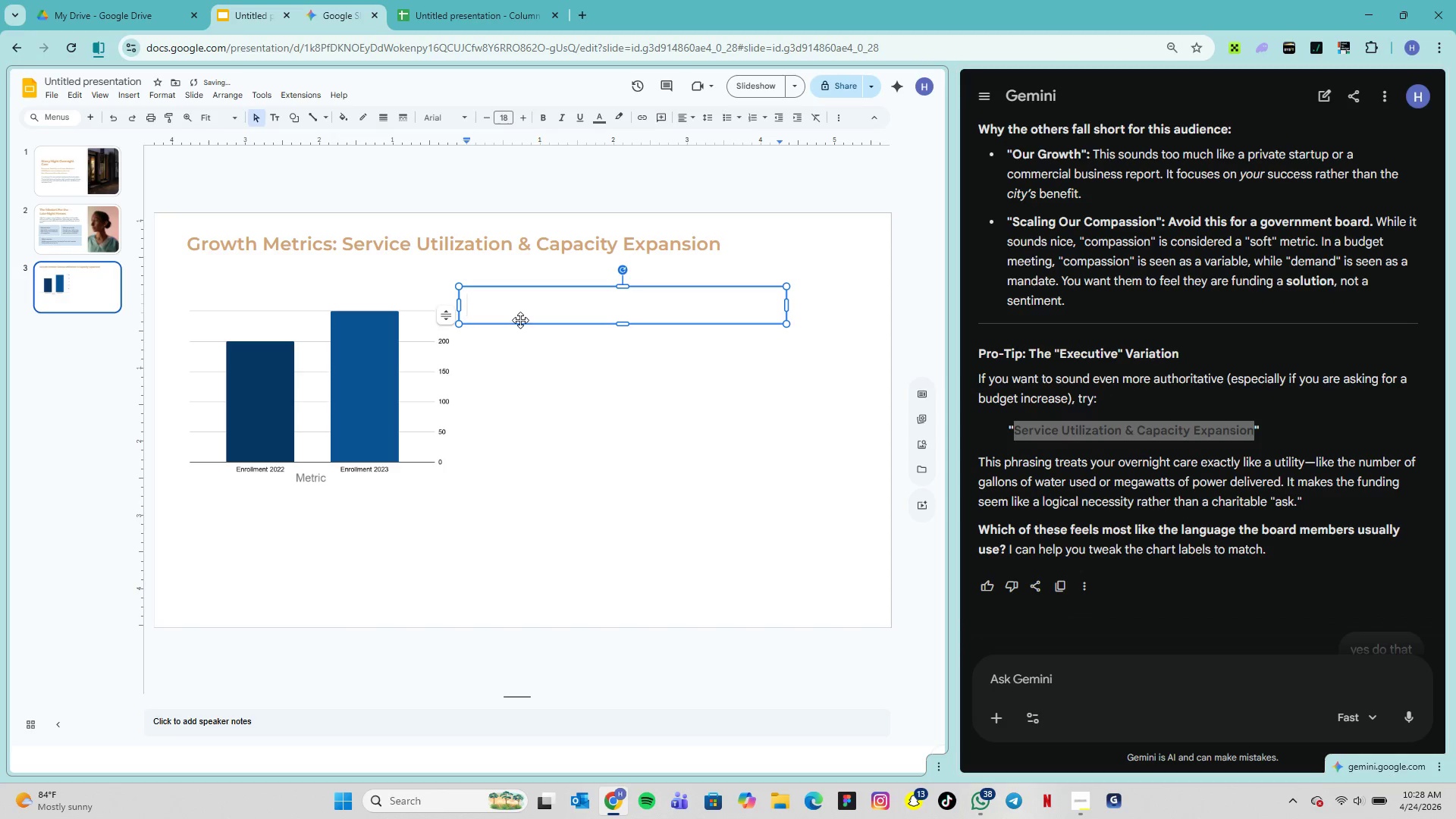 
type(Value)
 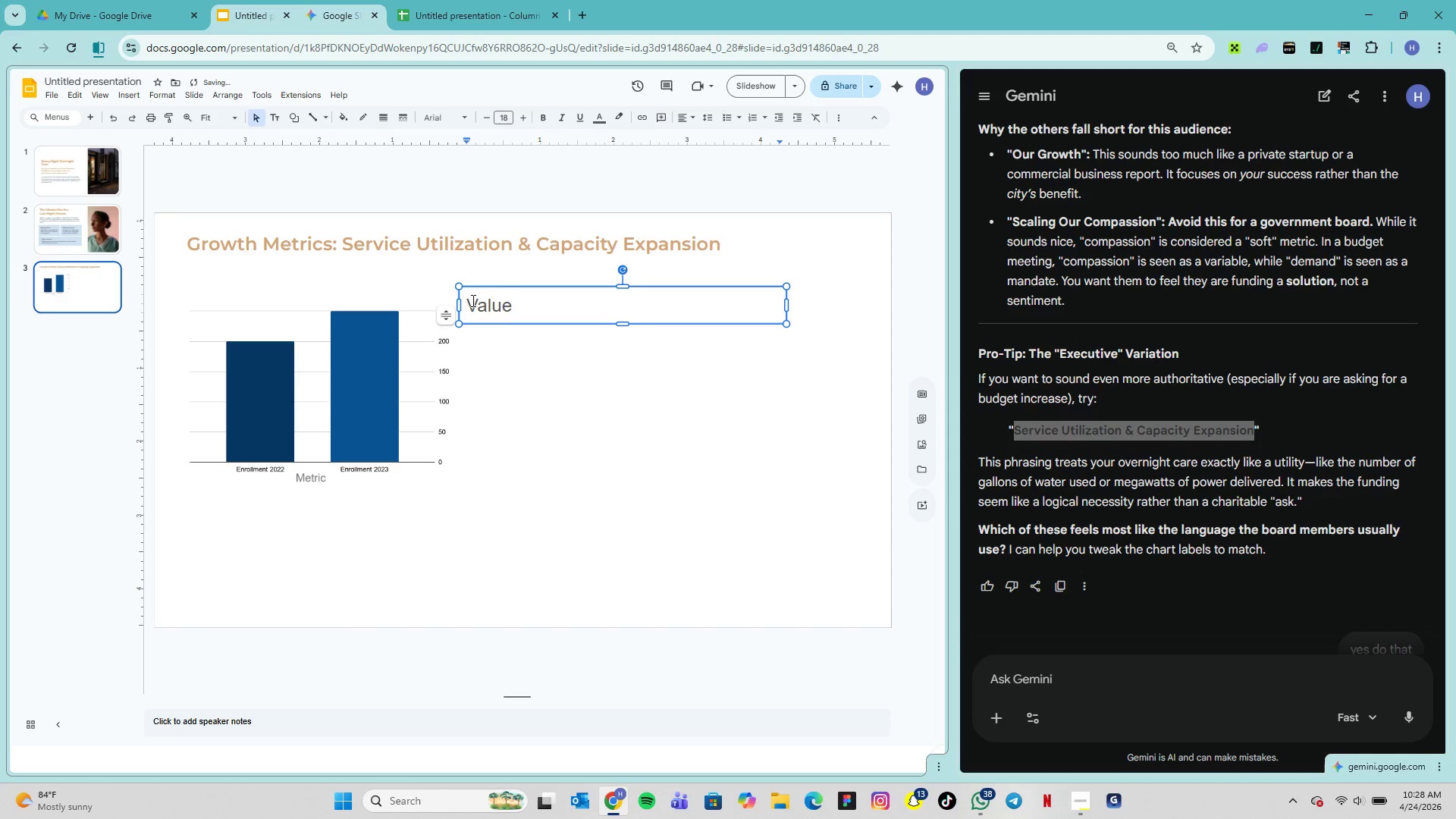 
double_click([473, 301])
 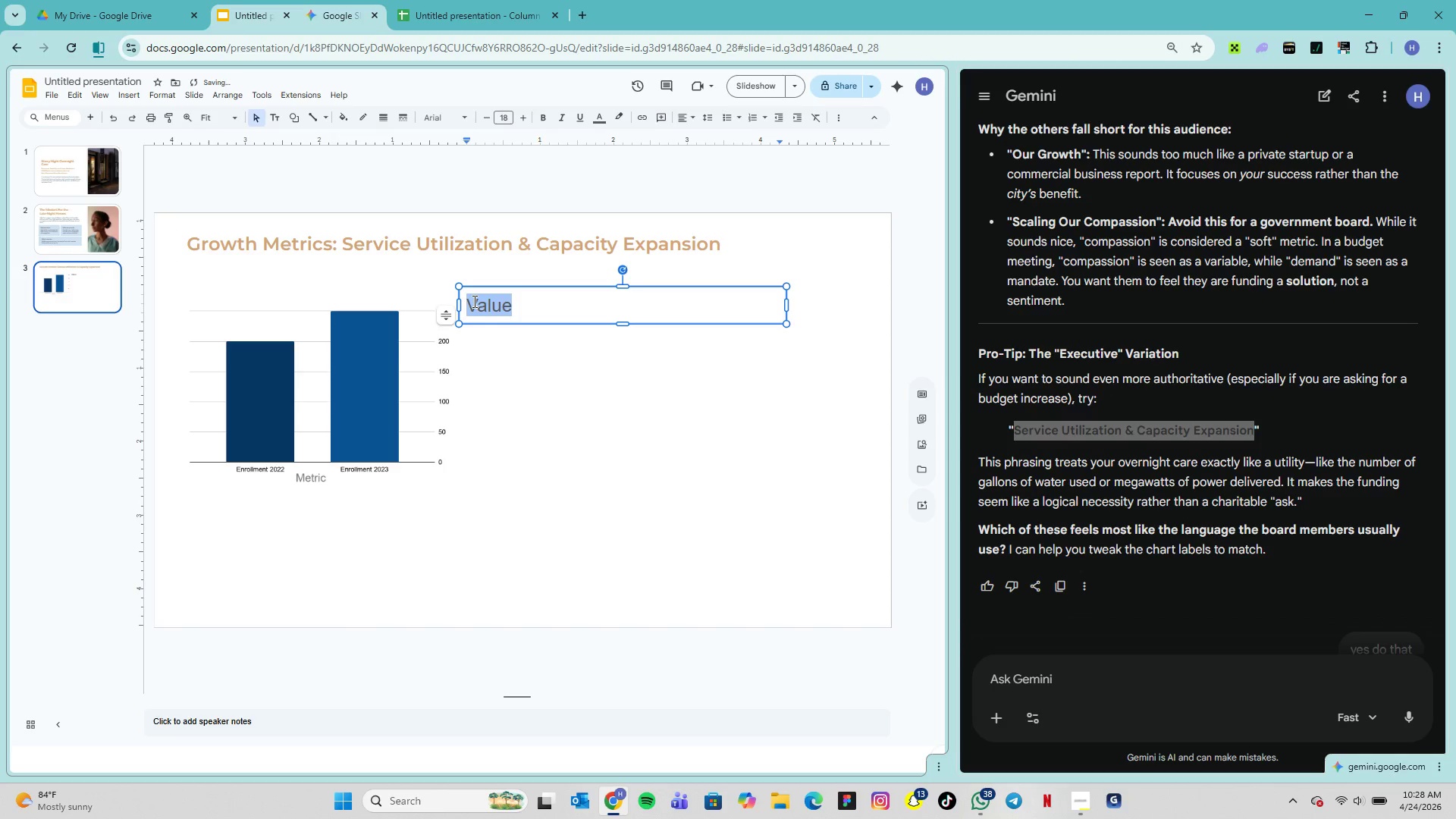 
triple_click([473, 301])
 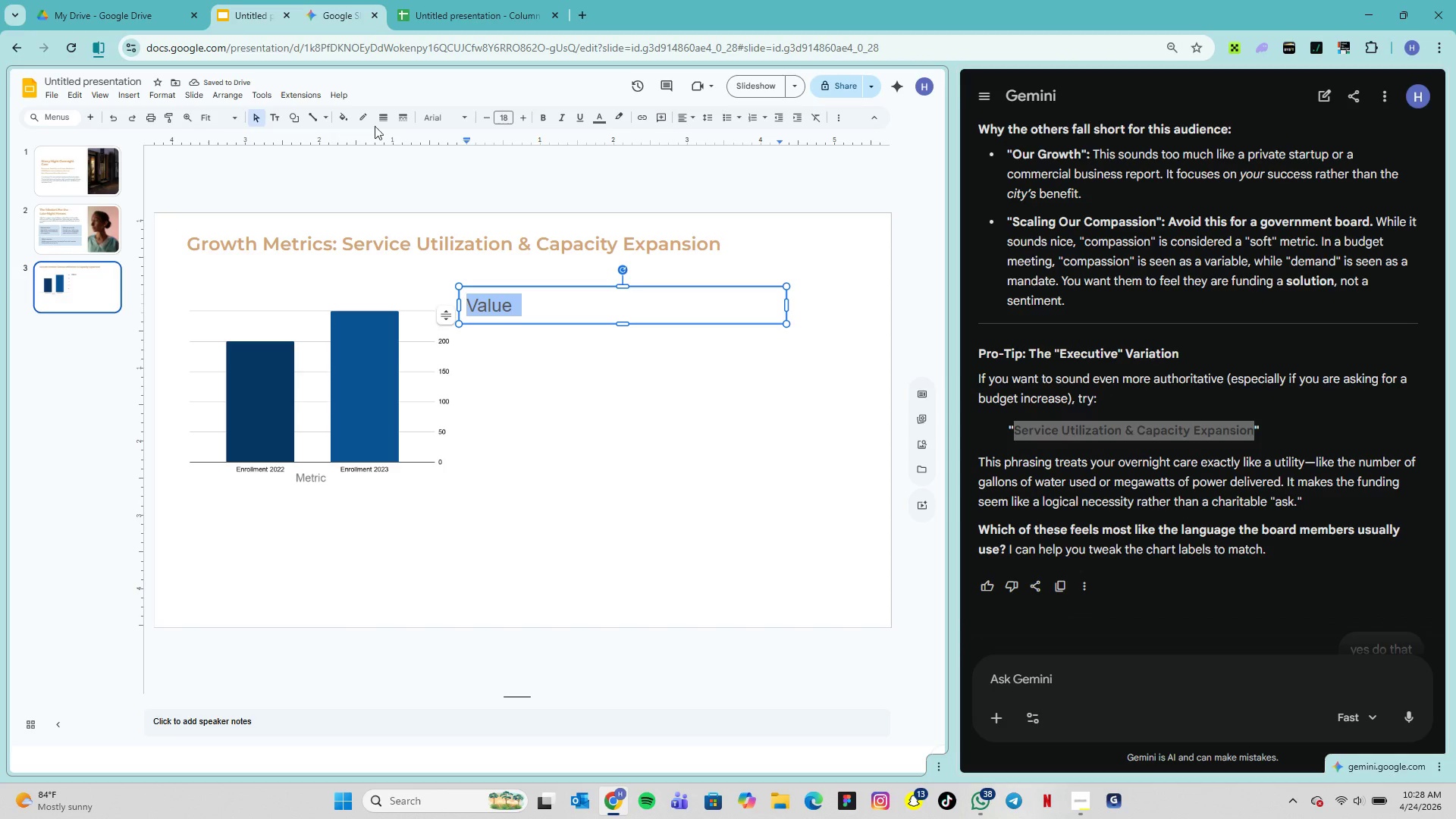 
mouse_move([431, 138])
 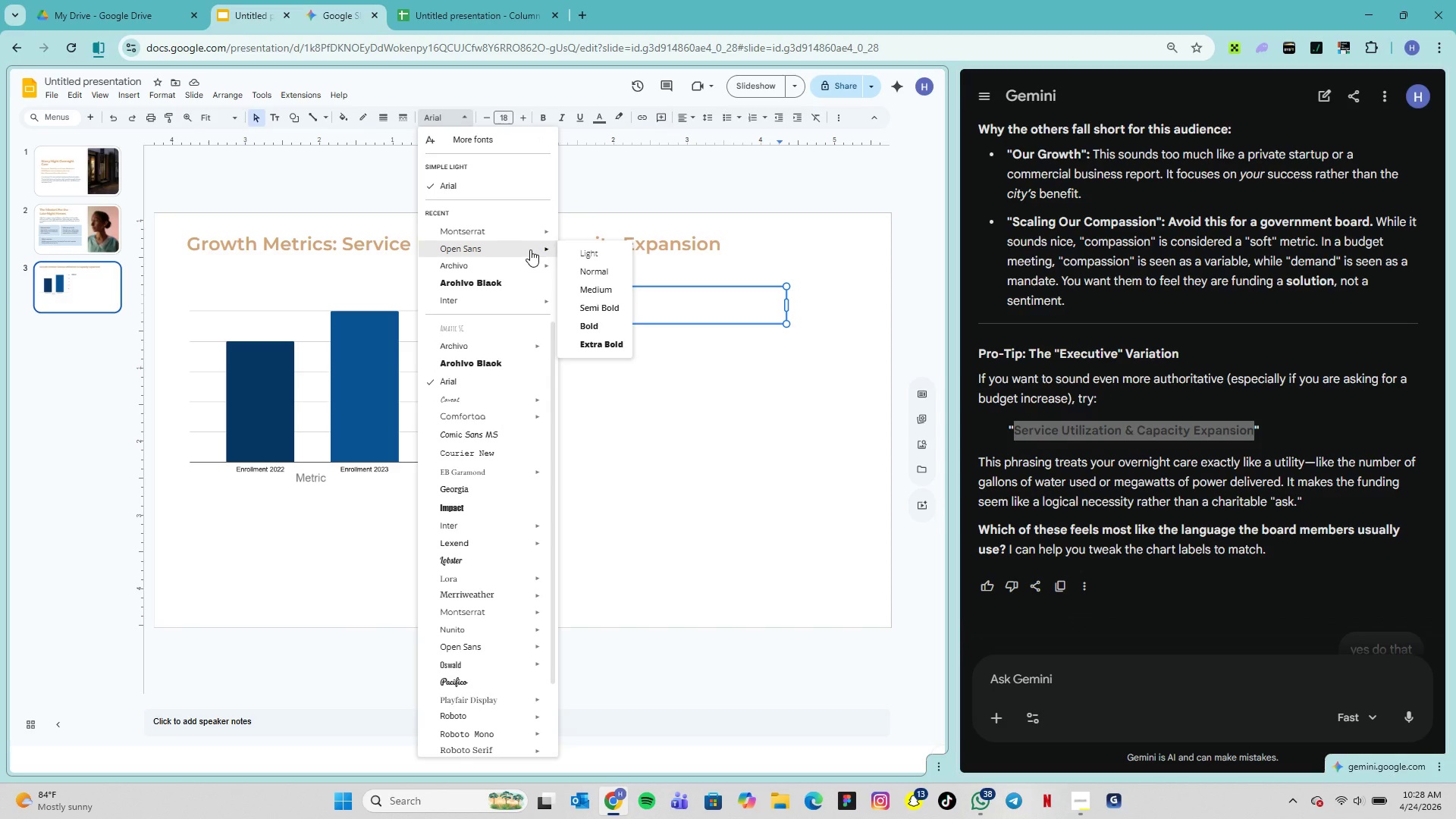 
mouse_move([568, 254])
 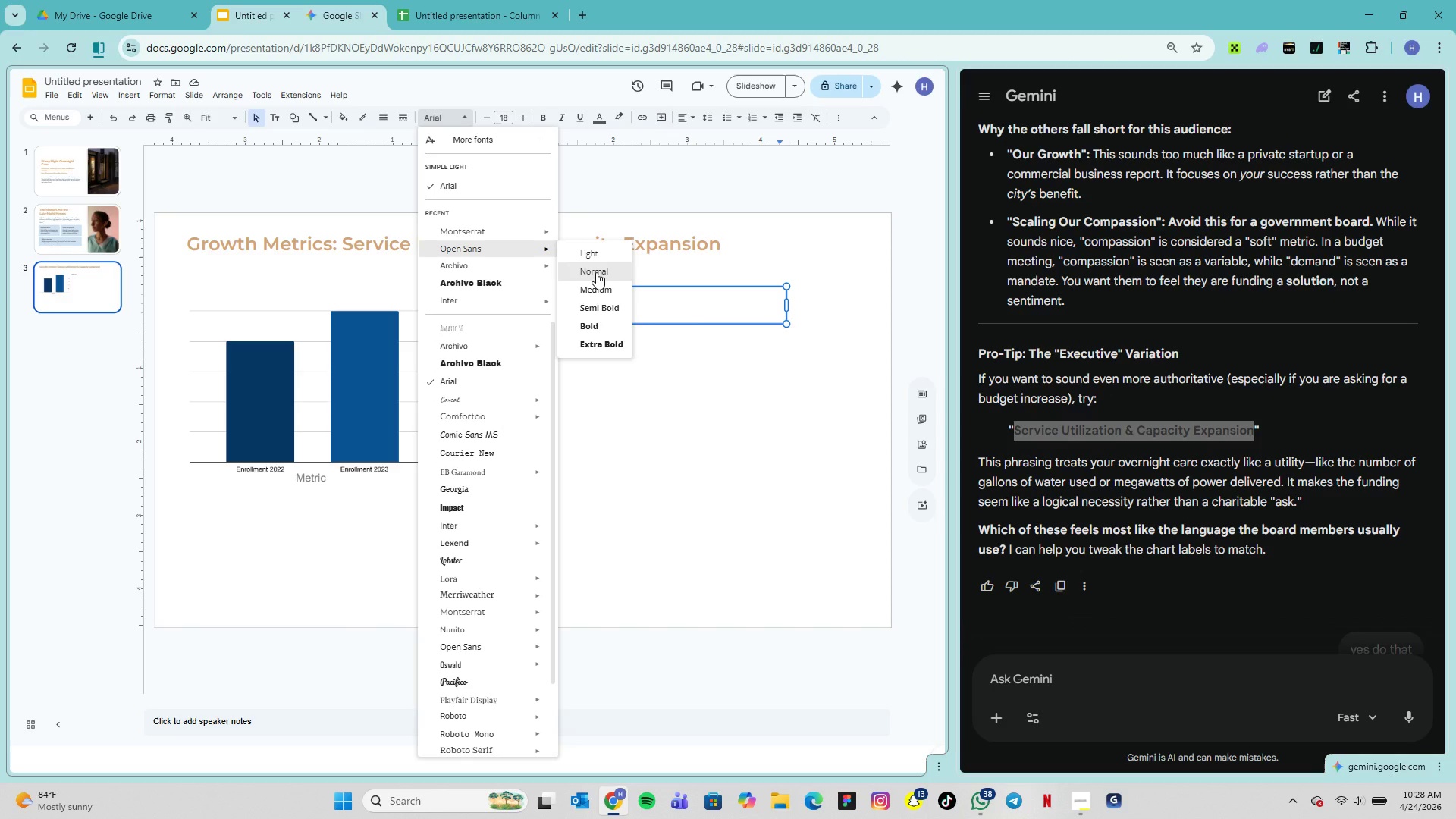 
left_click([596, 272])
 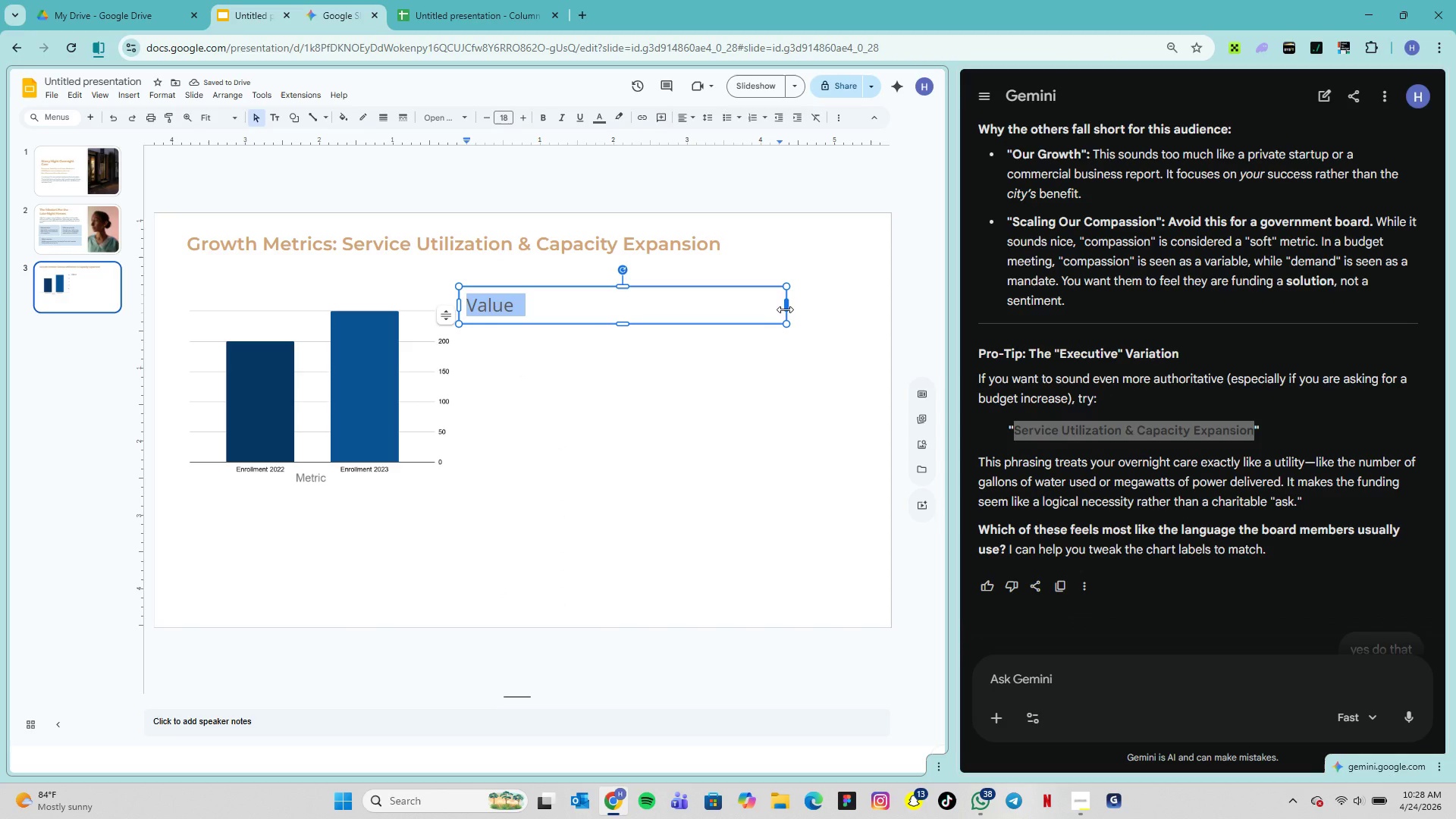 
wait(5.27)
 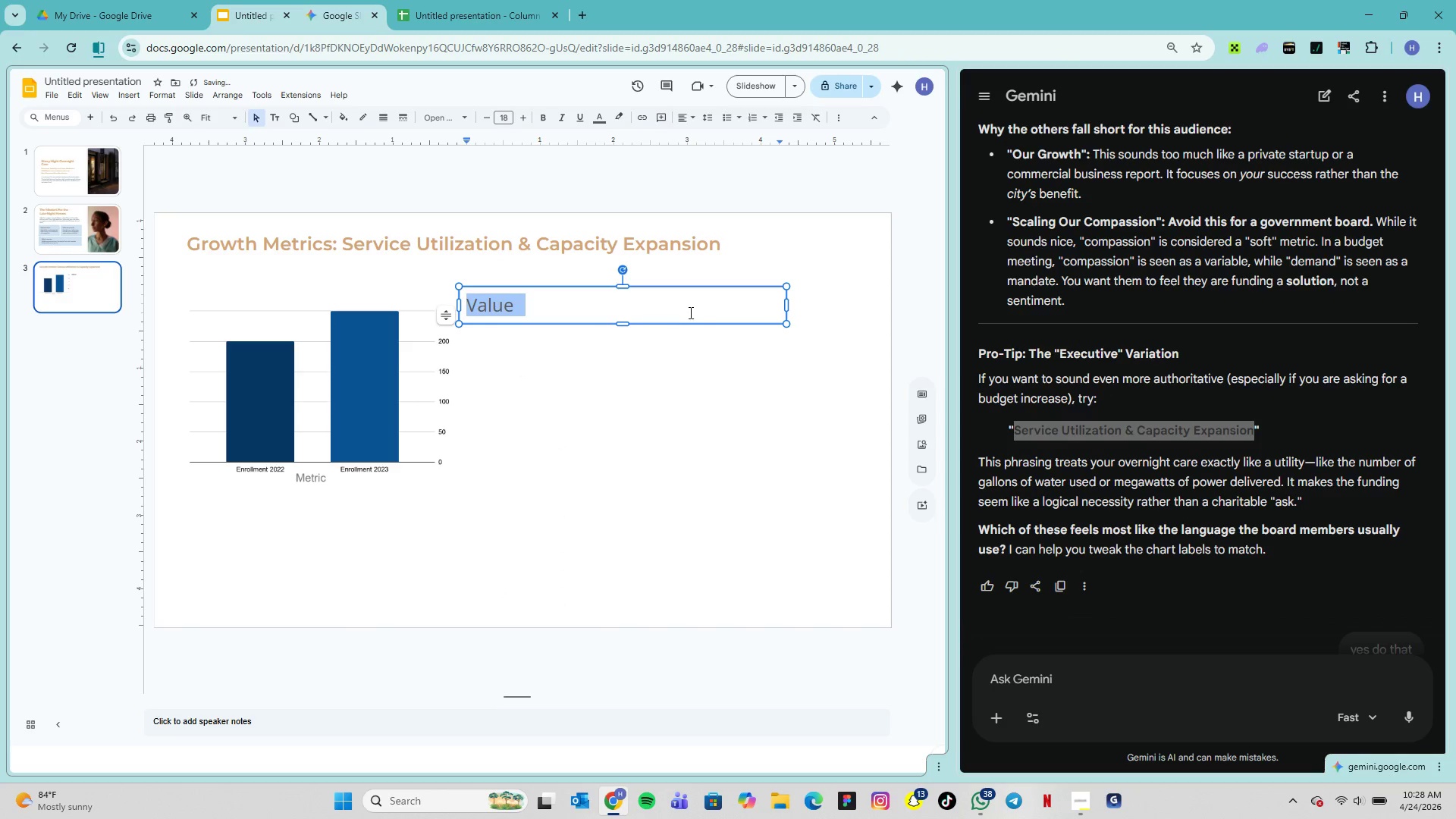 
left_click([502, 118])
 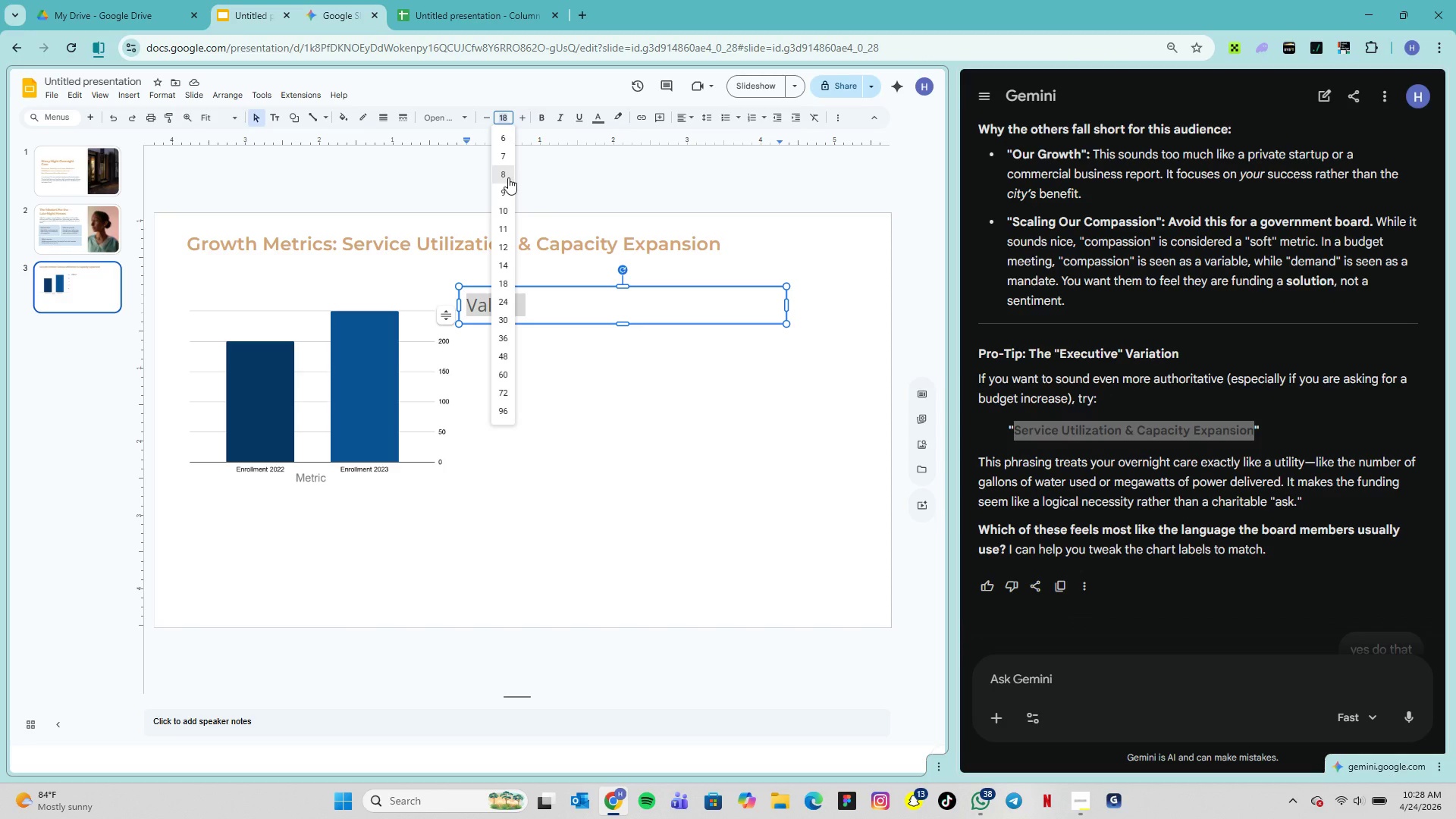 
left_click([508, 177])
 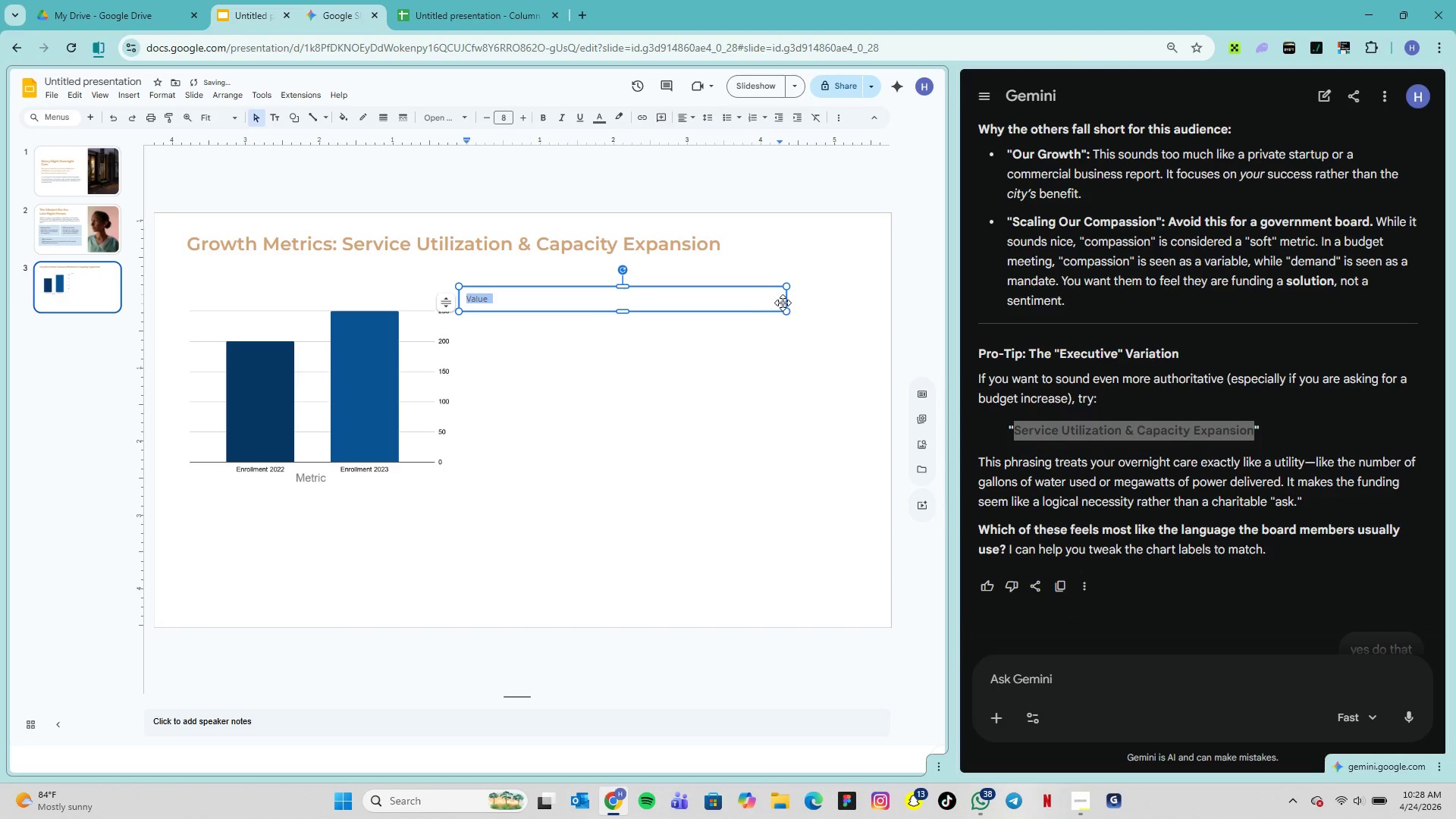 
left_click_drag(start_coordinate=[786, 299], to_coordinate=[495, 303])
 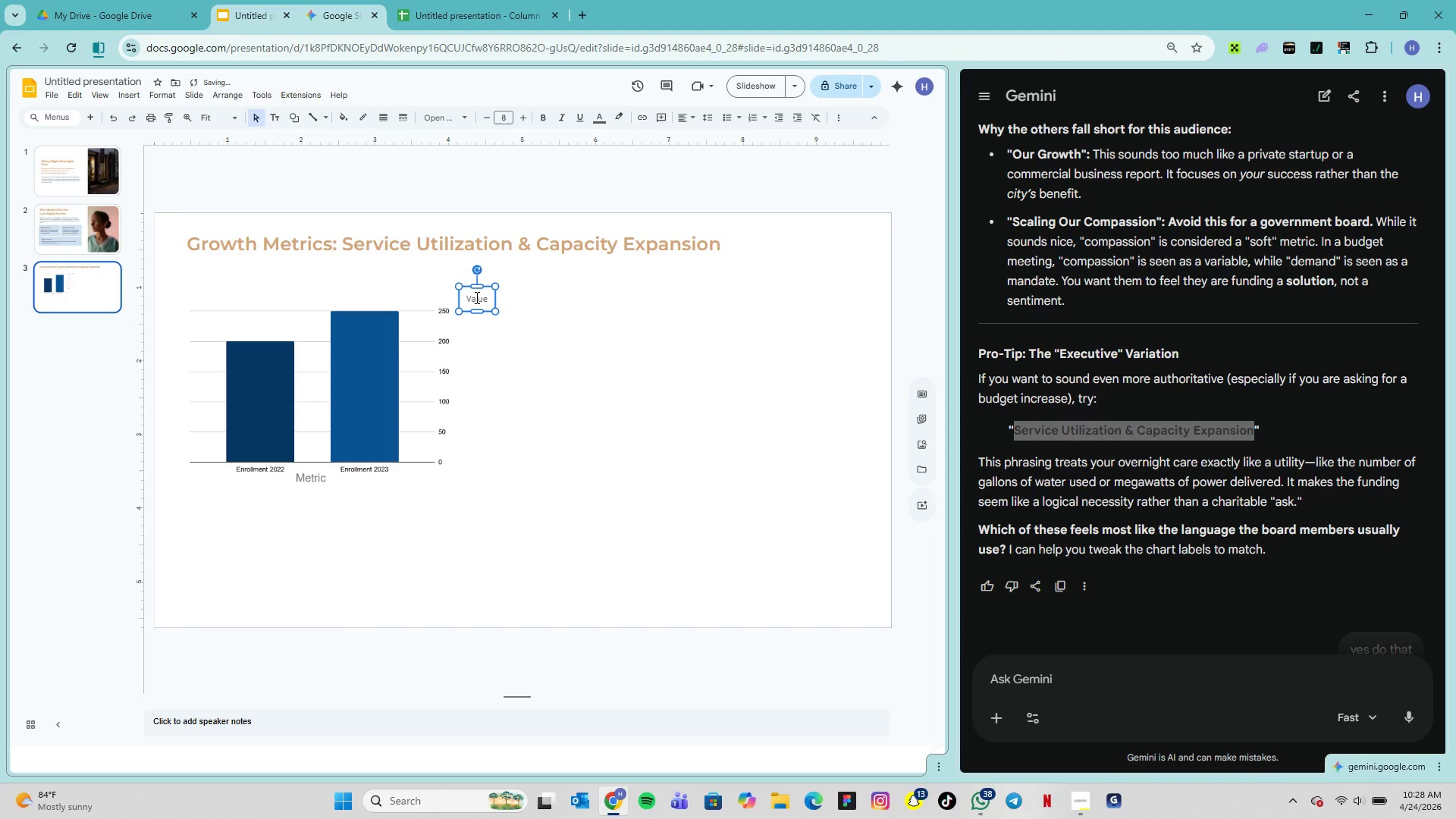 
double_click([475, 297])
 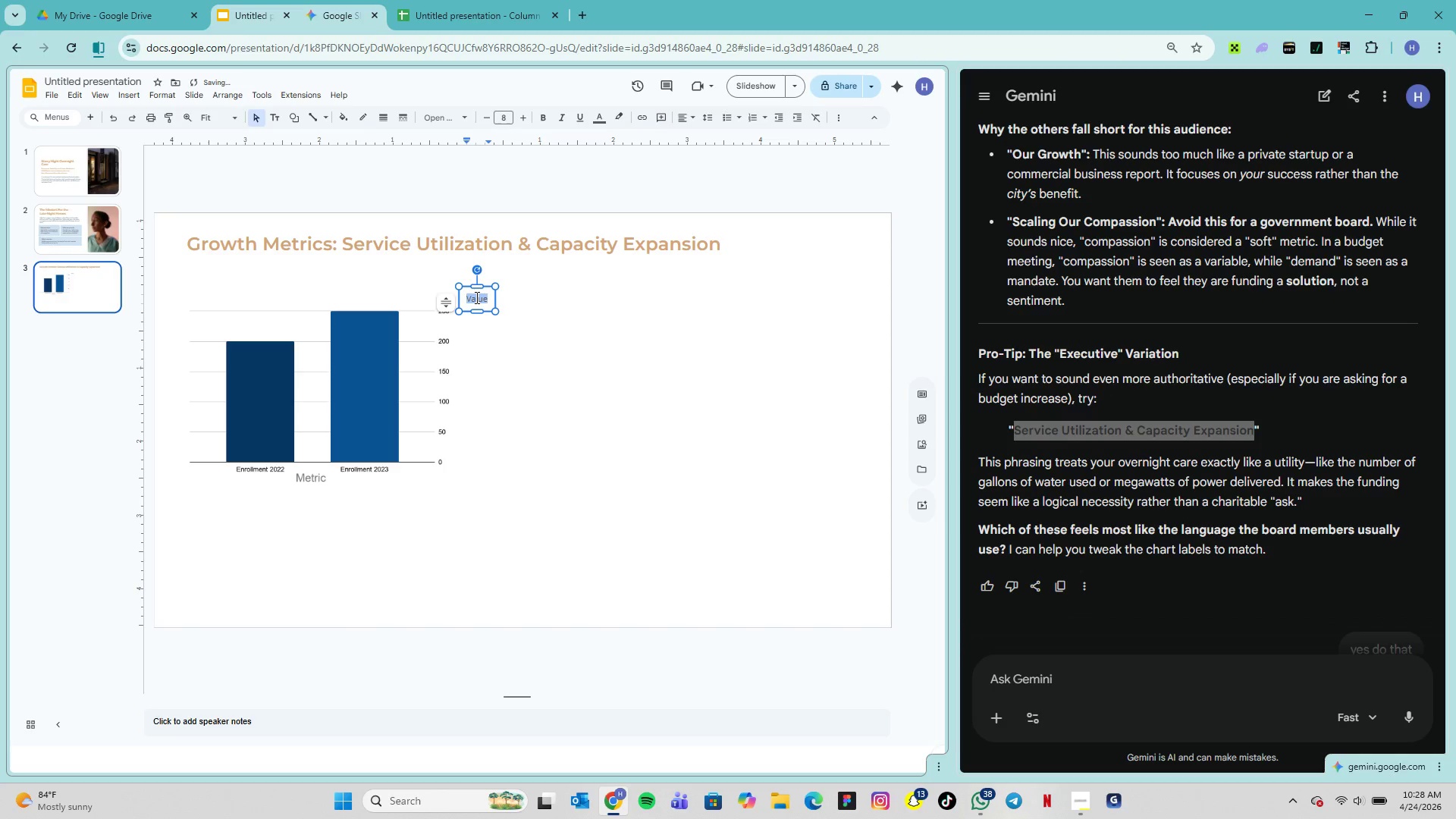 
triple_click([475, 297])
 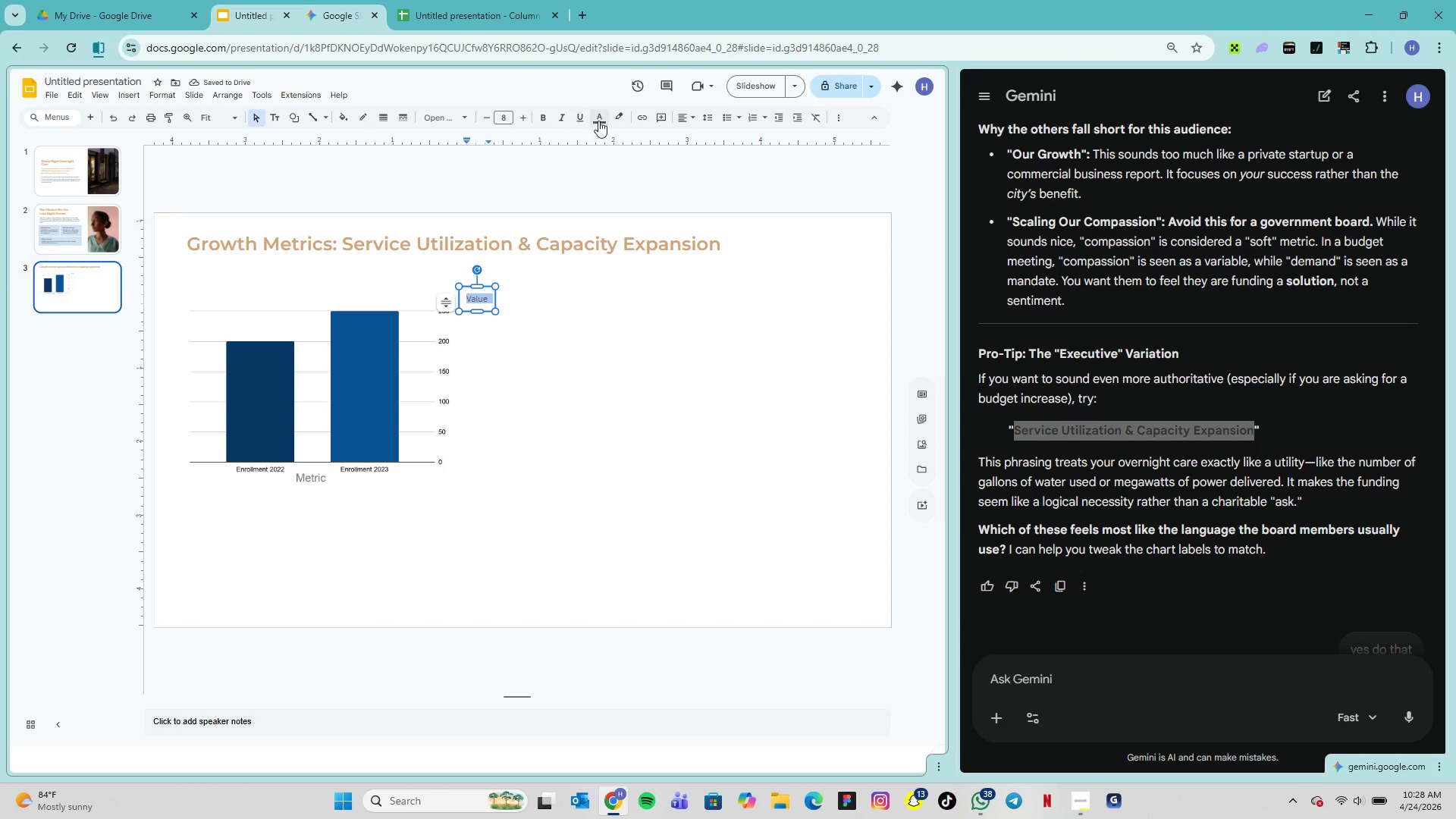 
left_click([600, 120])
 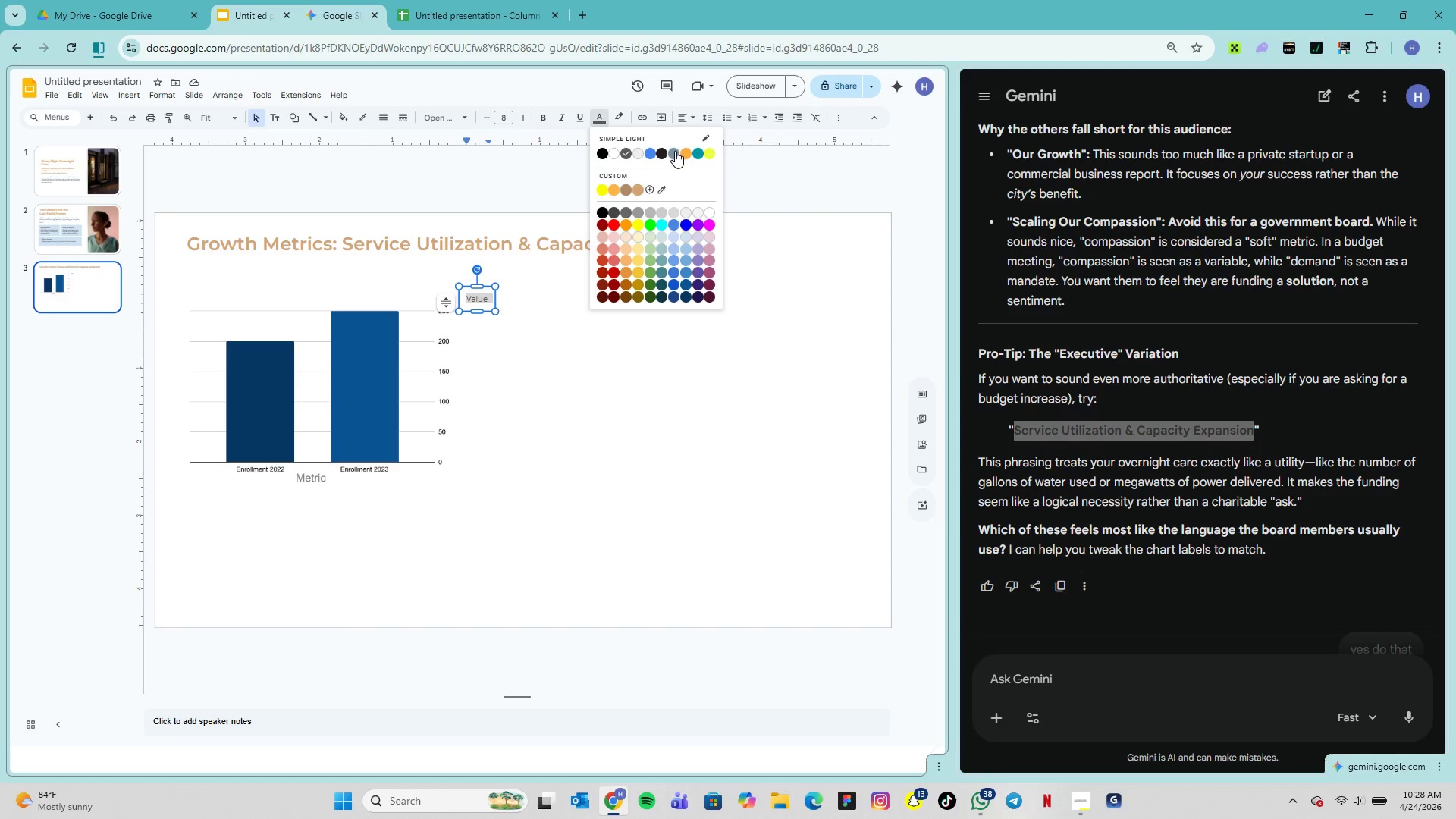 
left_click([675, 151])
 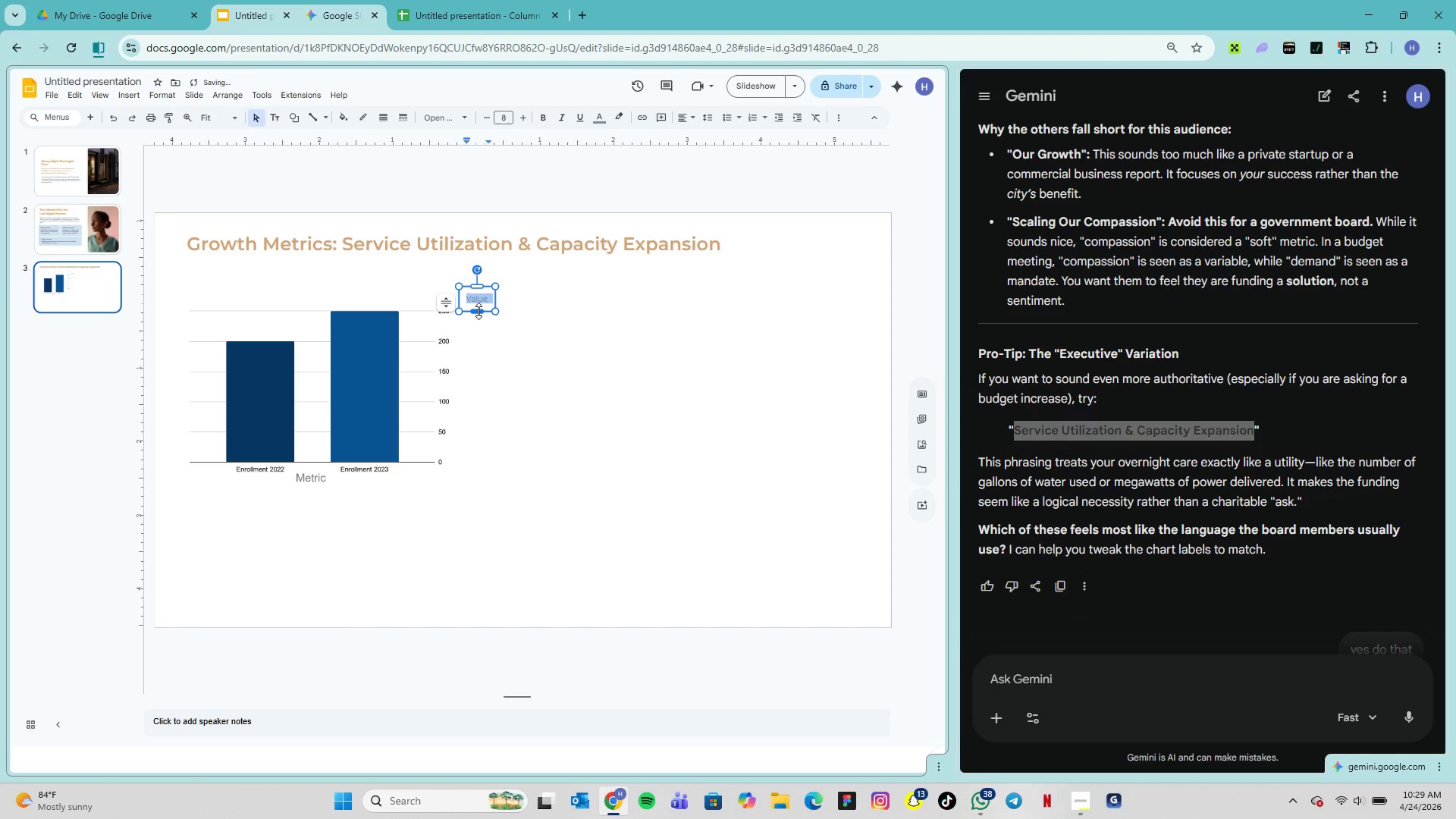 
left_click_drag(start_coordinate=[479, 311], to_coordinate=[477, 306])
 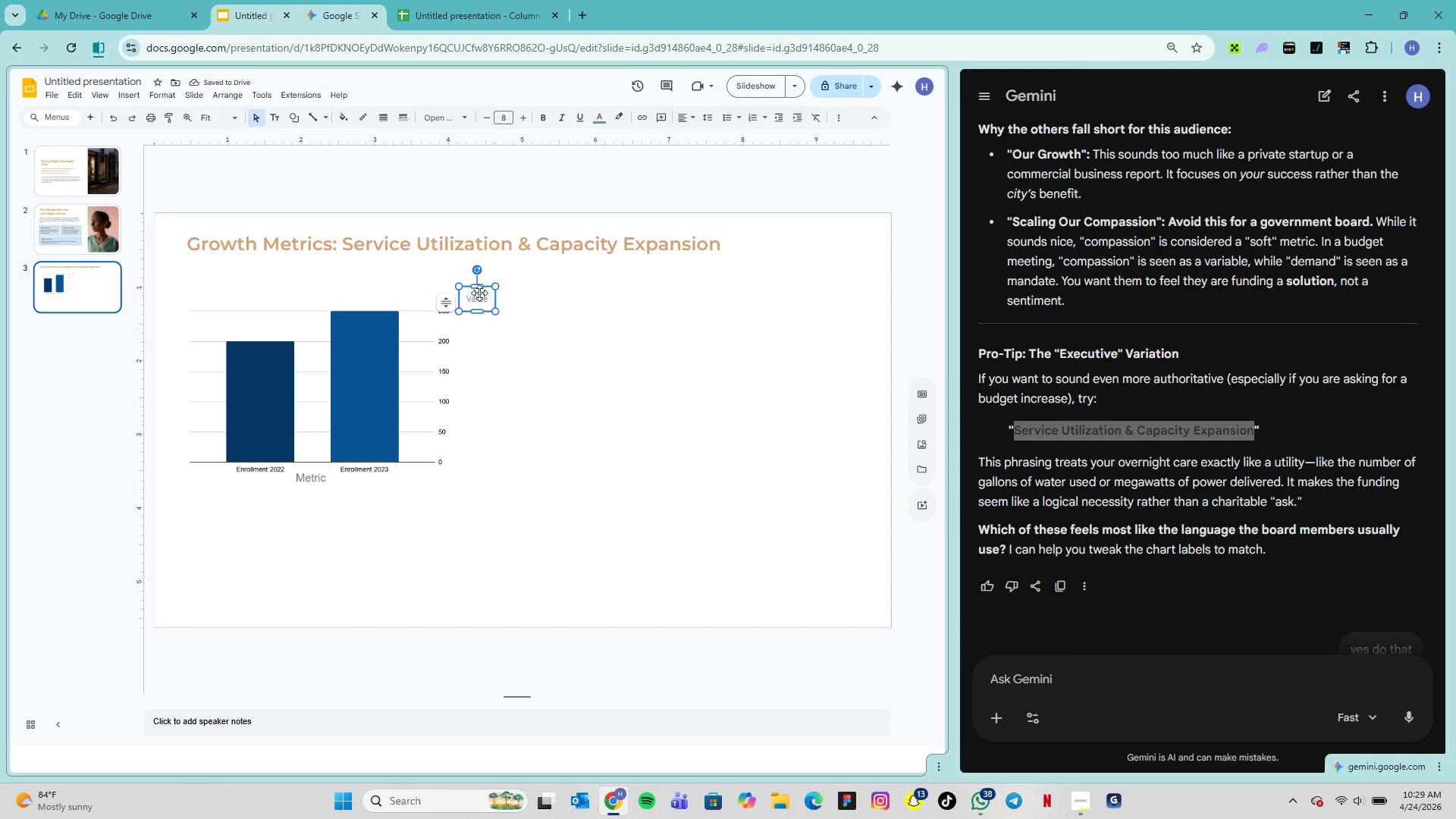 
left_click_drag(start_coordinate=[479, 293], to_coordinate=[450, 293])
 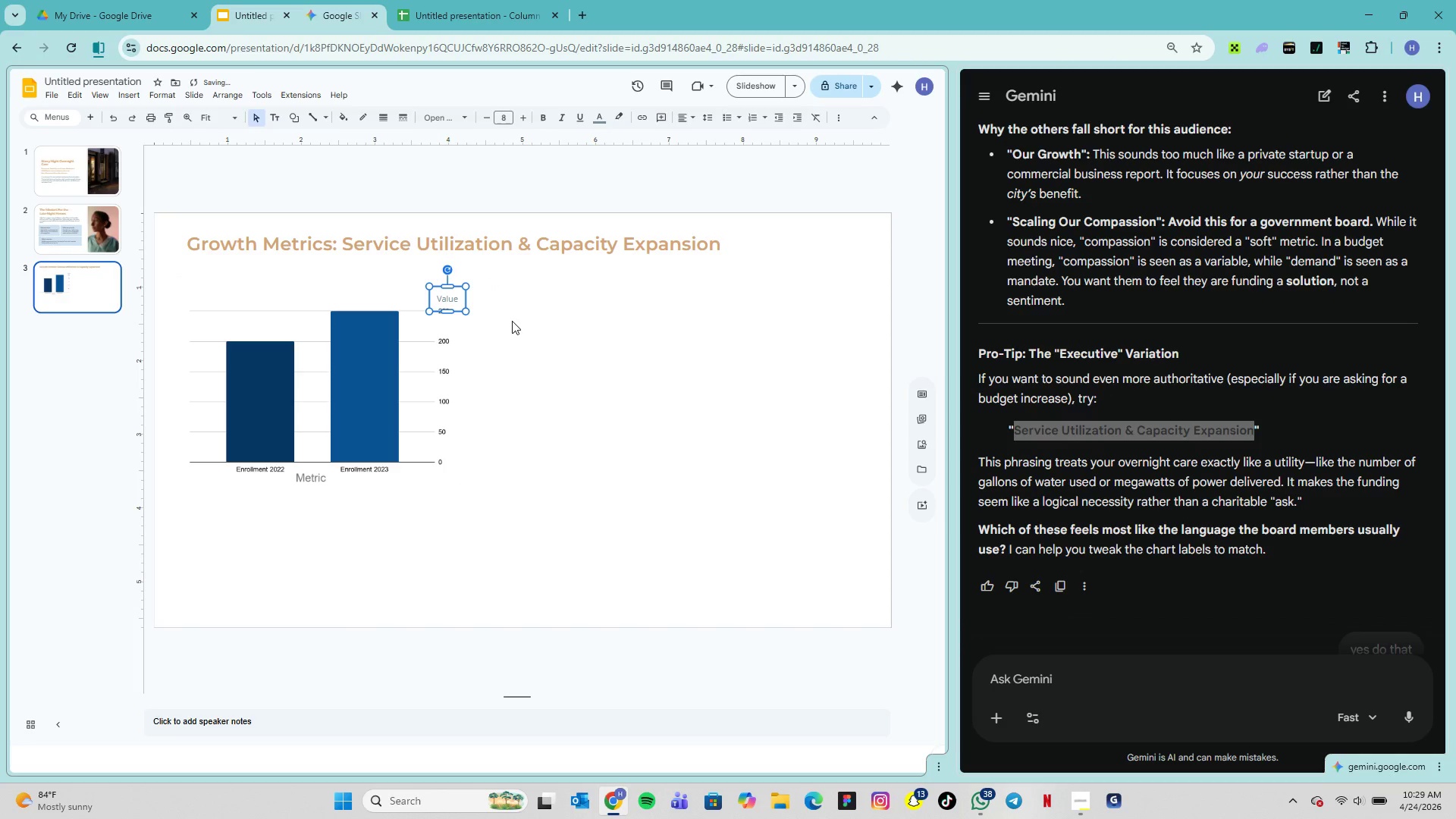 
left_click([513, 321])
 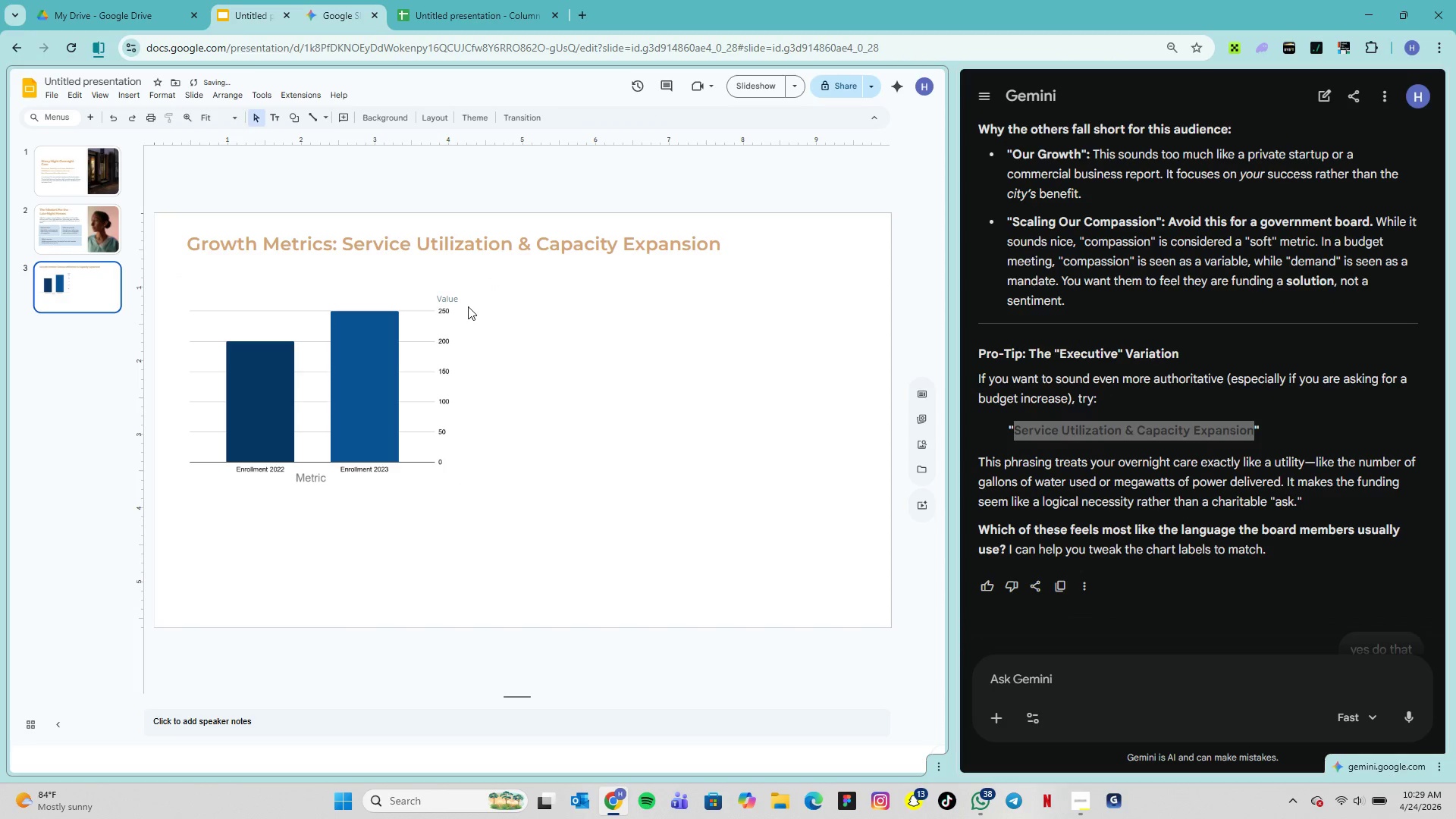 
left_click([459, 300])
 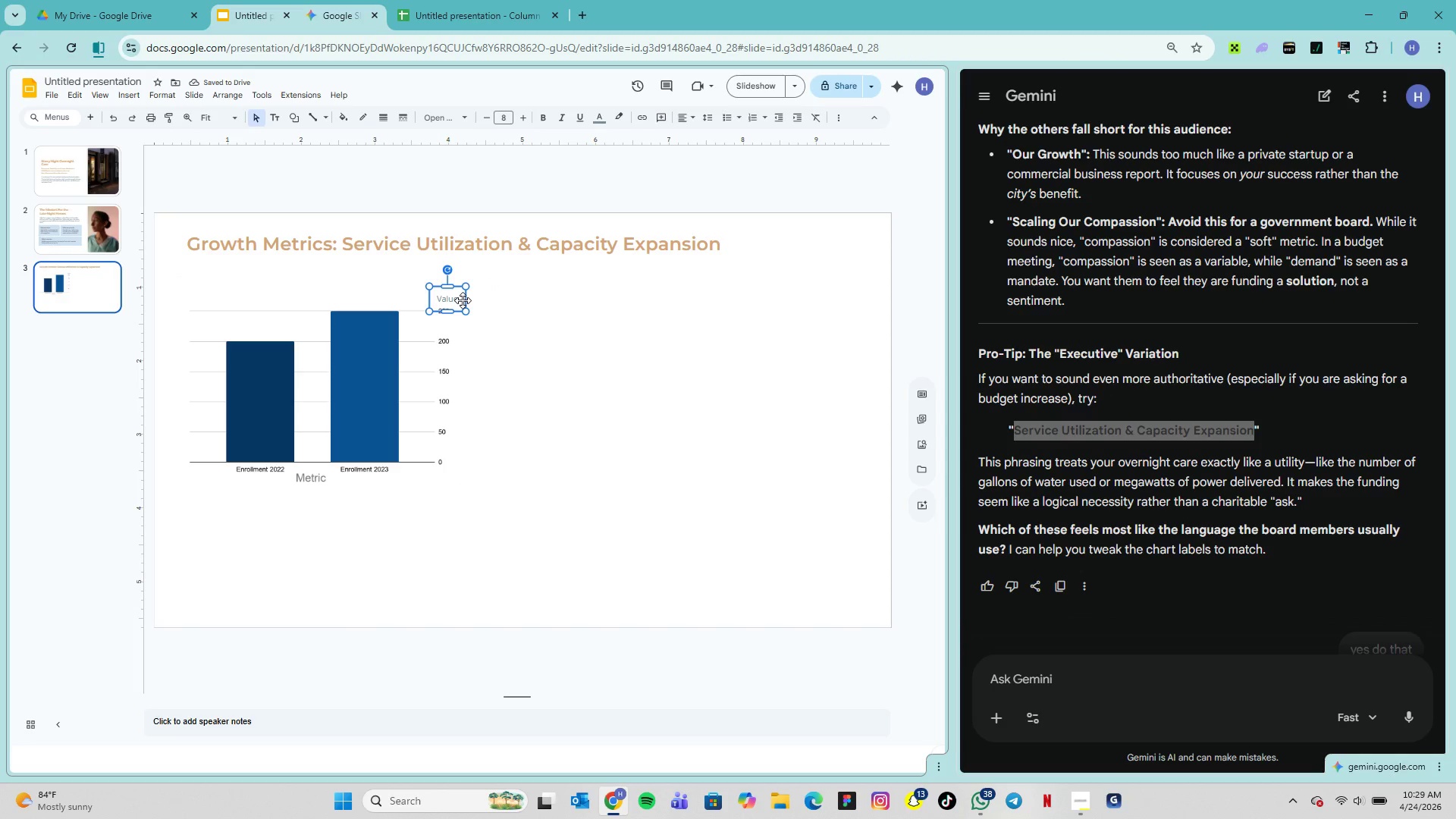 
left_click_drag(start_coordinate=[463, 300], to_coordinate=[462, 296])
 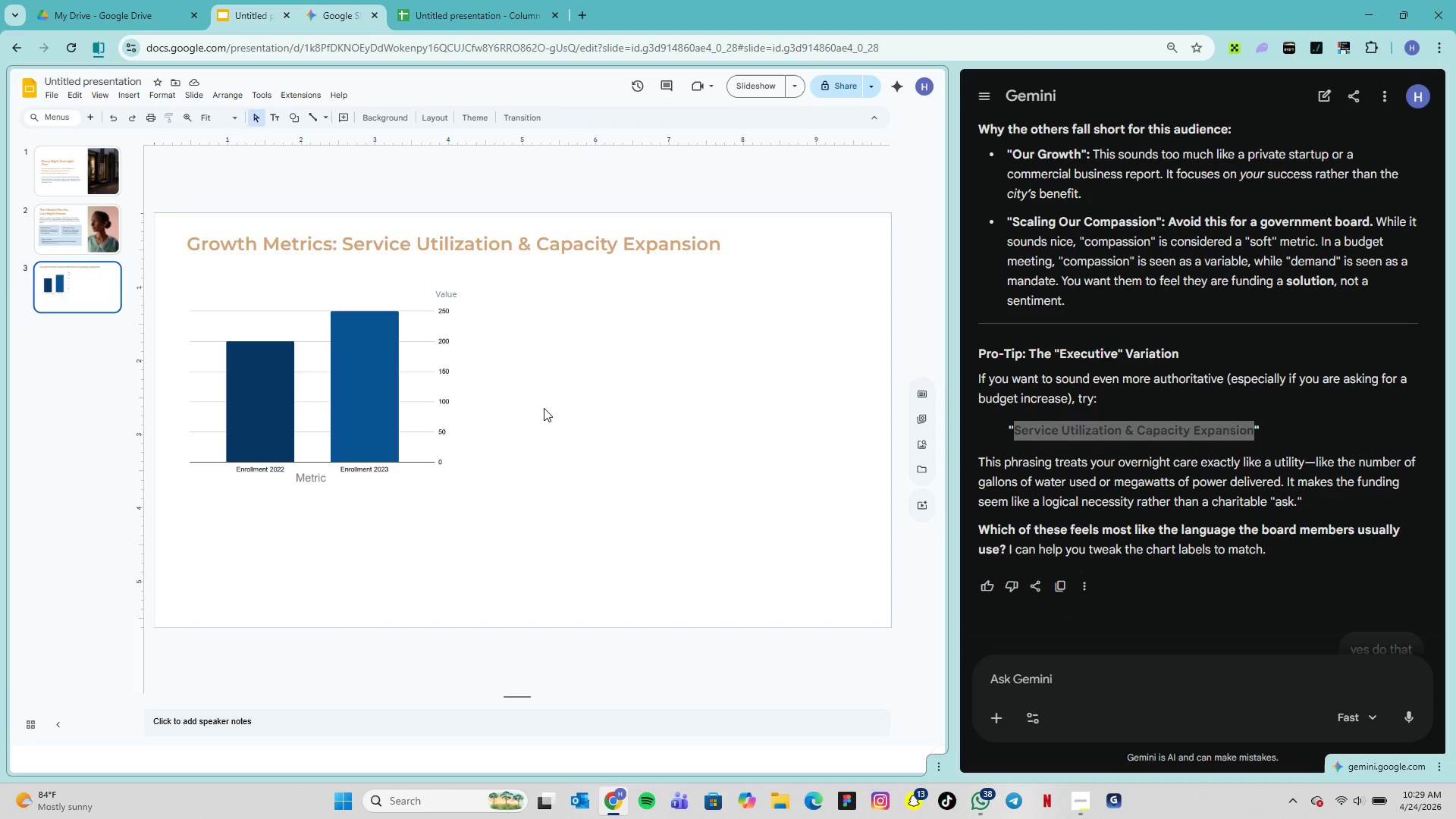 
wait(10.53)
 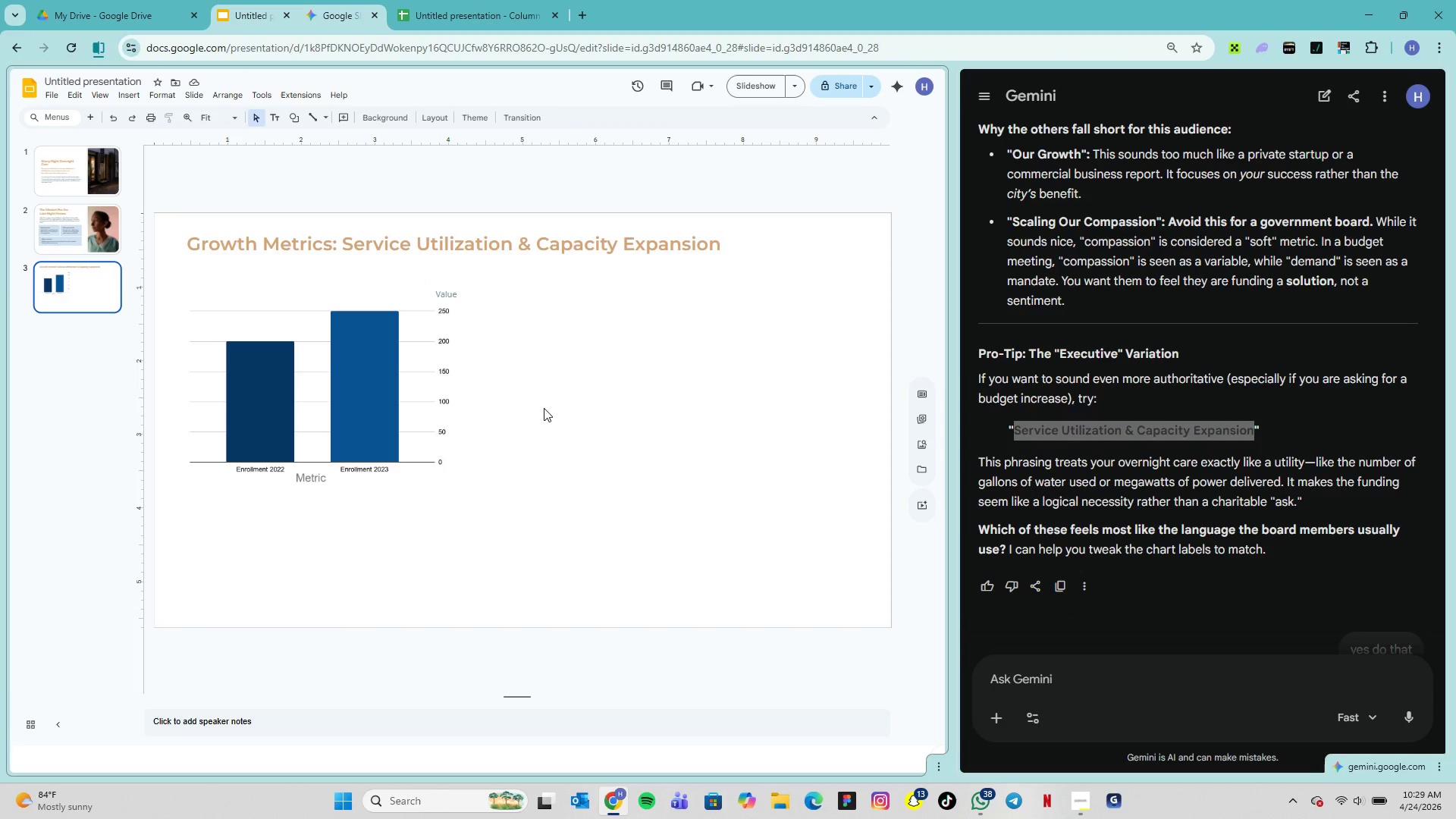 
left_click([459, 304])
 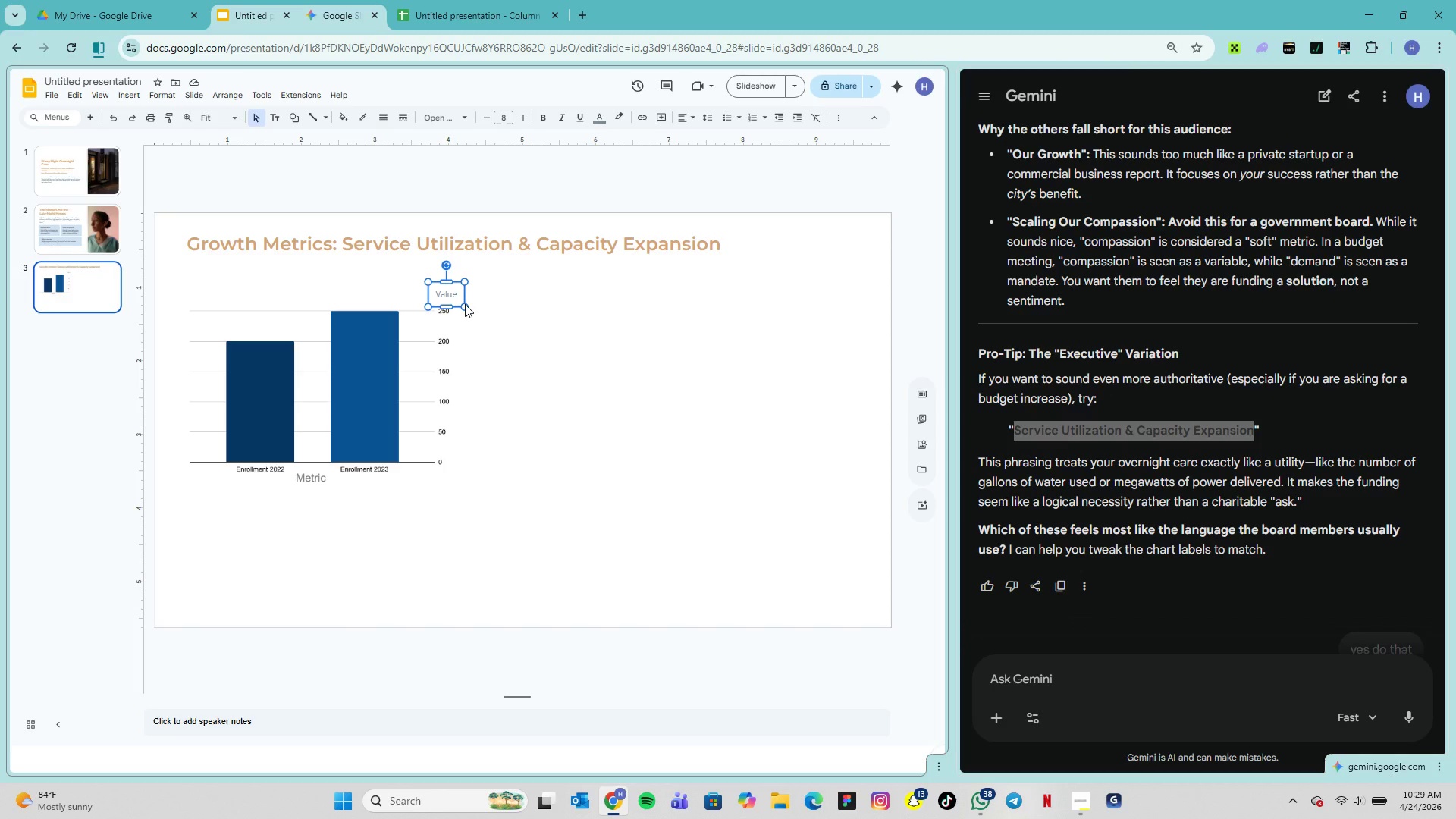 
key(ArrowUp)
 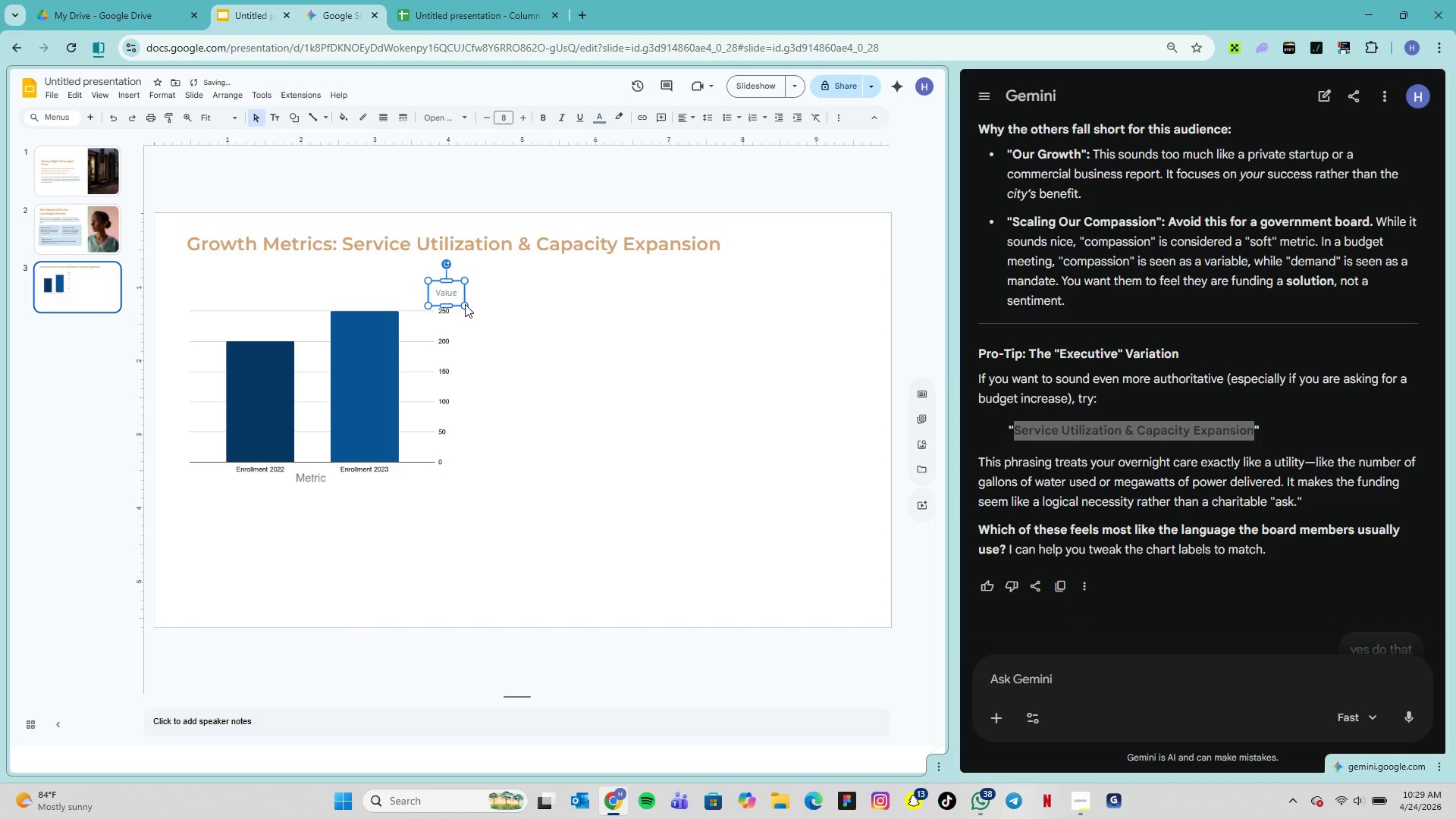 
key(ArrowUp)
 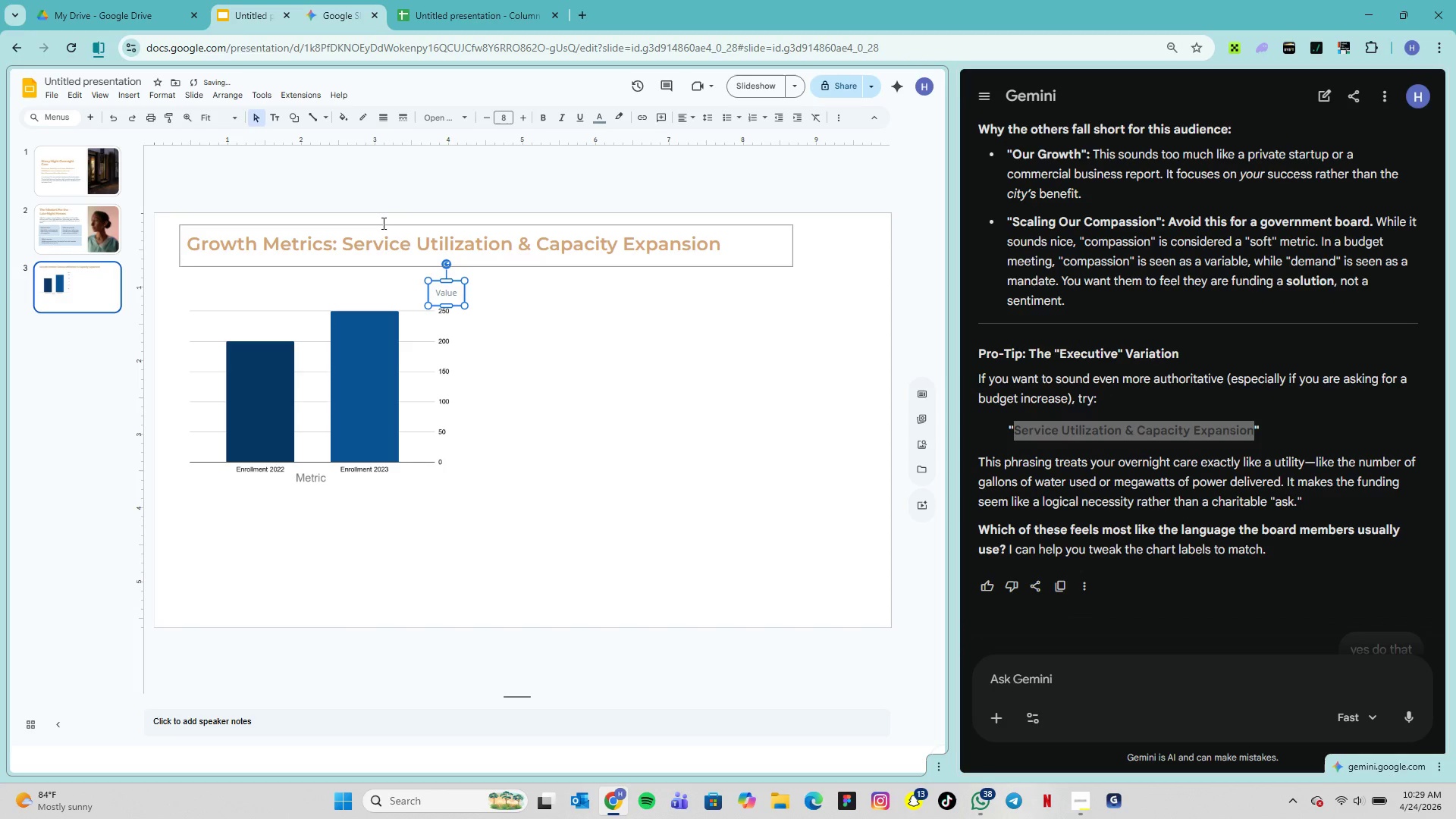 
left_click([431, 11])
 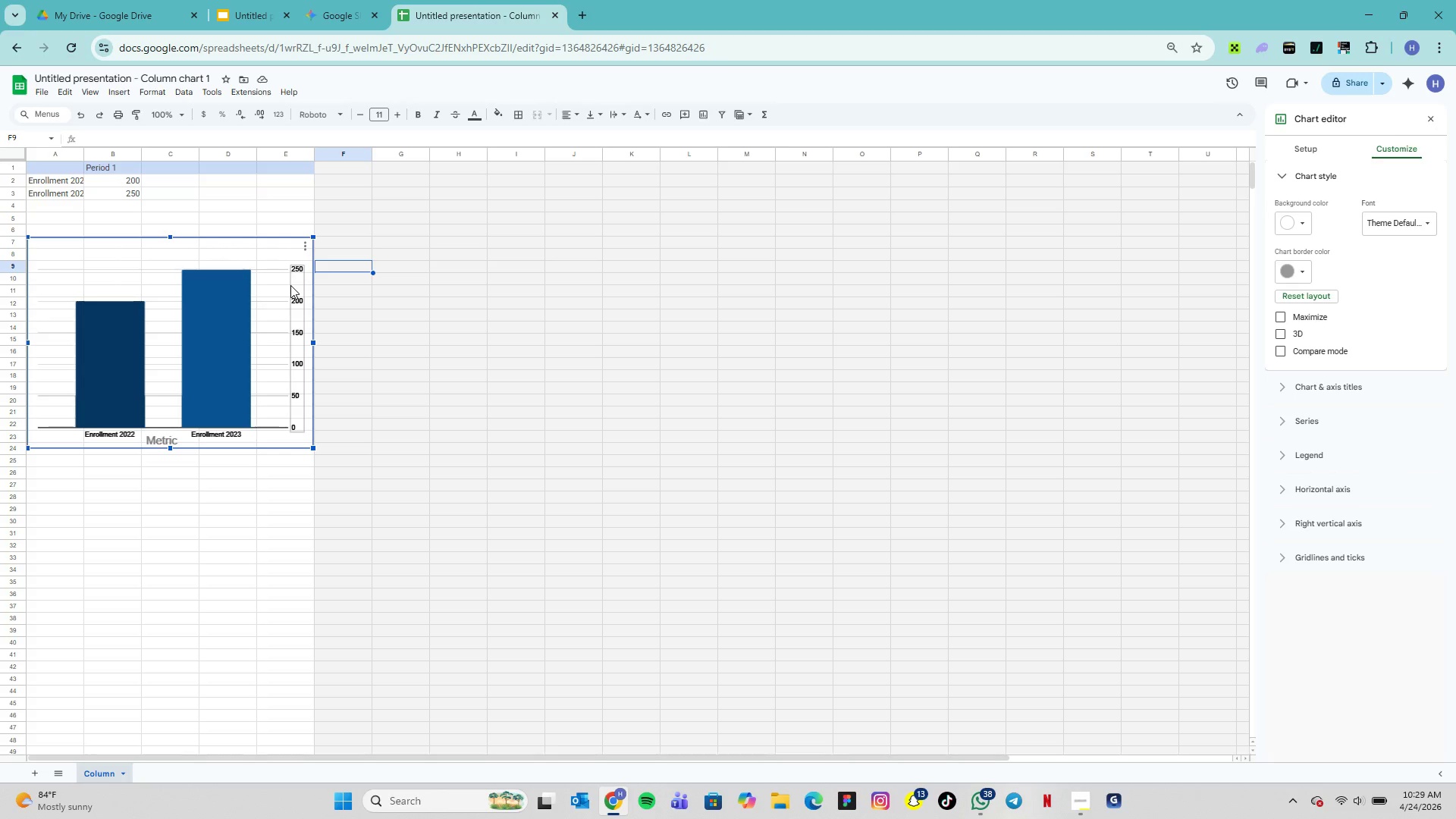 
left_click([293, 277])
 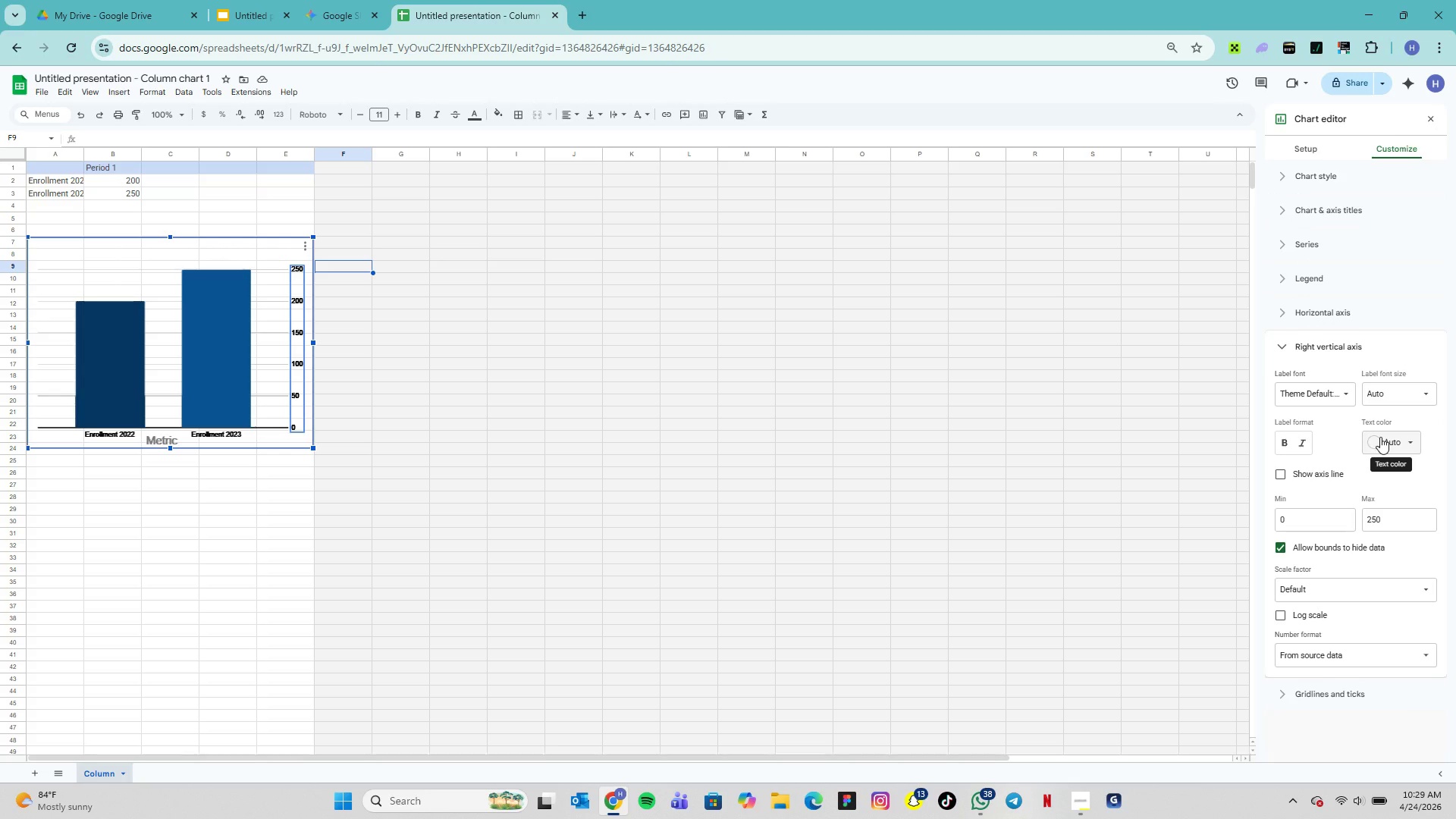 
left_click([1376, 440])
 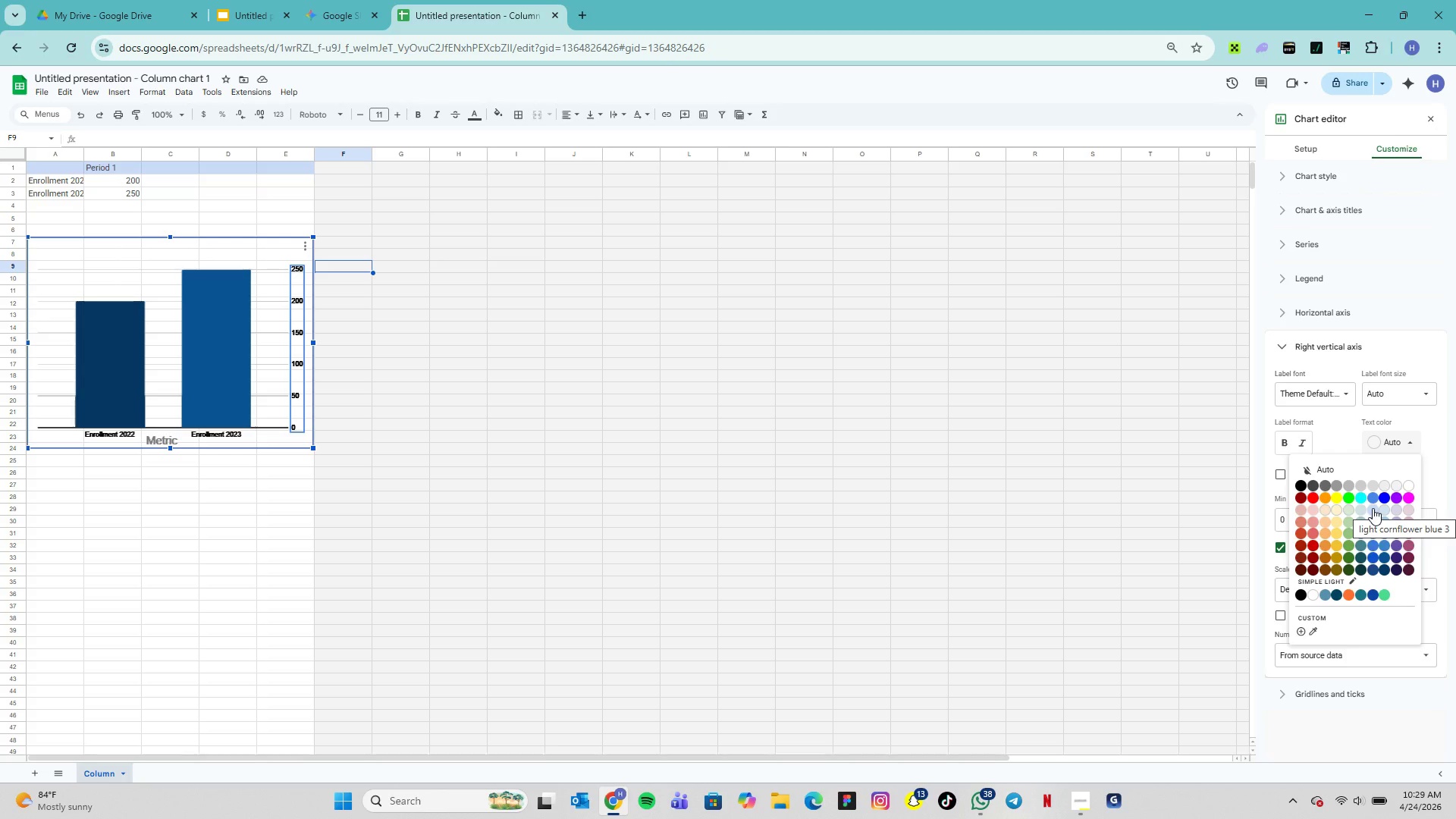 
wait(22.12)
 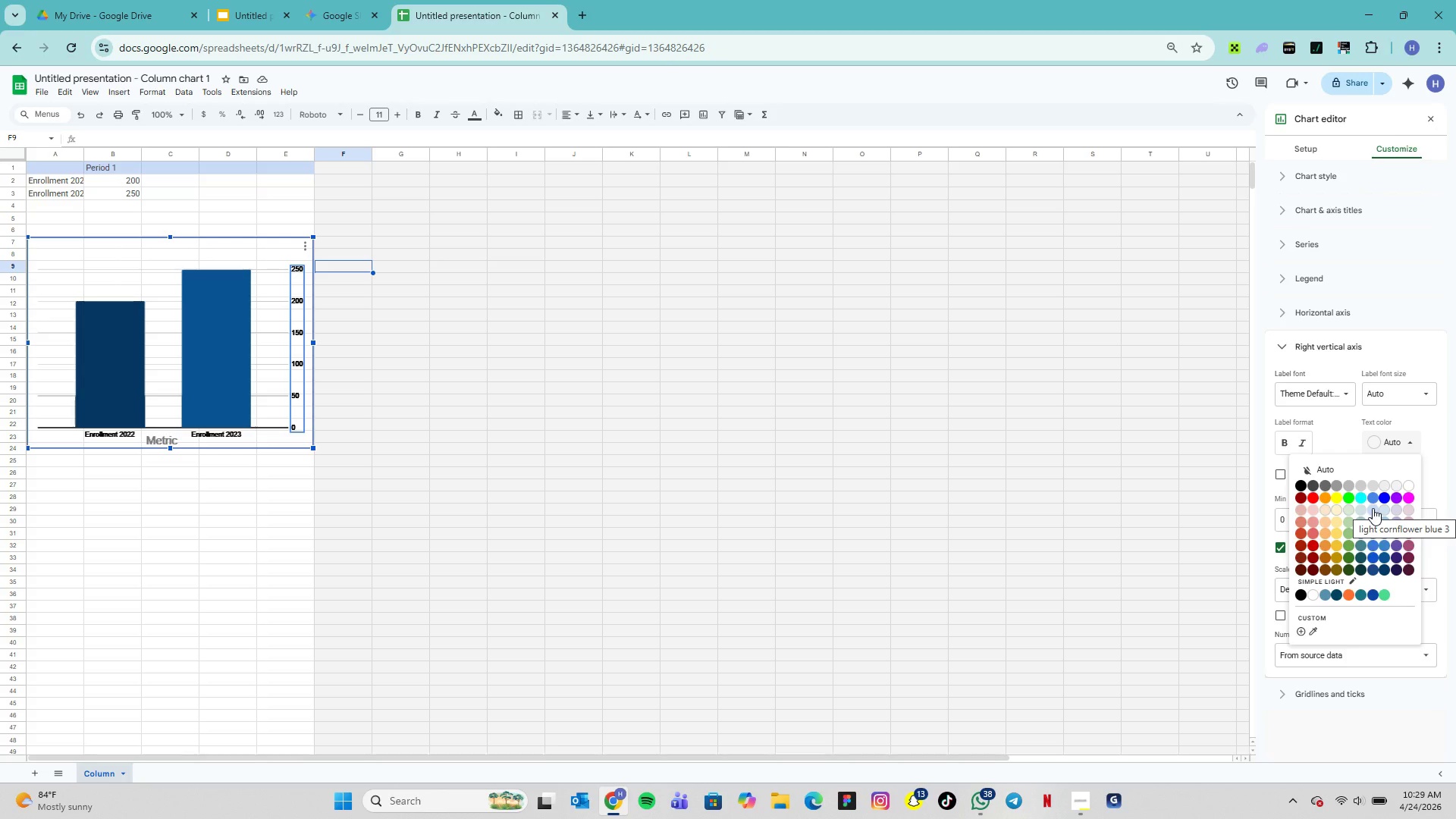 
left_click([335, 18])
 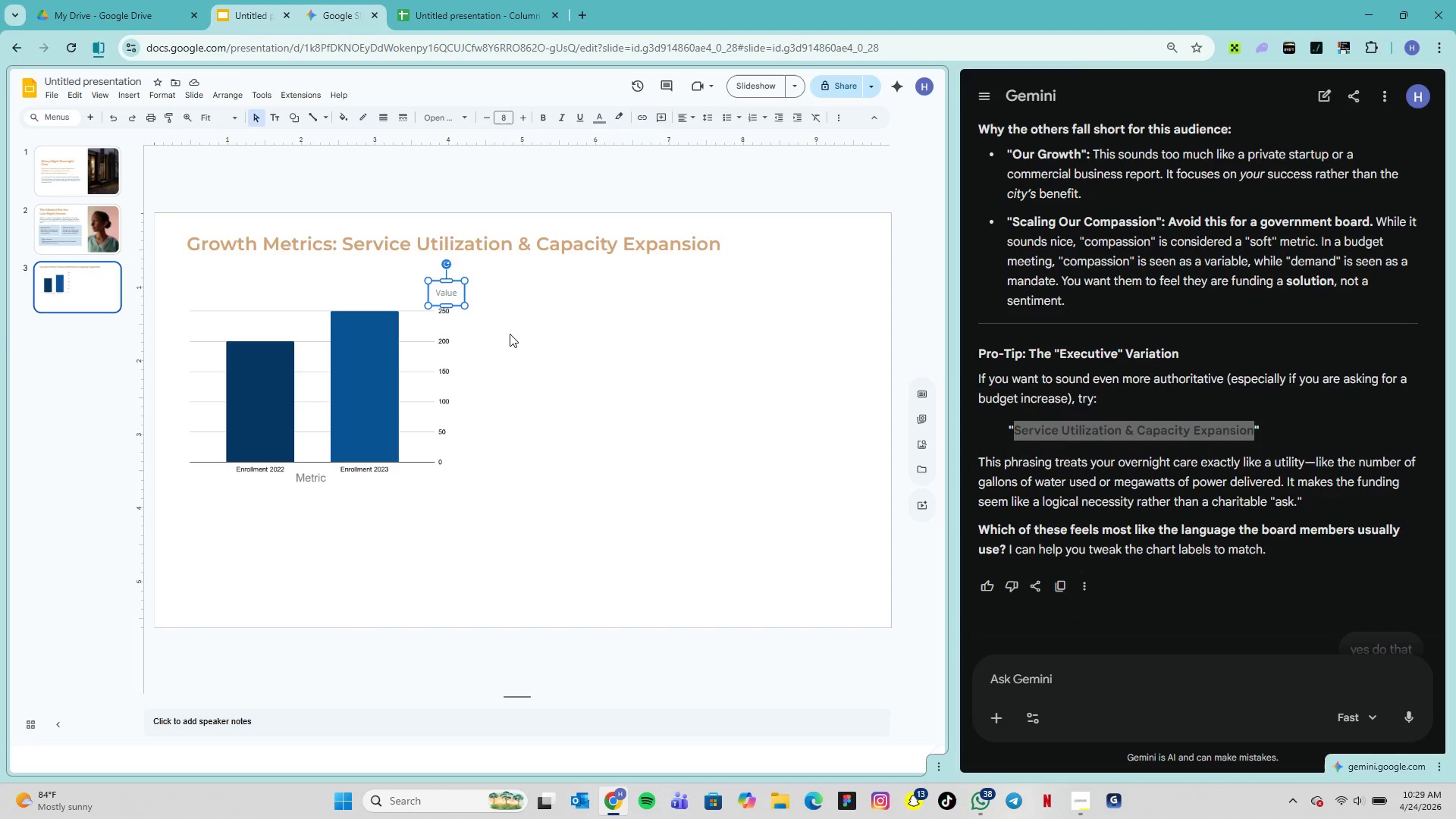 
left_click([529, 360])
 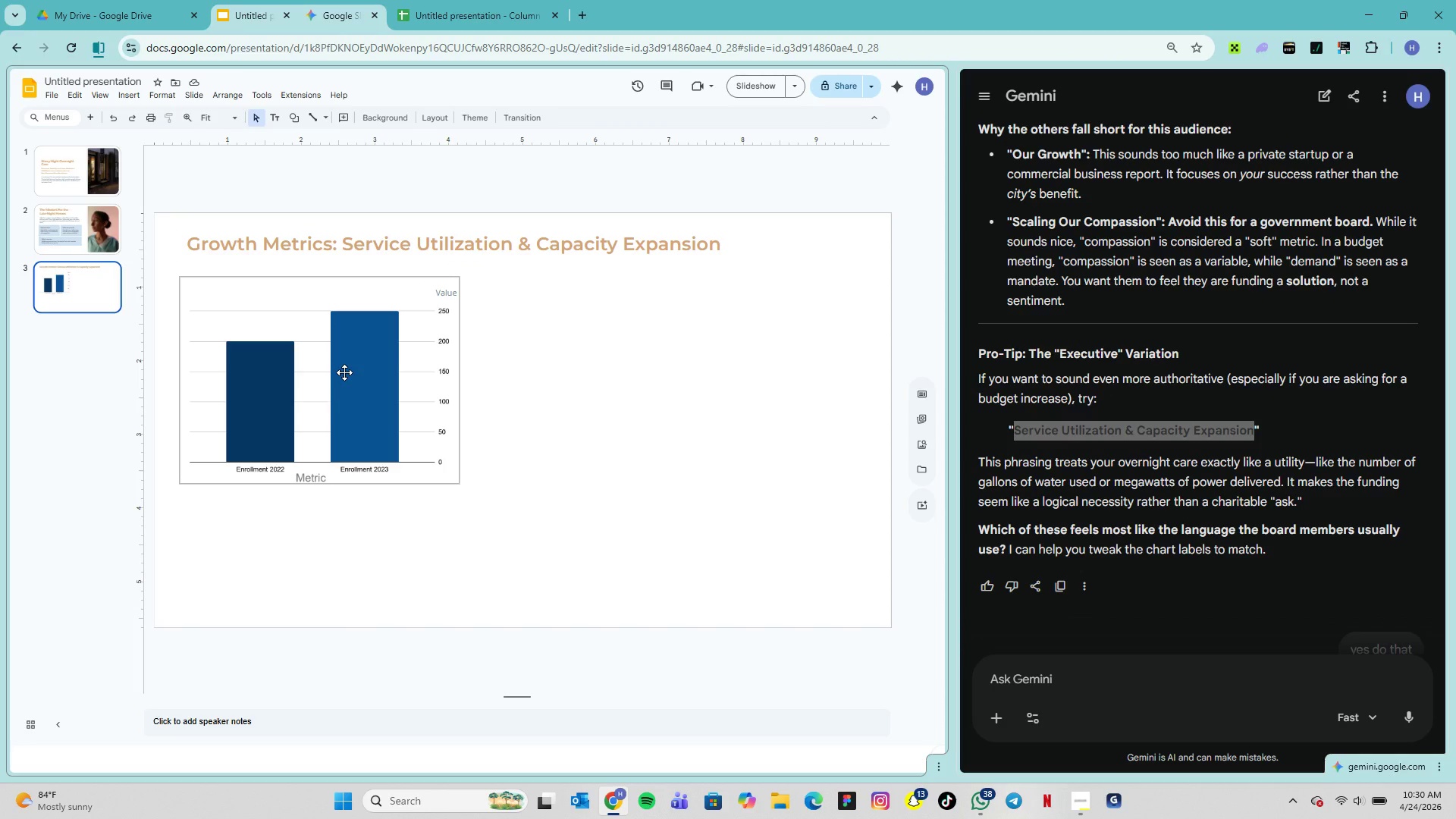 
wait(11.27)
 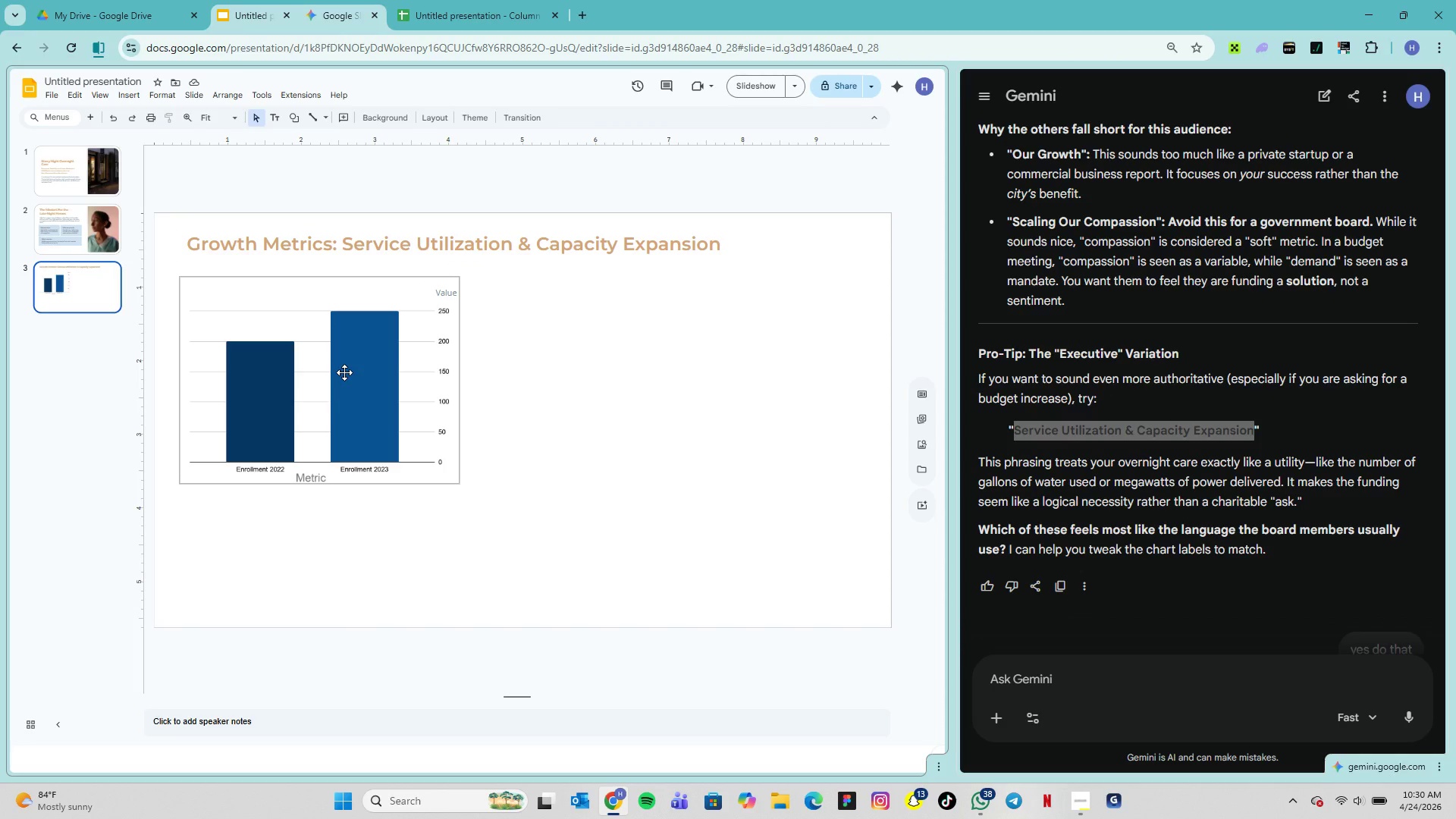 
left_click([331, 285])
 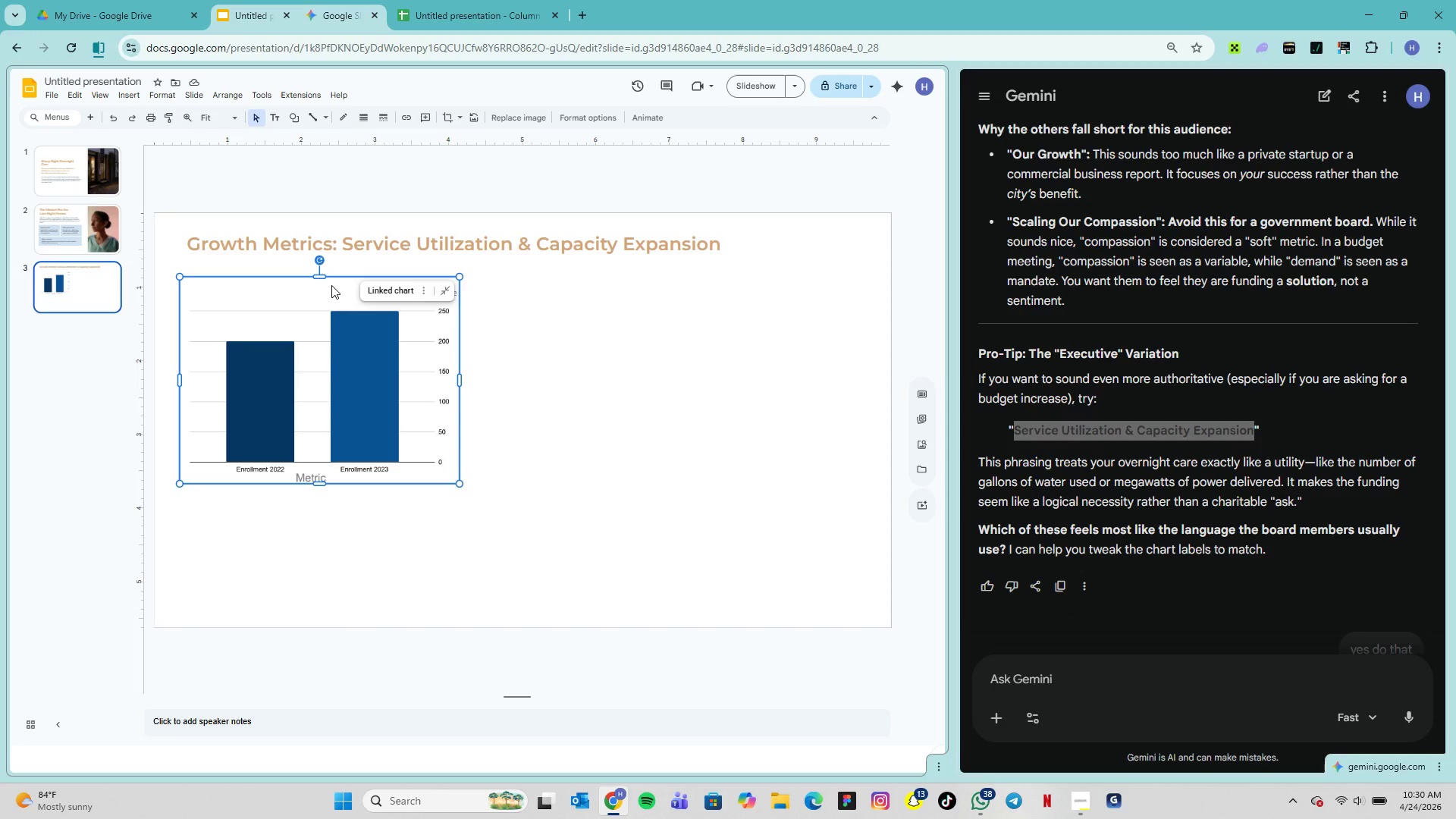 
key(ArrowUp)
 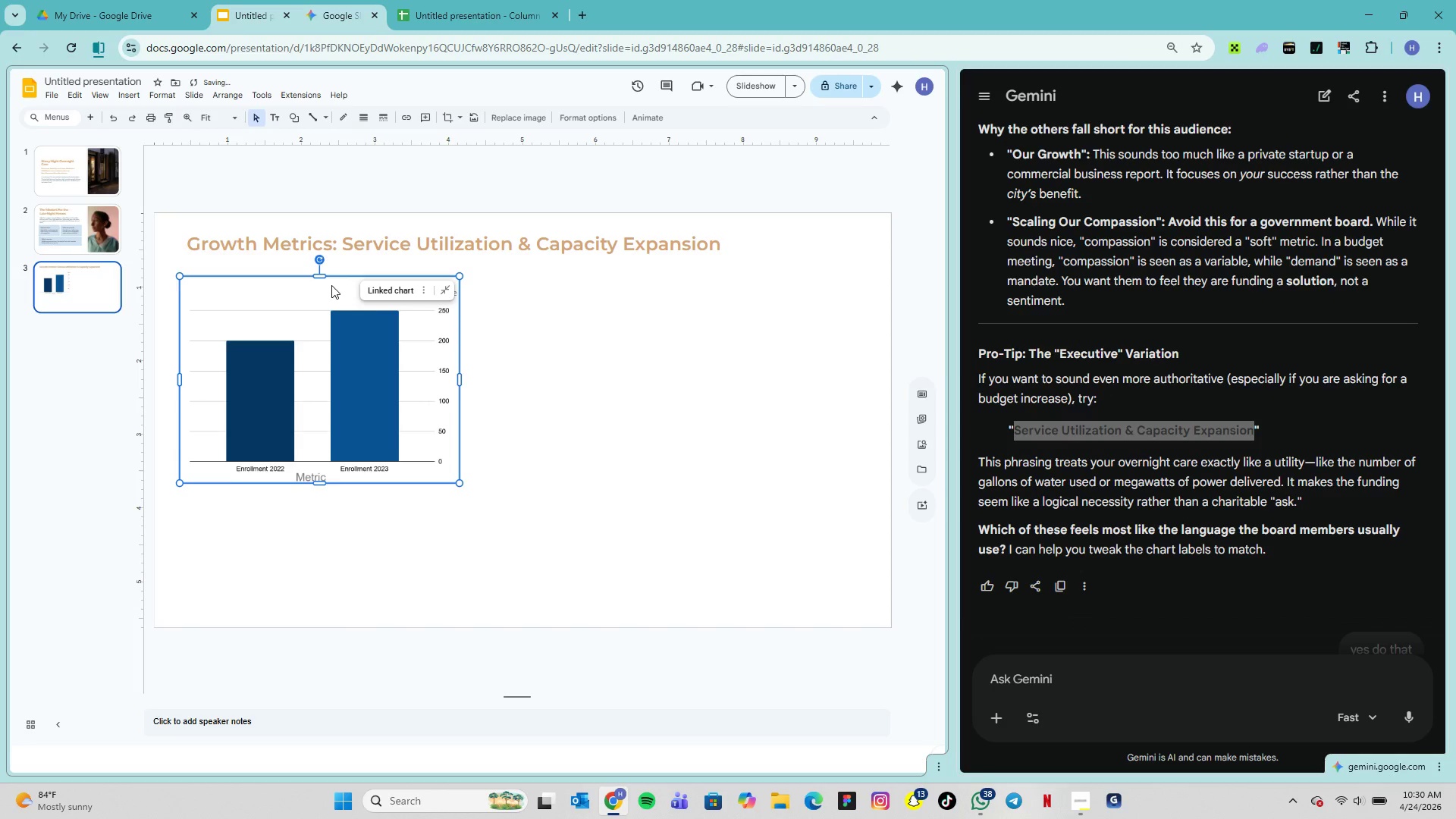 
key(ArrowUp)
 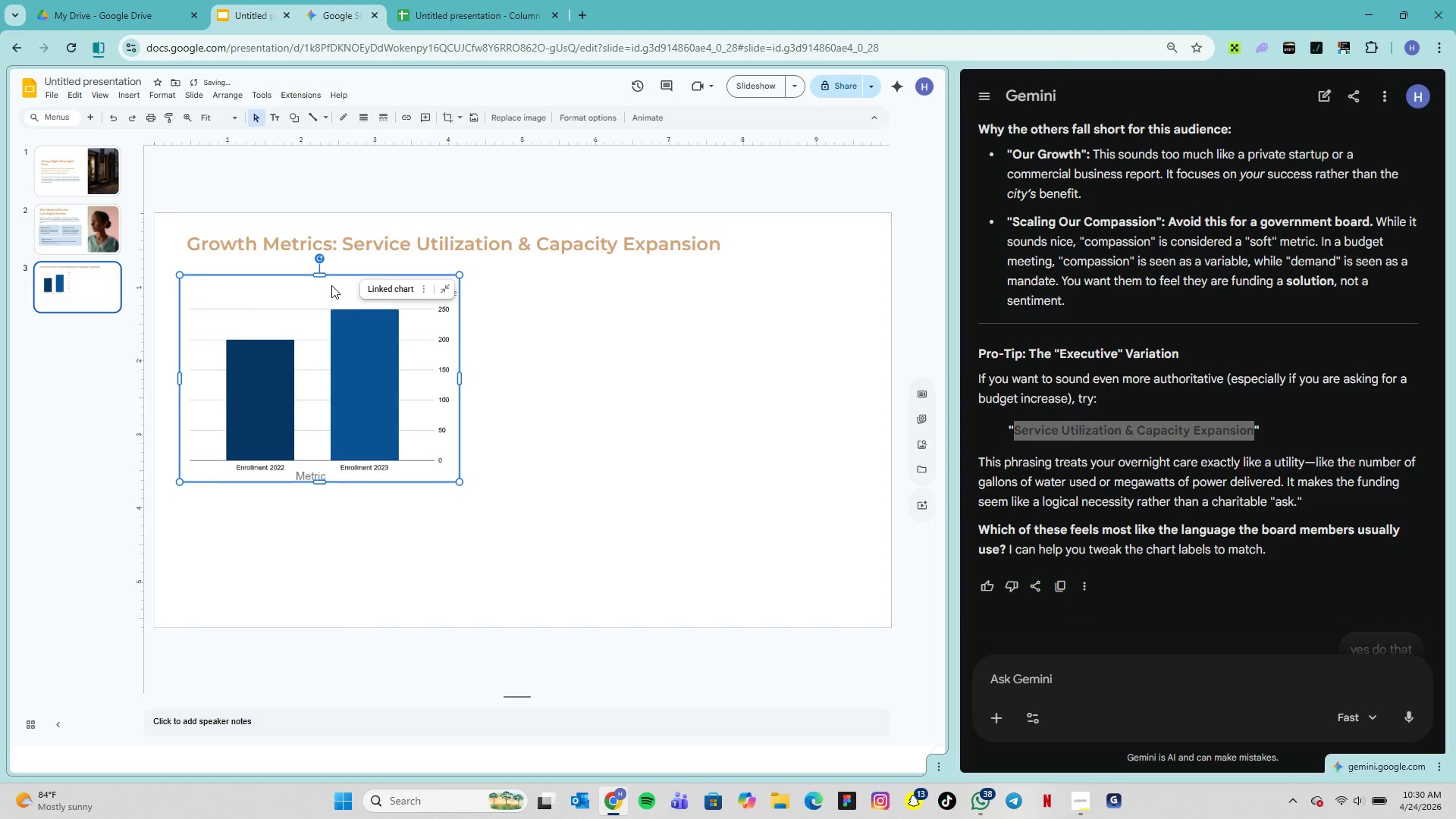 
key(ArrowUp)
 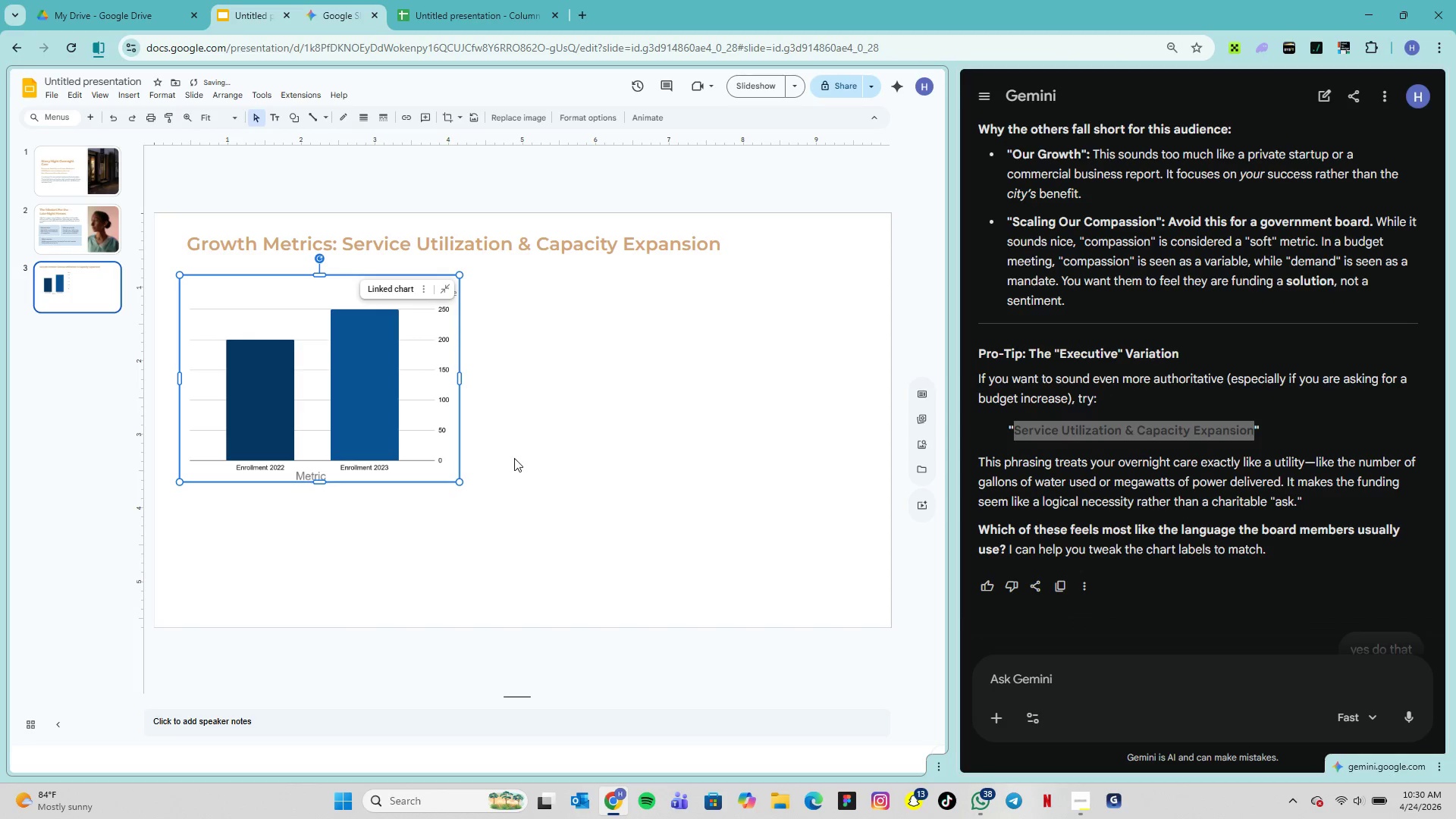 
left_click([514, 458])
 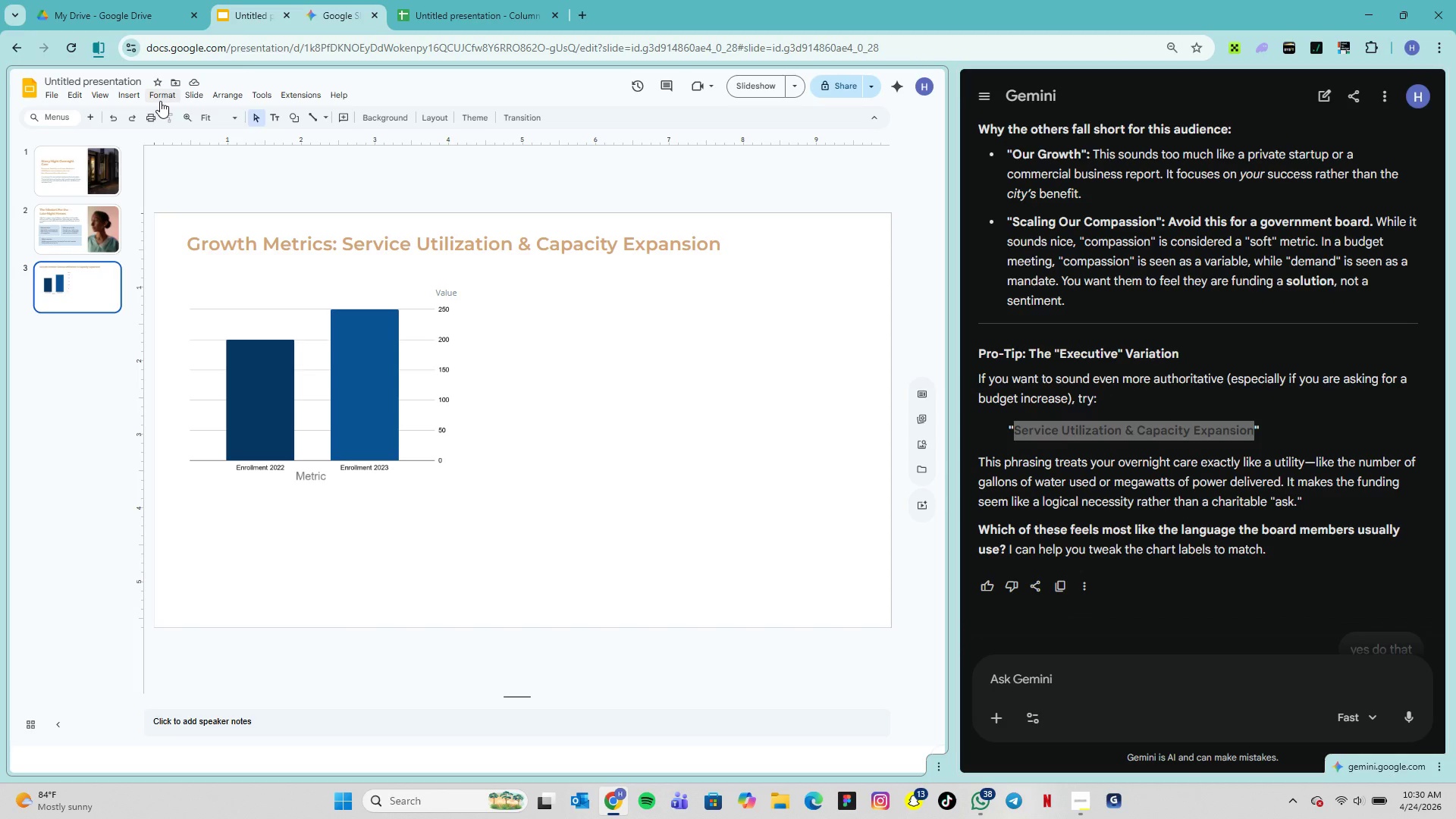 
wait(16.17)
 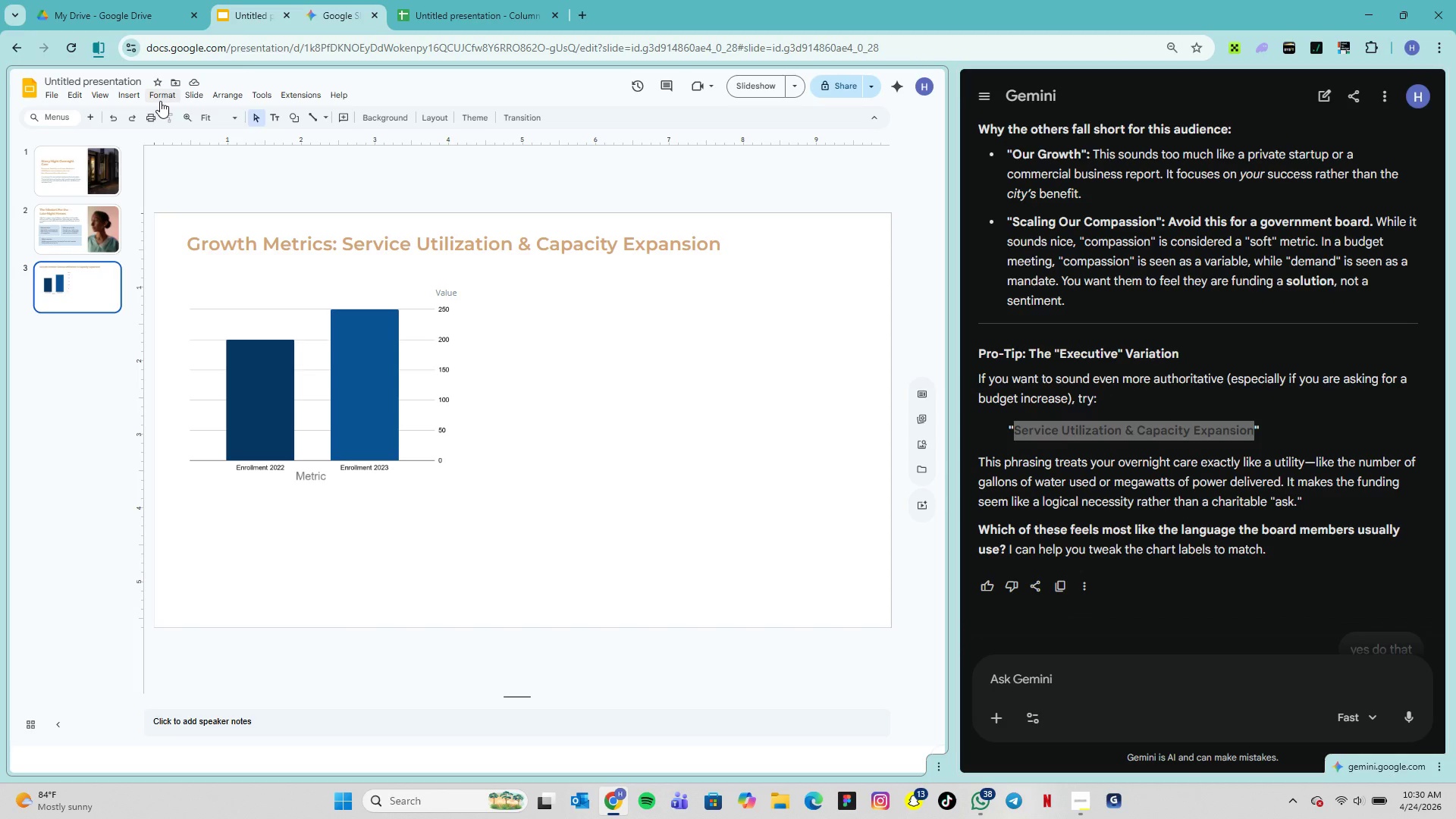 
left_click([142, 99])
 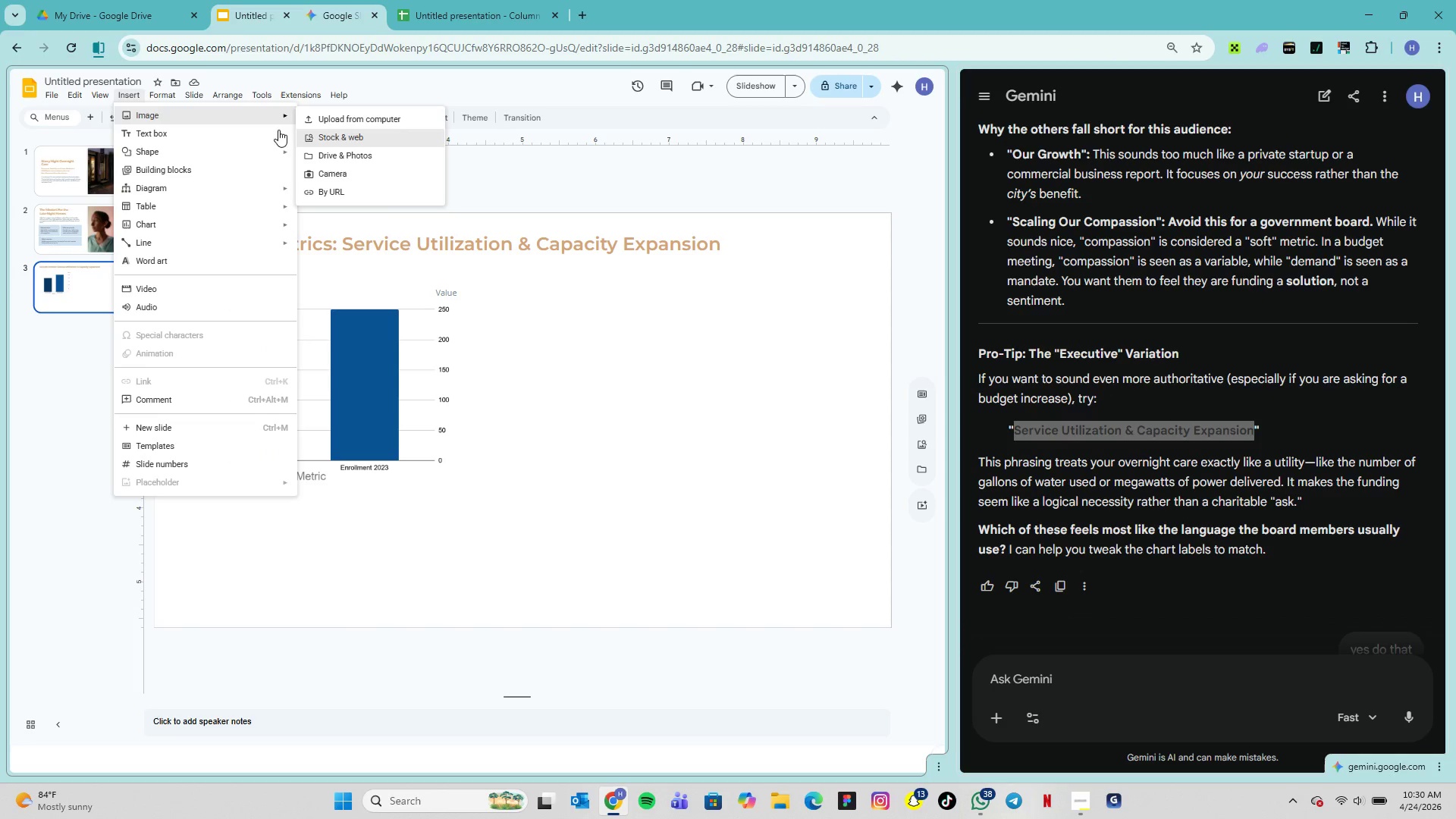 
mouse_move([125, 89])
 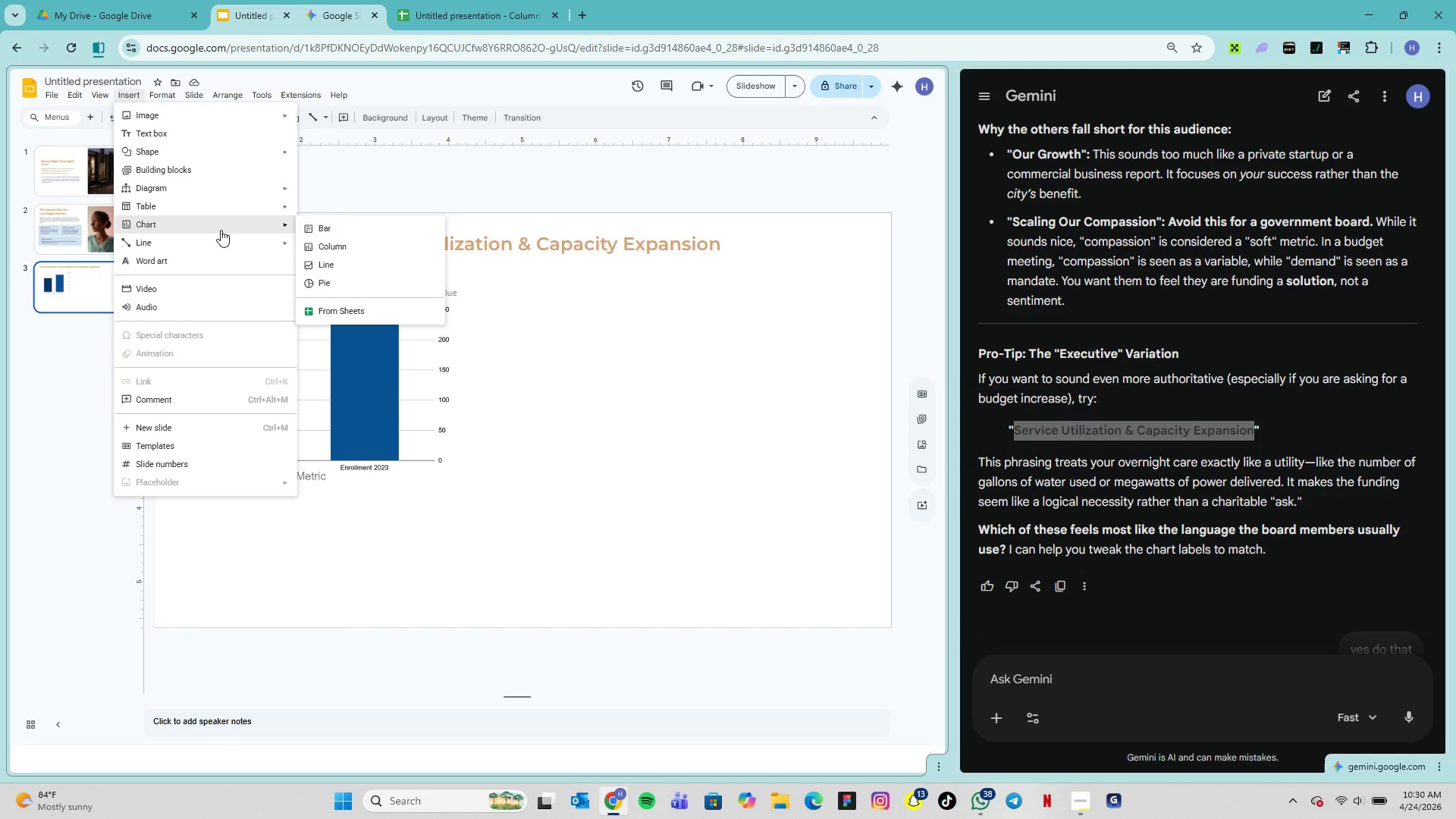 
left_click([313, 229])
 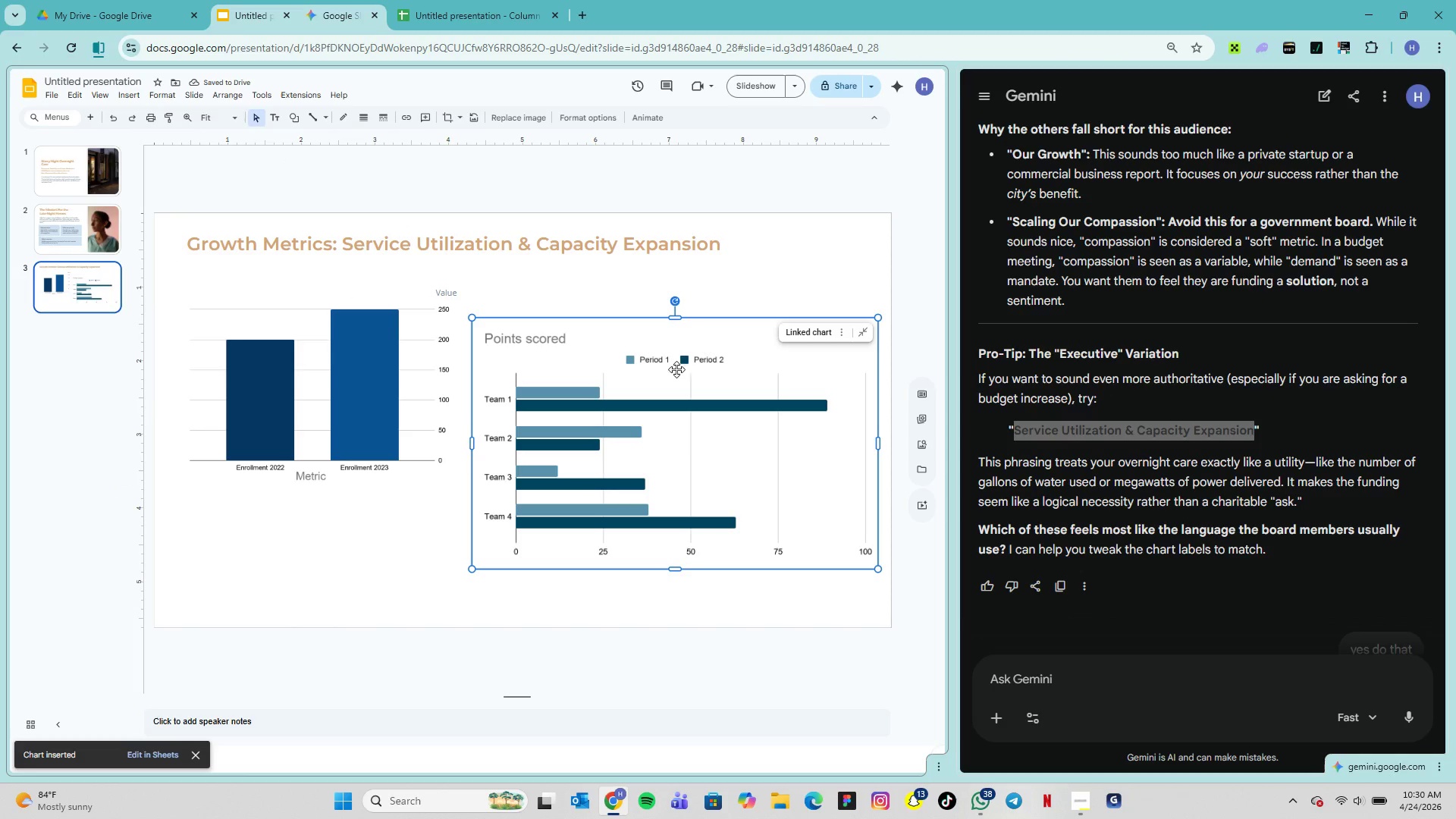 
wait(5.78)
 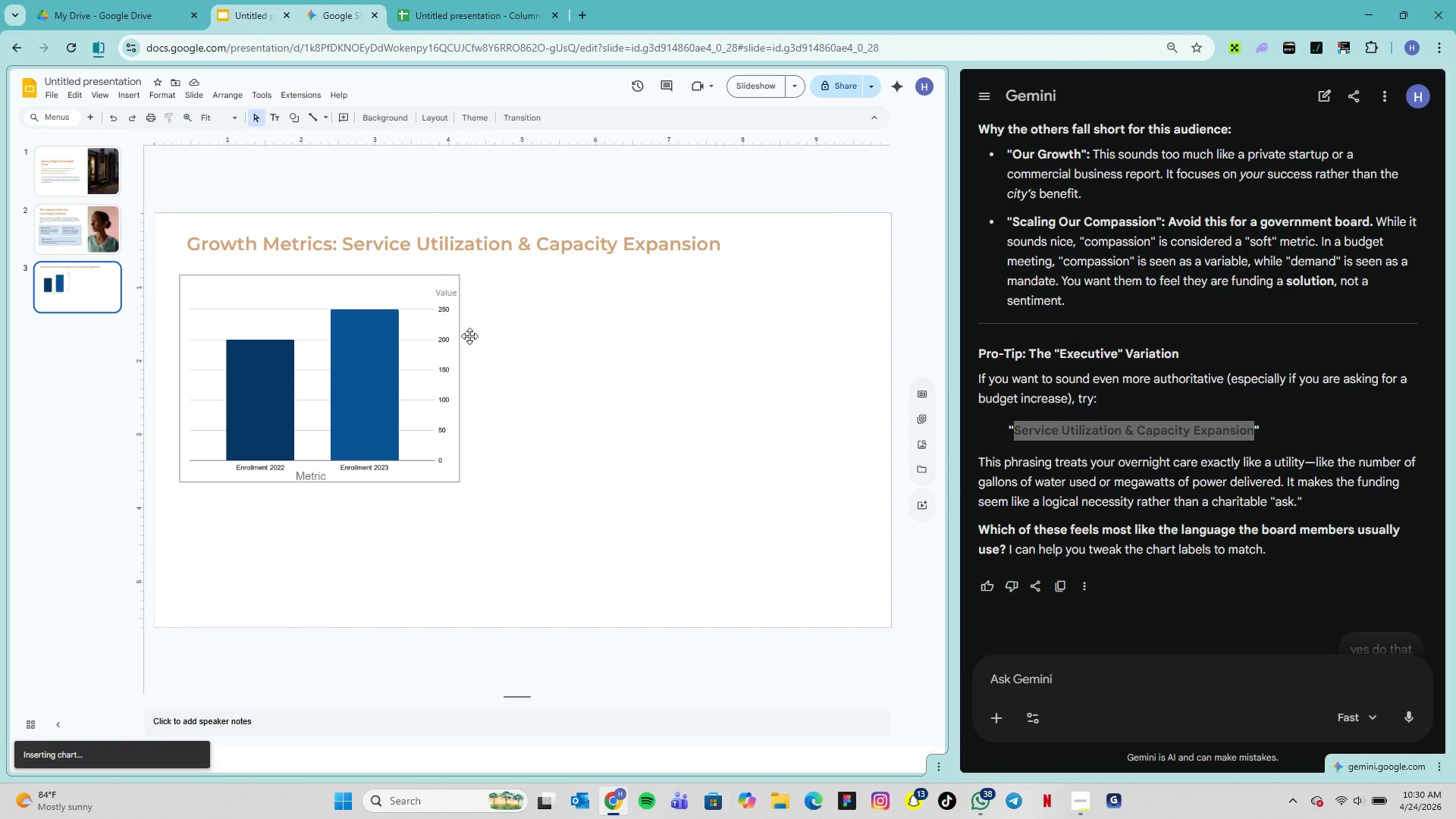 
left_click_drag(start_coordinate=[472, 573], to_coordinate=[588, 516])
 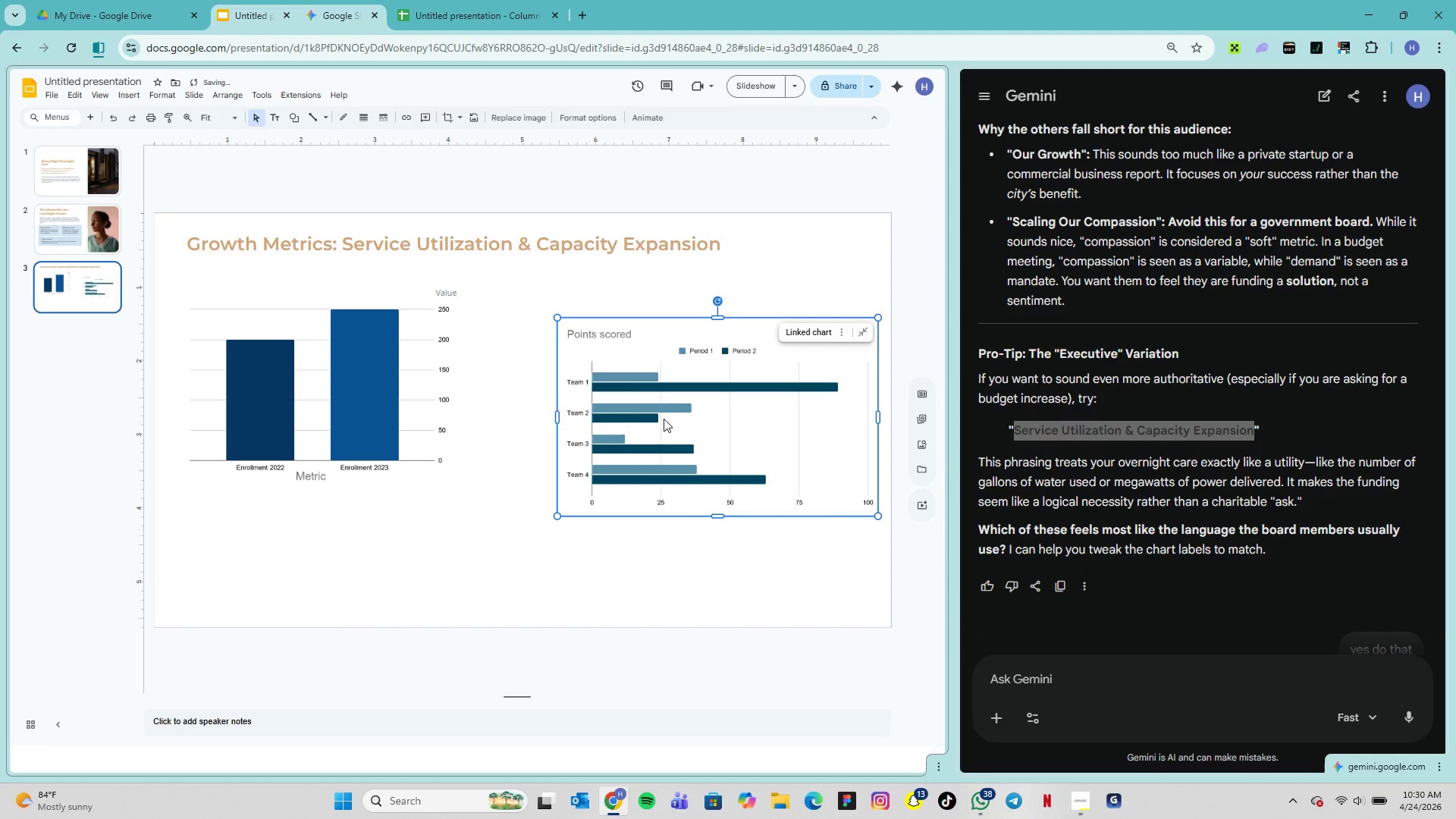 
left_click_drag(start_coordinate=[664, 419], to_coordinate=[663, 381])
 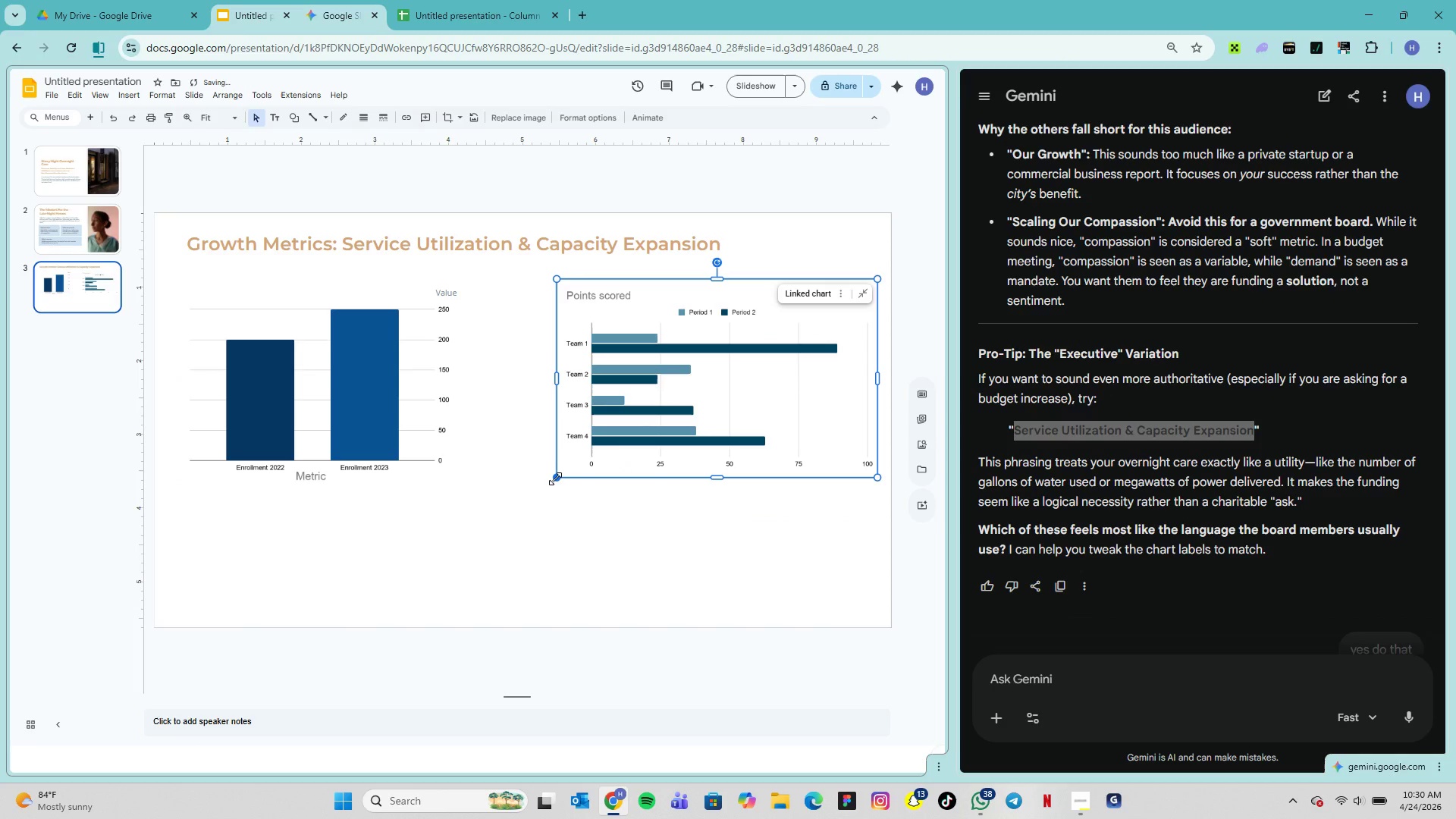 
left_click_drag(start_coordinate=[555, 479], to_coordinate=[597, 444])
 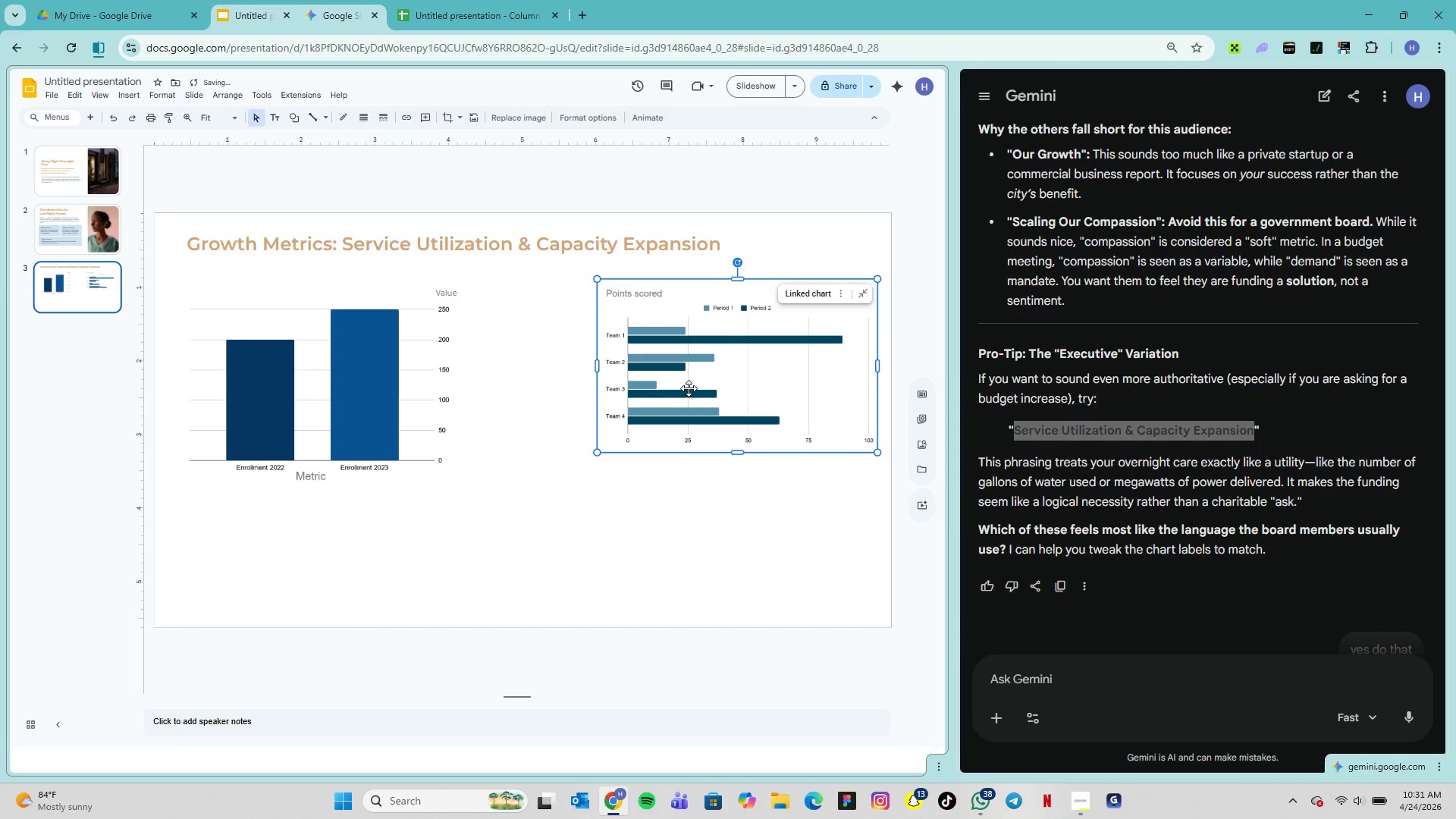 
left_click_drag(start_coordinate=[688, 387], to_coordinate=[638, 400])
 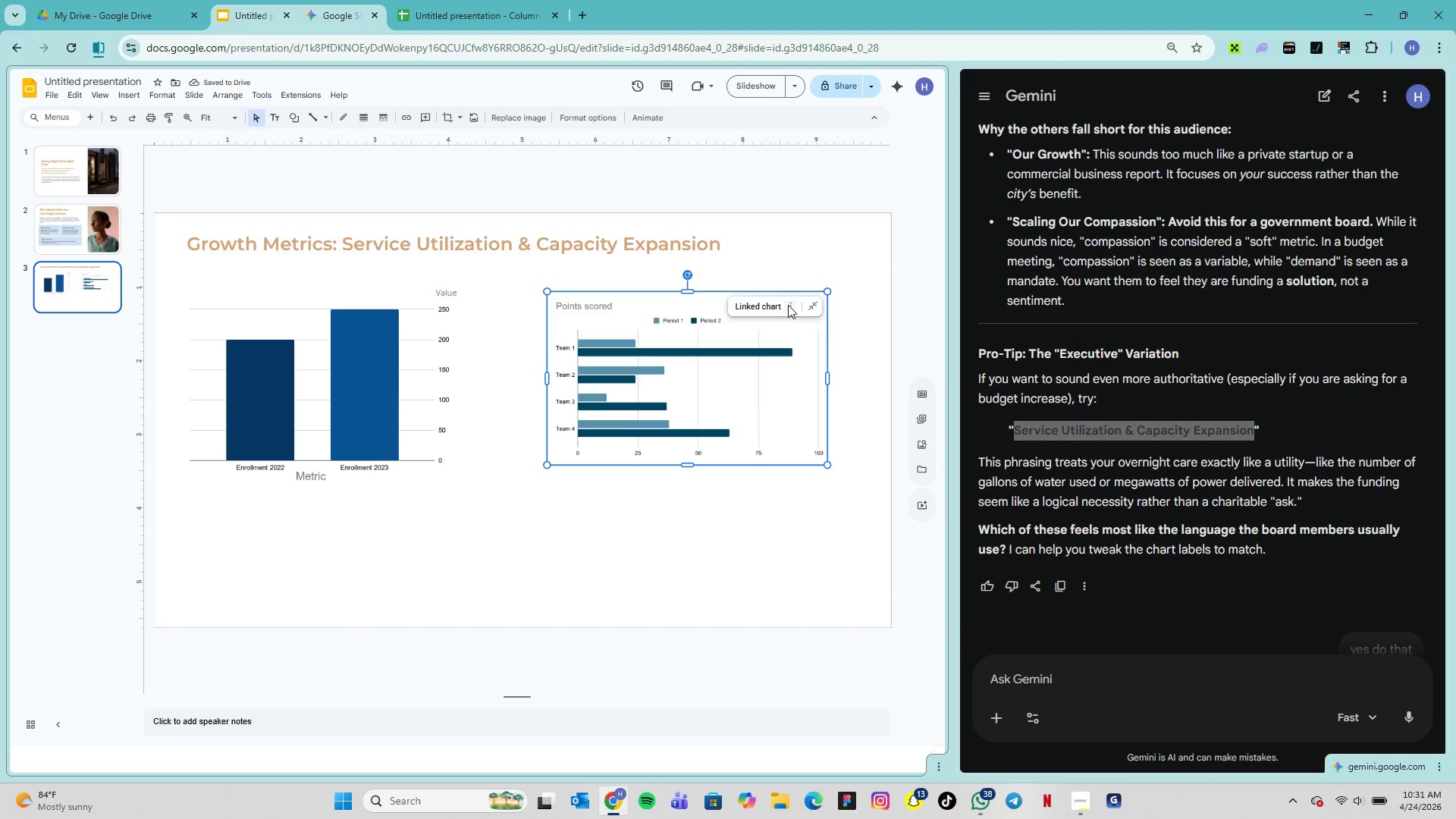 
wait(5.67)
 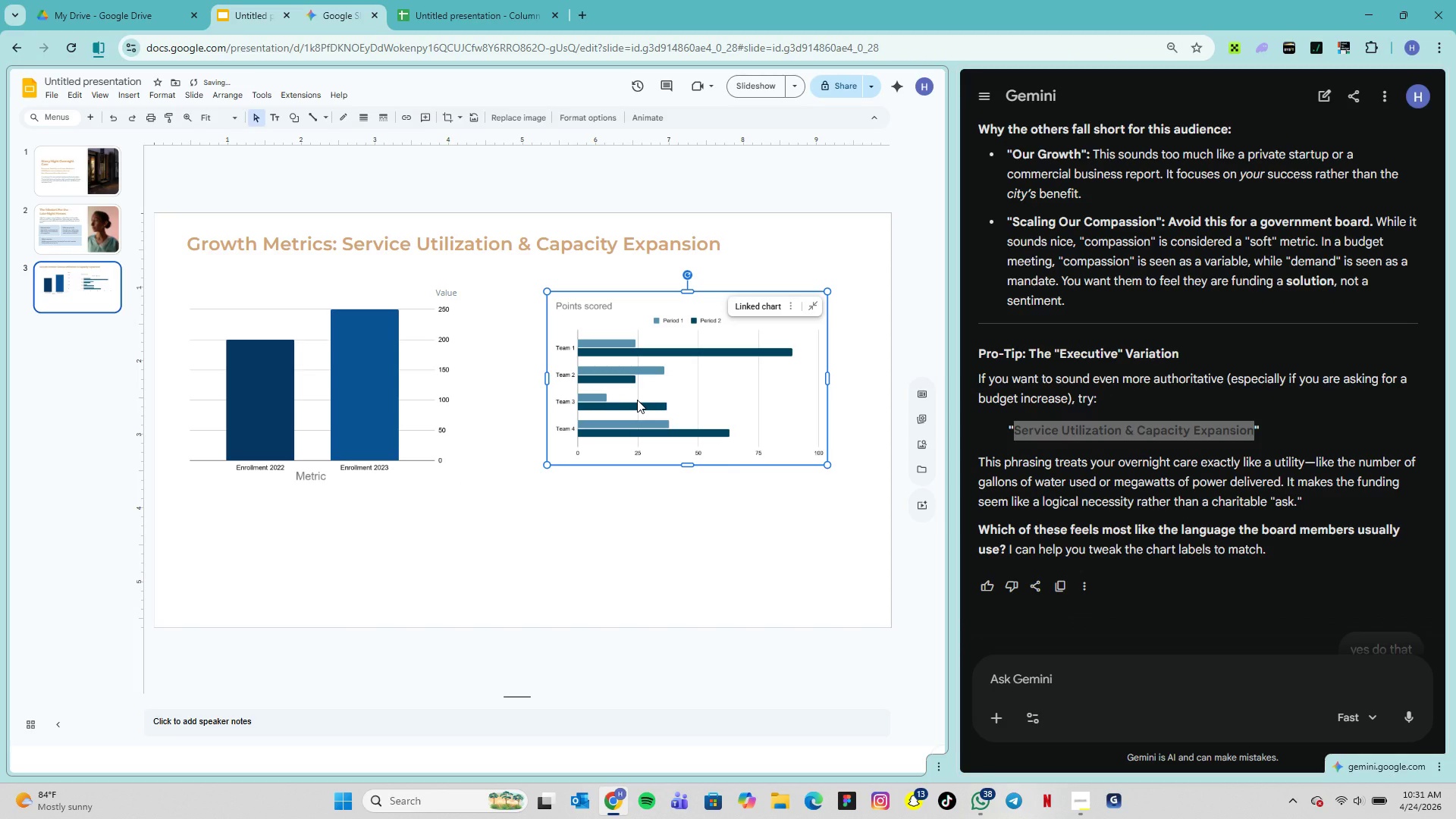 
left_click([793, 303])
 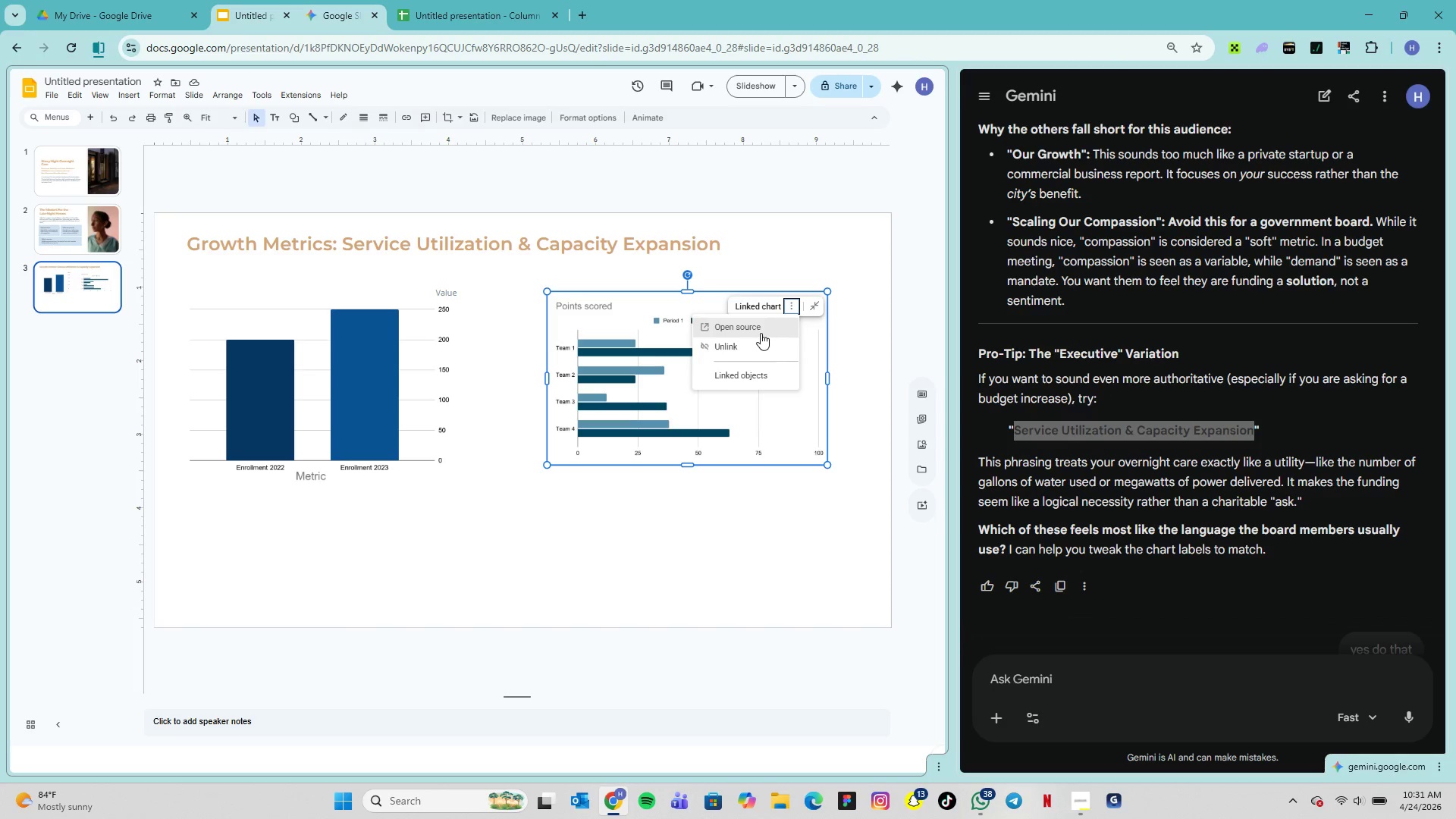 
left_click([761, 333])
 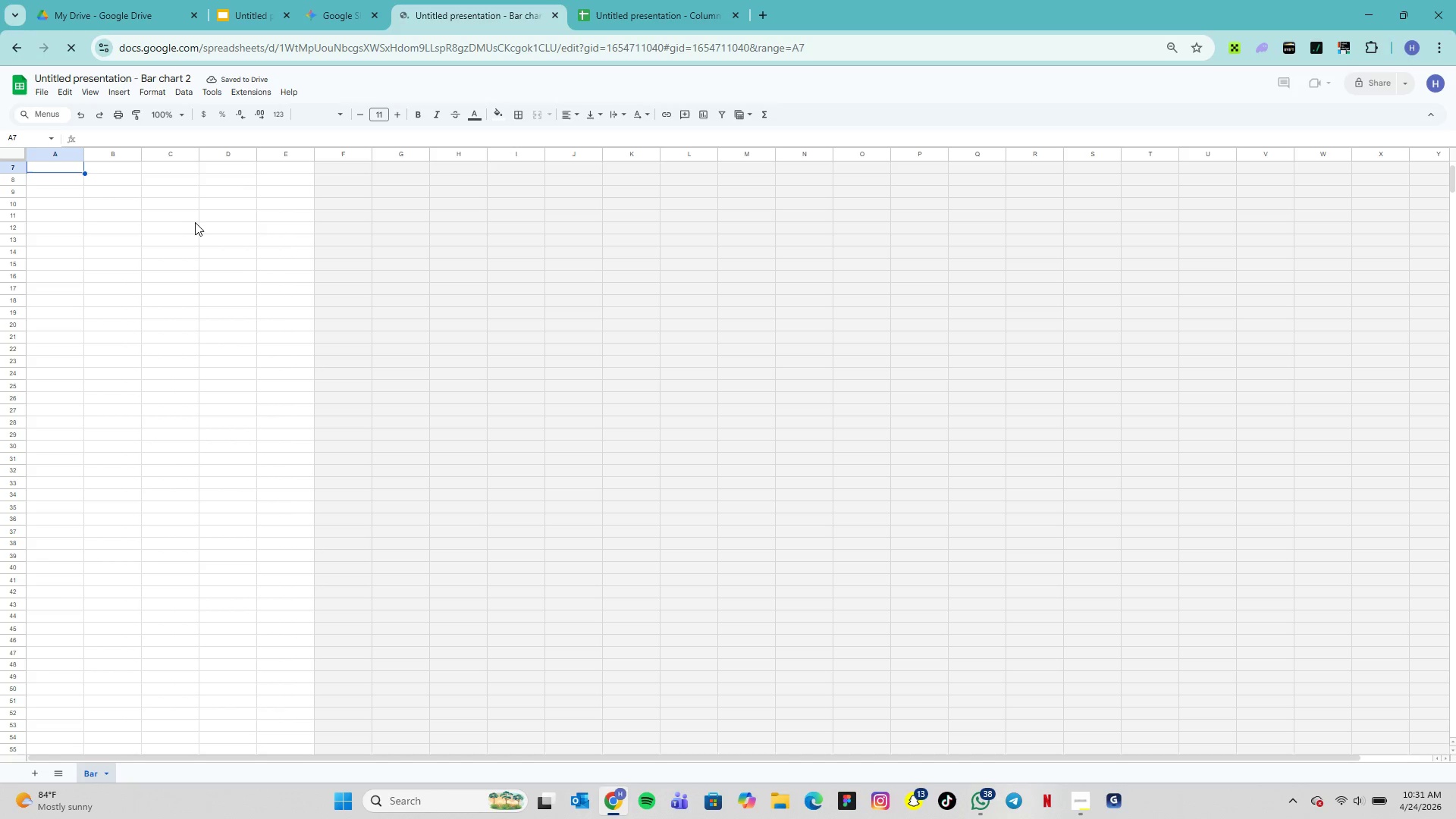 
wait(7.34)
 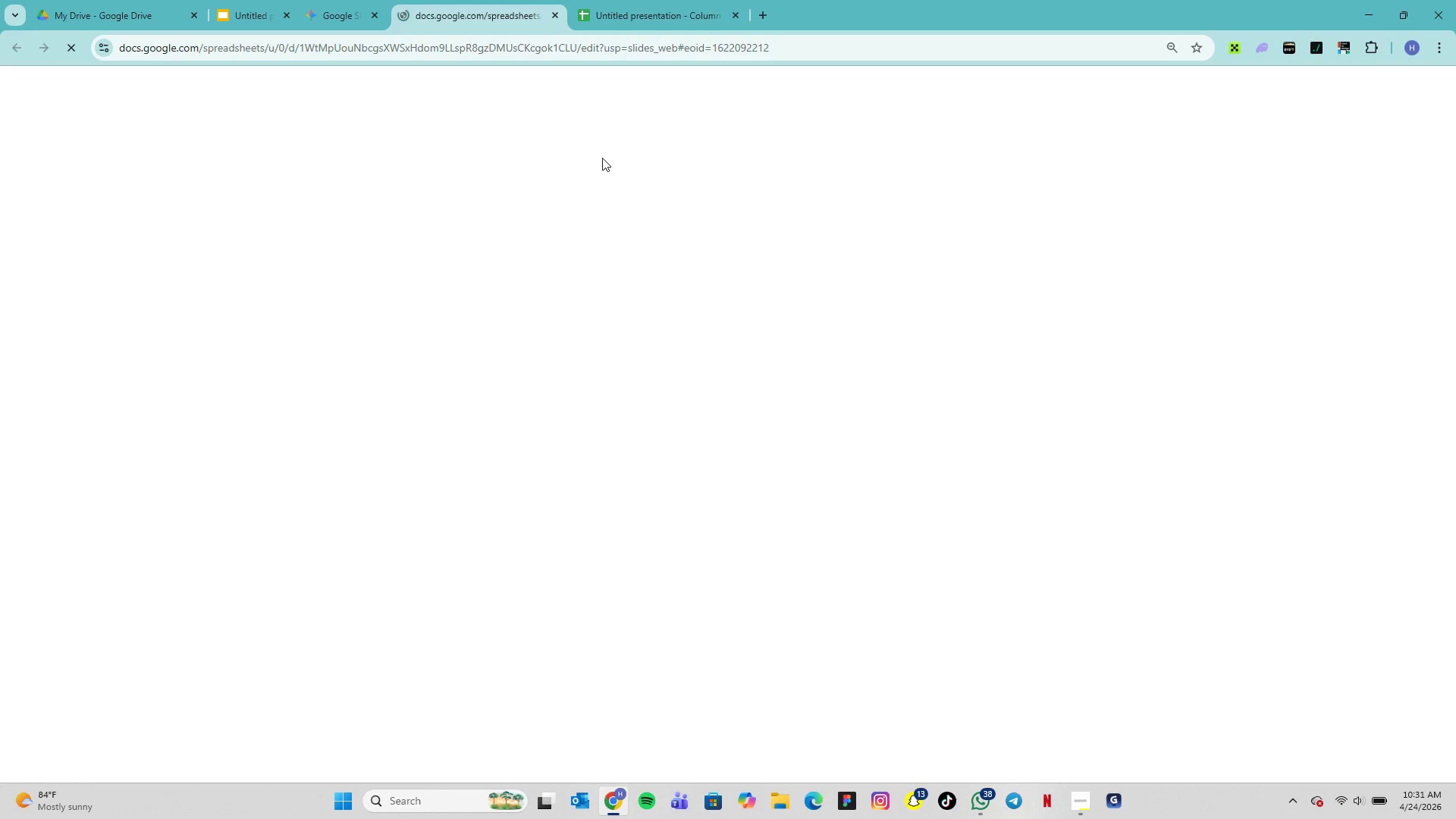 
scroll: coordinate [183, 223], scroll_direction: up, amount: 6.0
 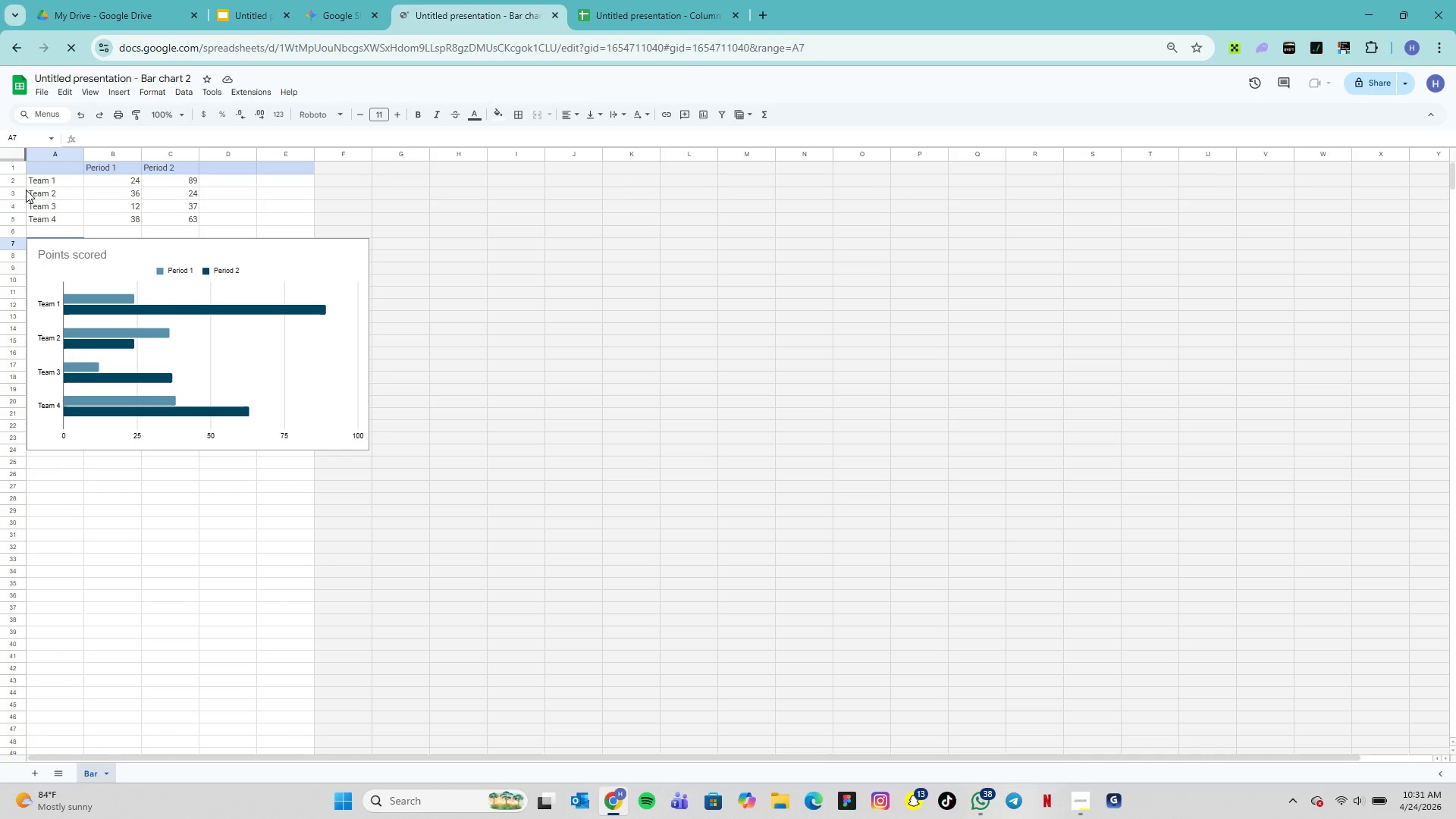 
left_click_drag(start_coordinate=[26, 190], to_coordinate=[26, 204])
 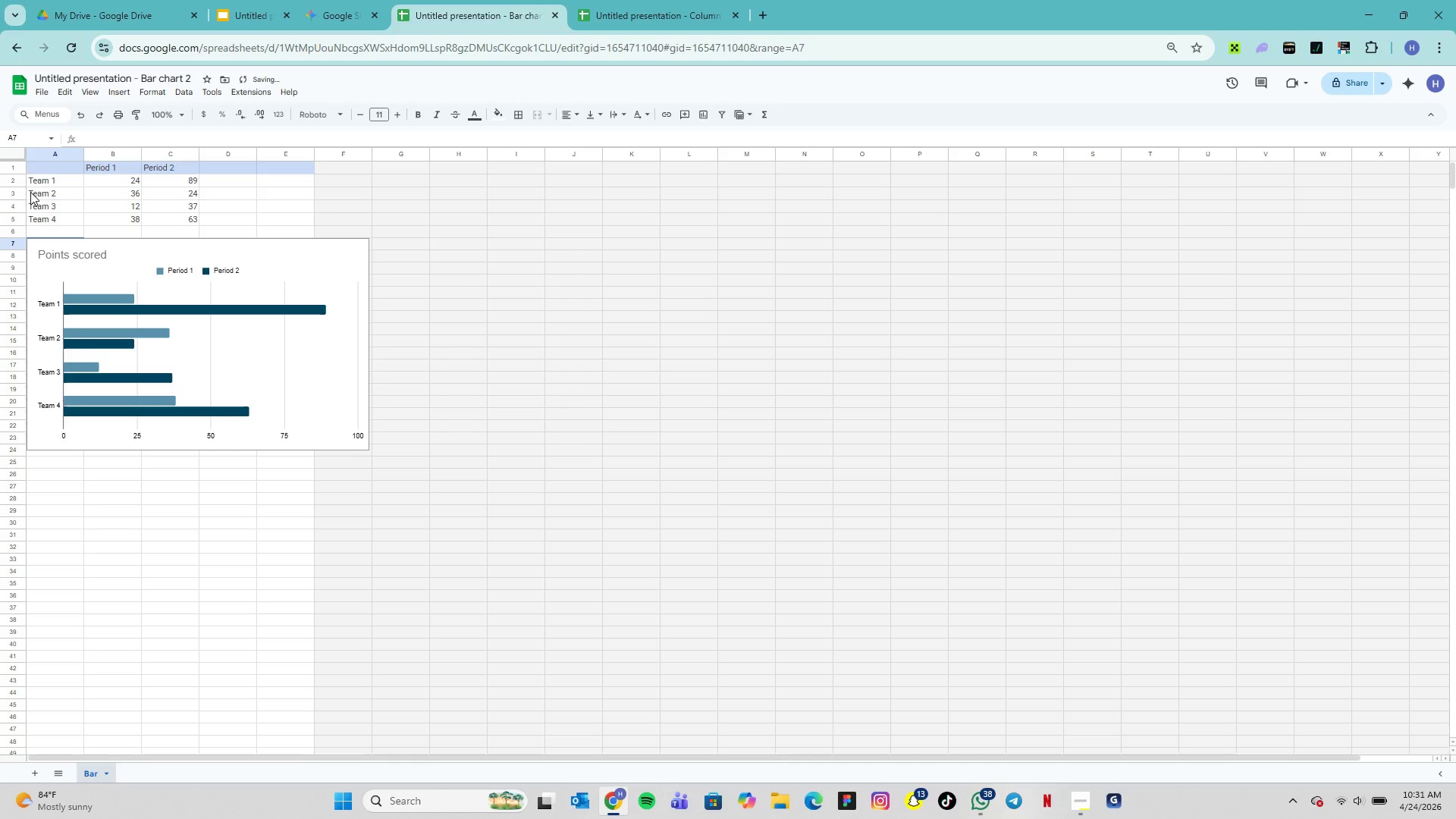 
left_click_drag(start_coordinate=[28, 190], to_coordinate=[194, 223])
 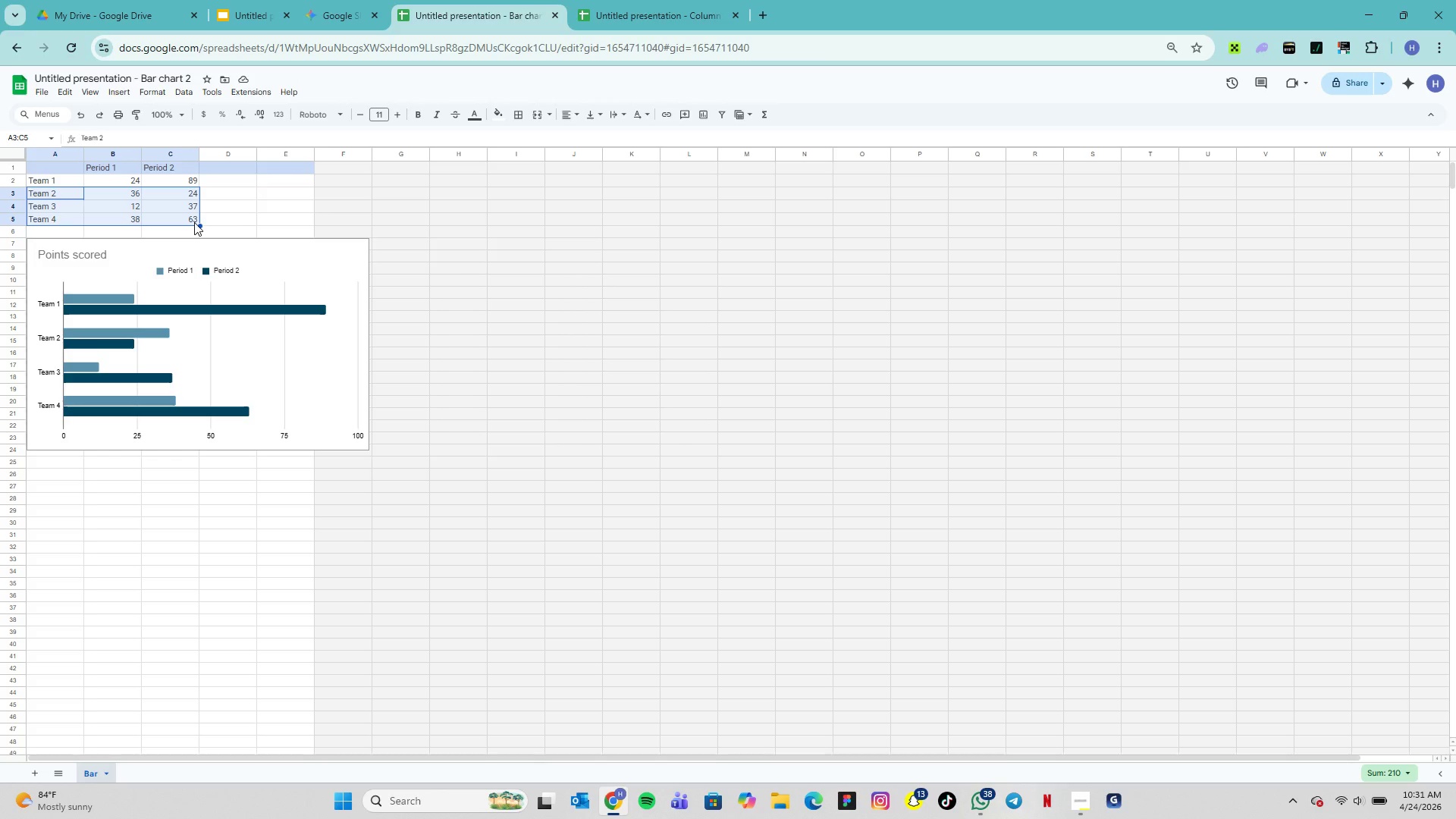 
key(Backspace)
 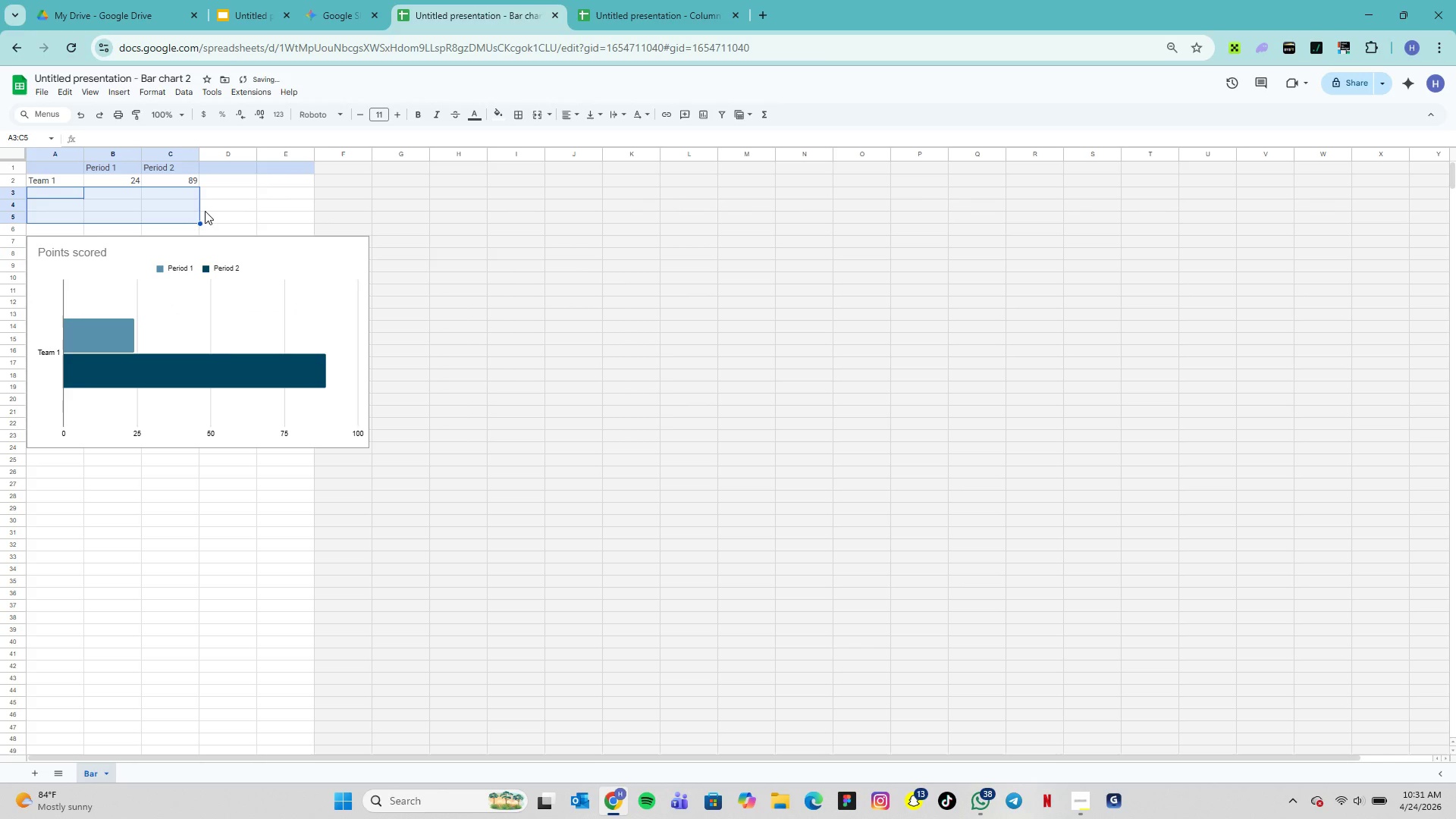 
left_click([186, 182])
 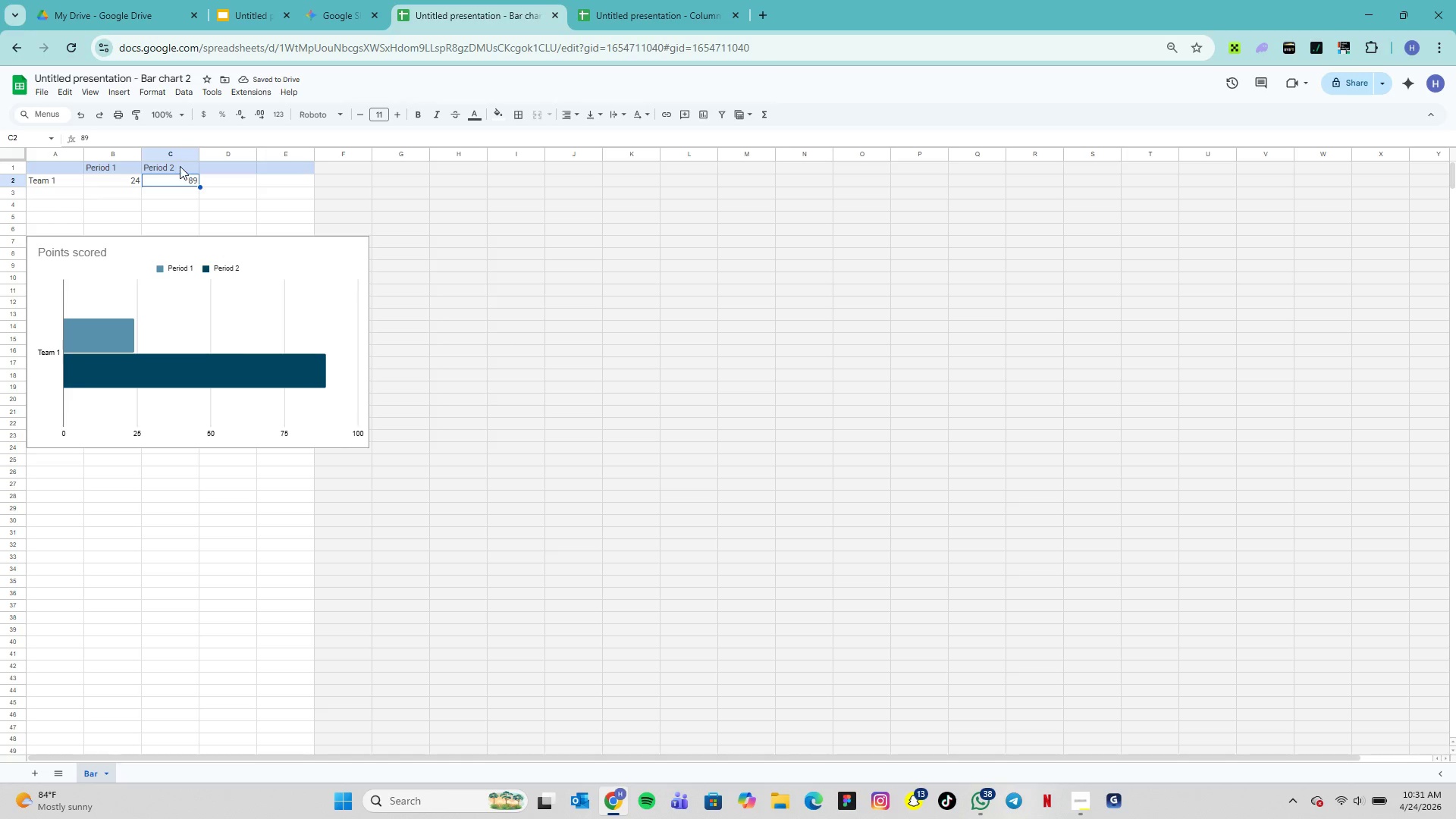 
key(Backspace)
 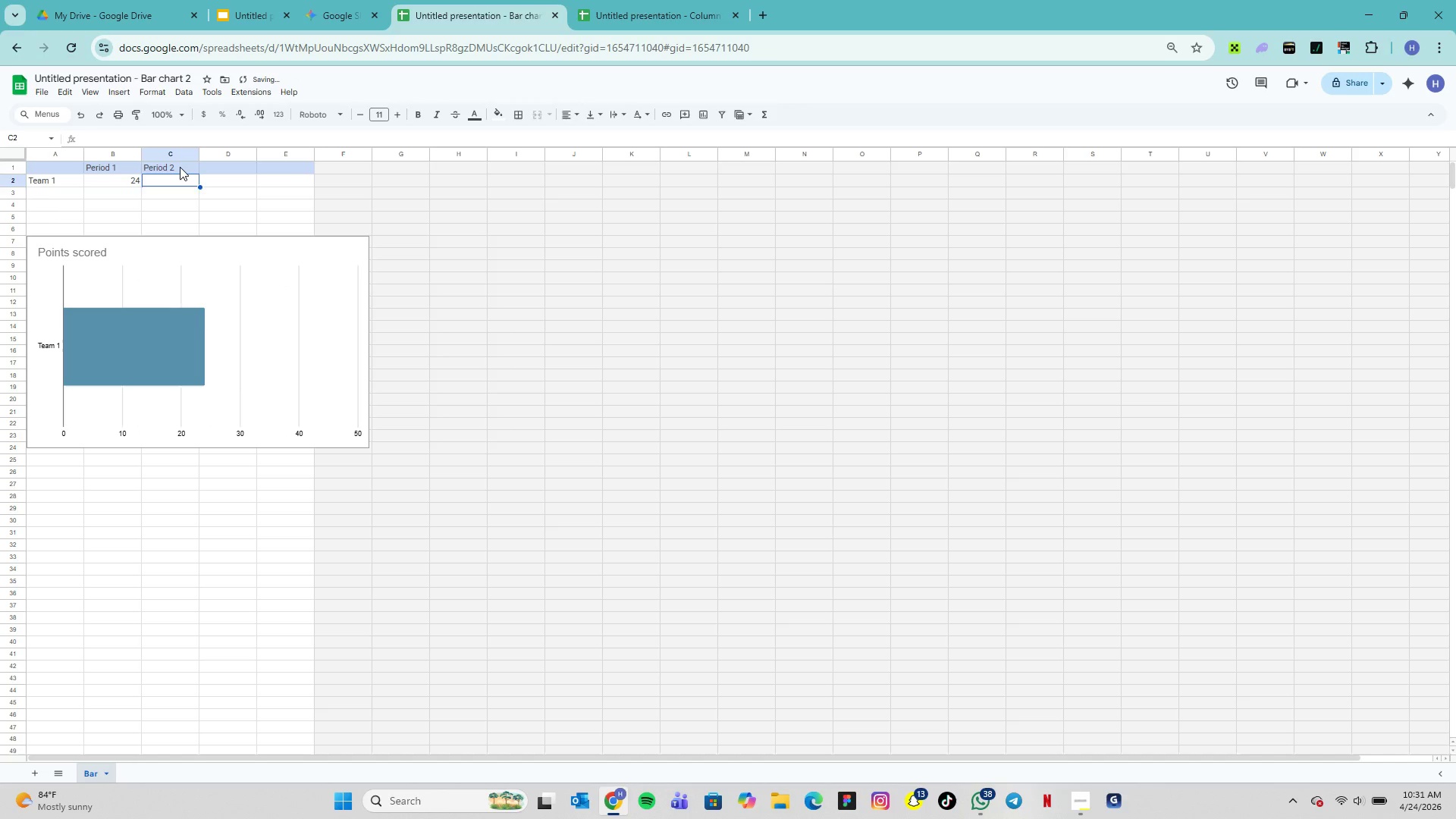 
left_click([180, 167])
 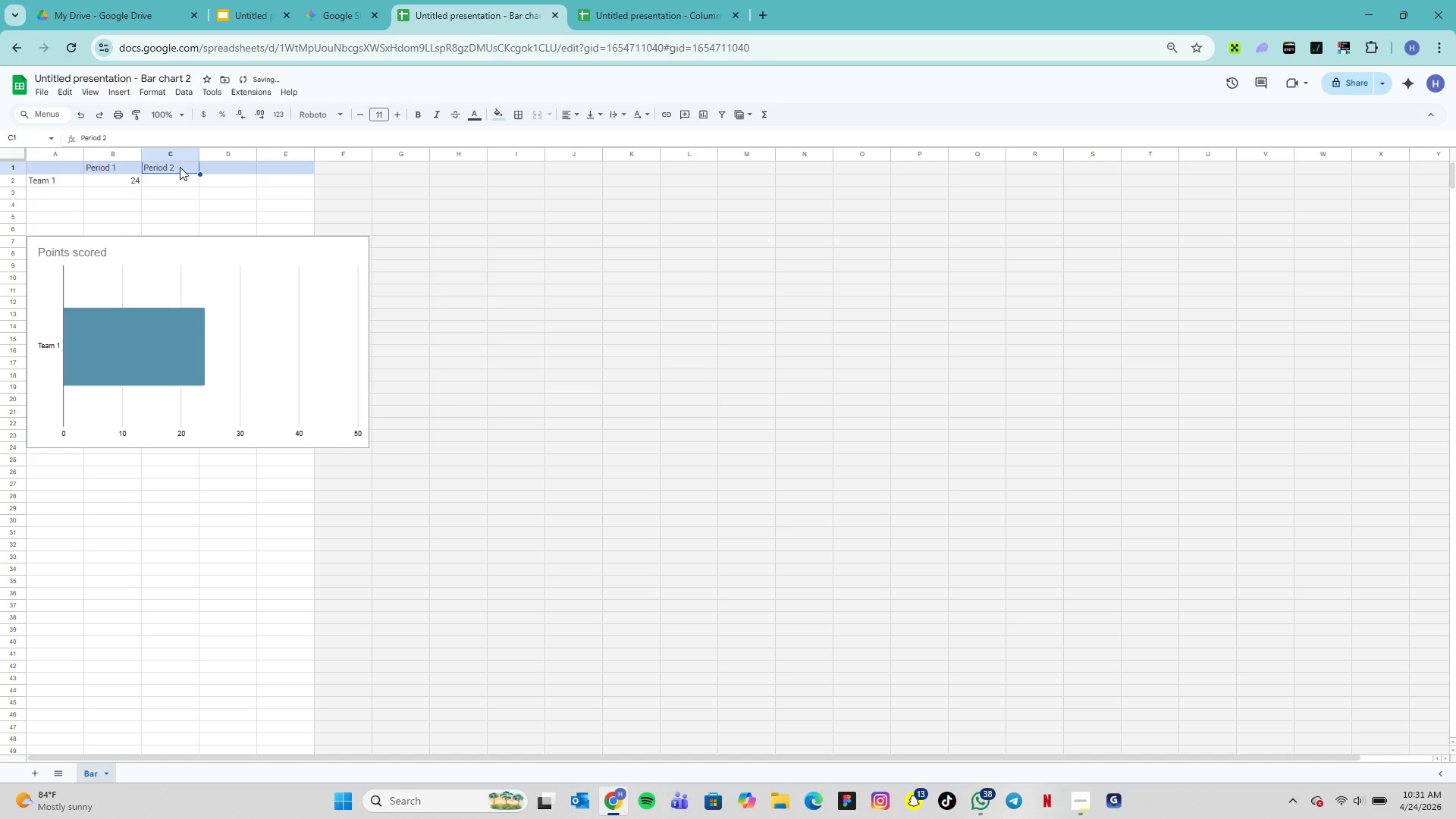 
key(Backspace)
 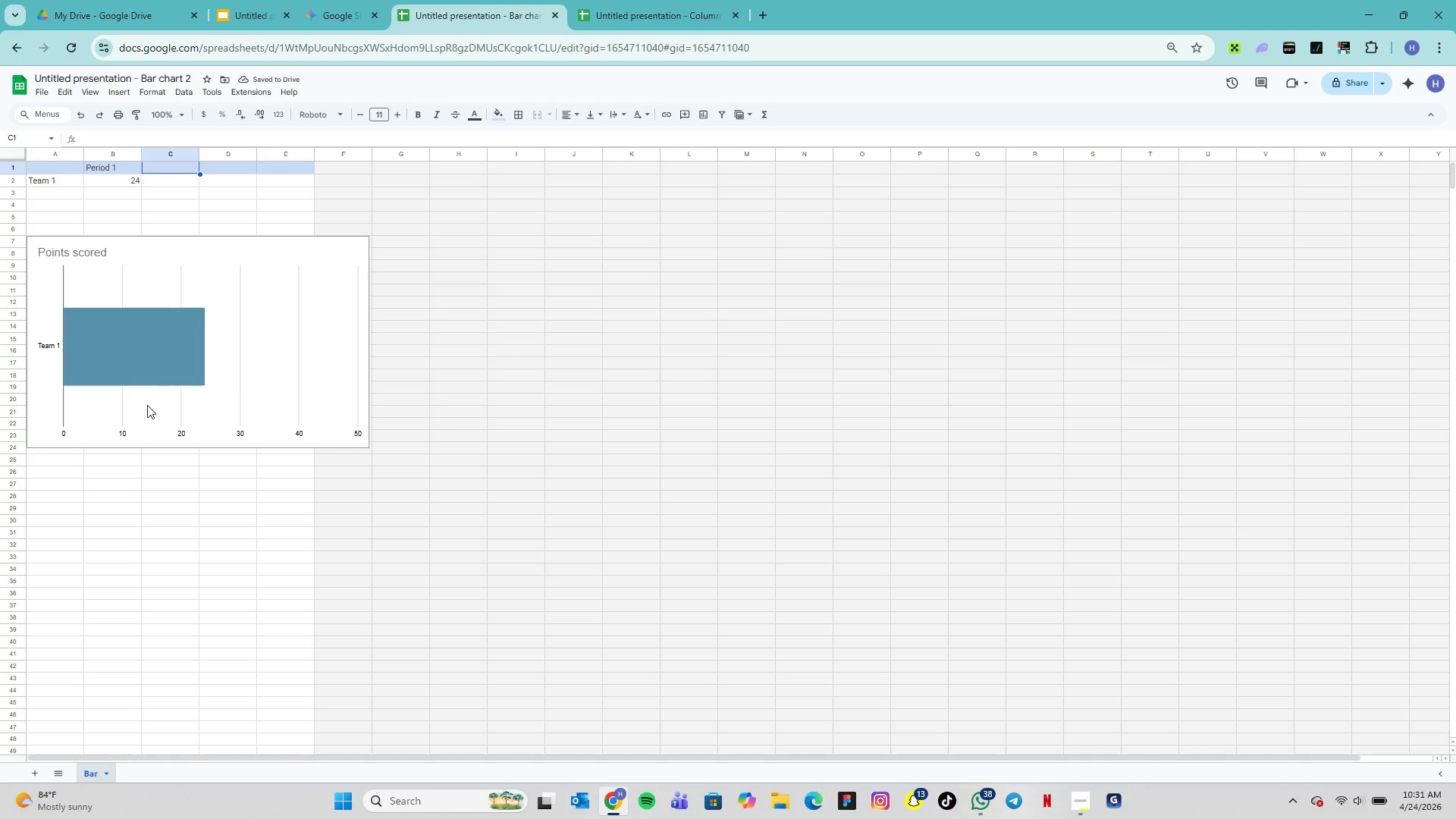 
wait(5.91)
 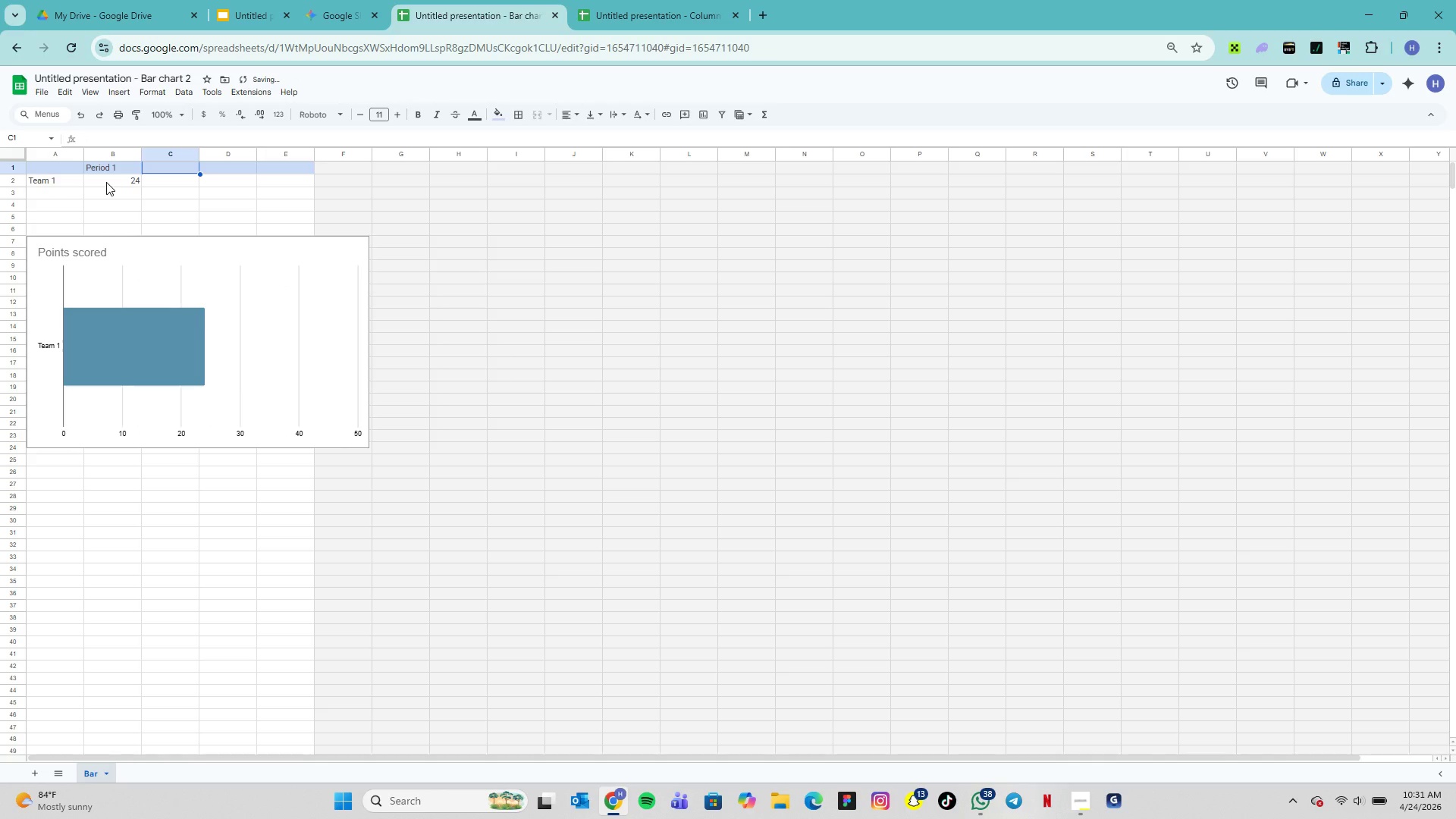 
left_click([176, 432])
 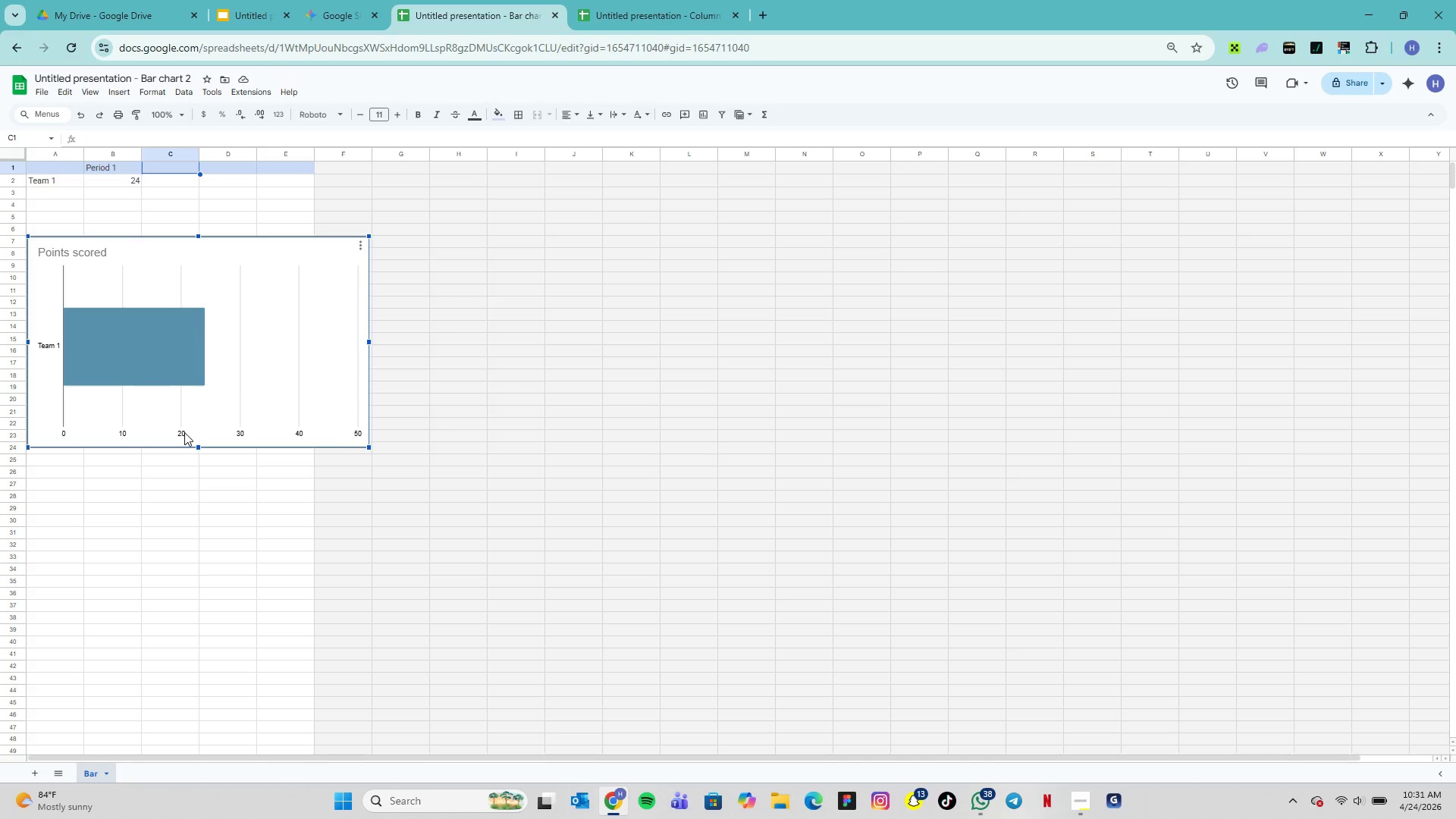 
double_click([184, 432])
 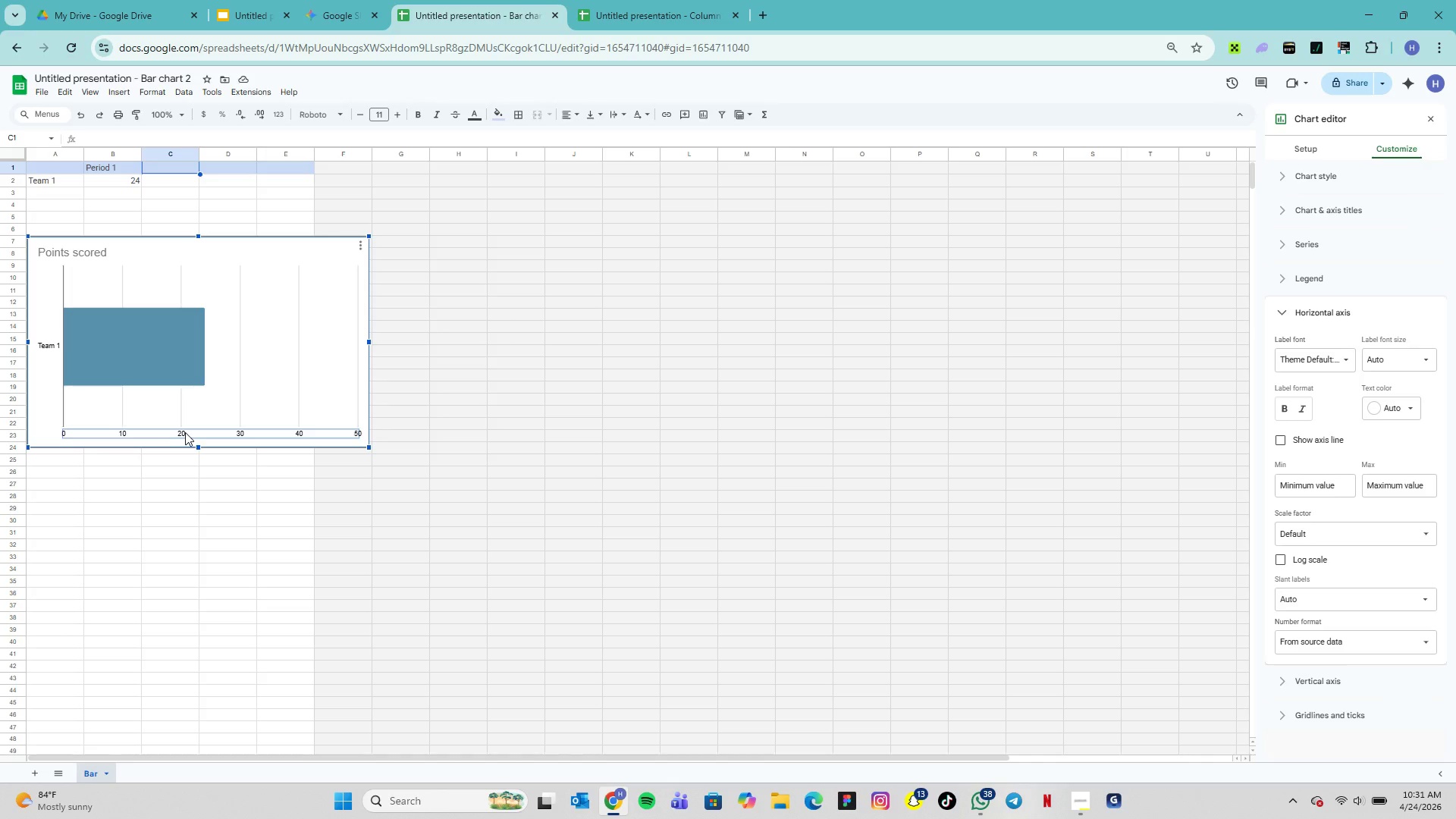 
mouse_move([1285, 548])
 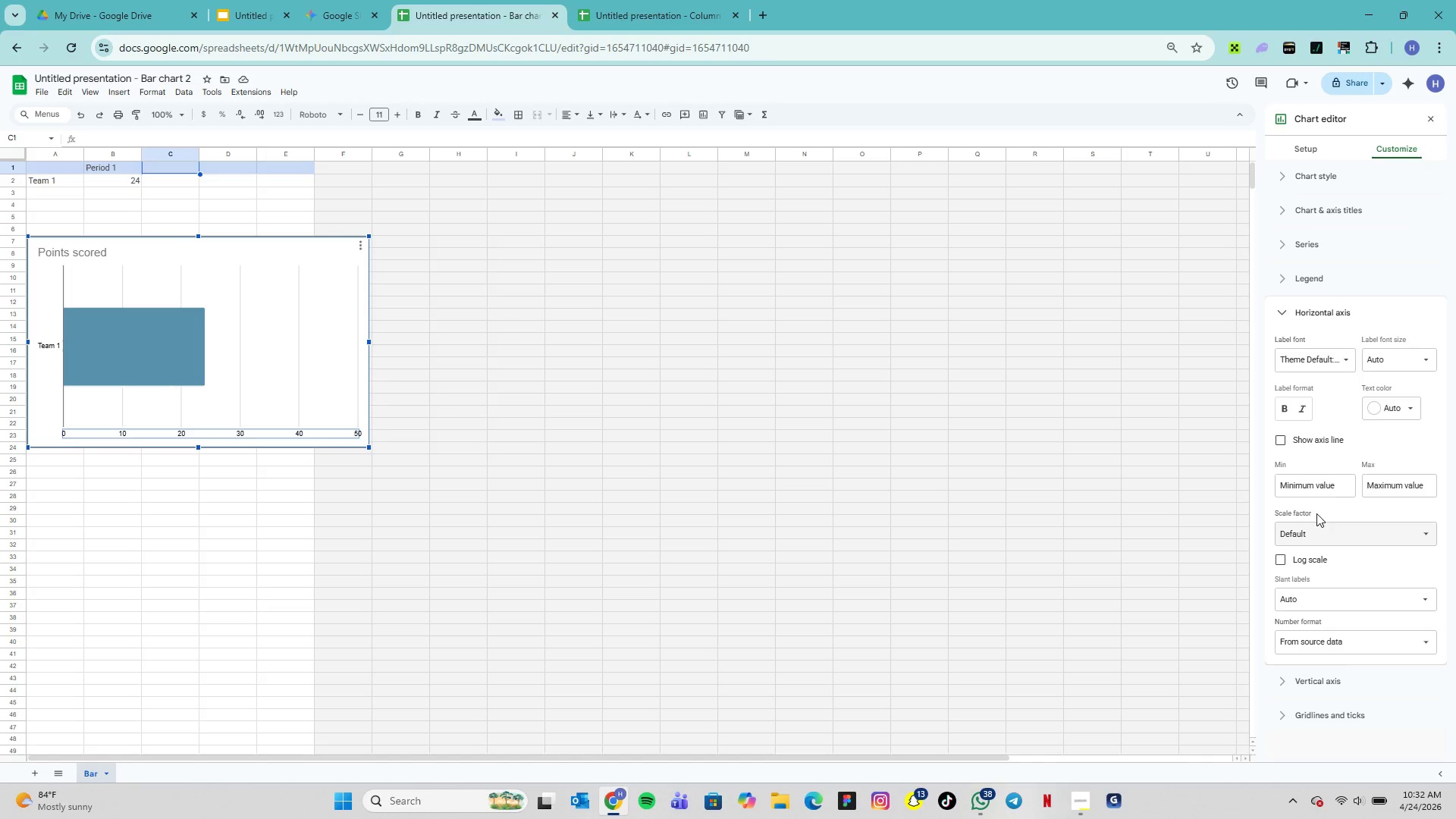 
left_click([1302, 491])
 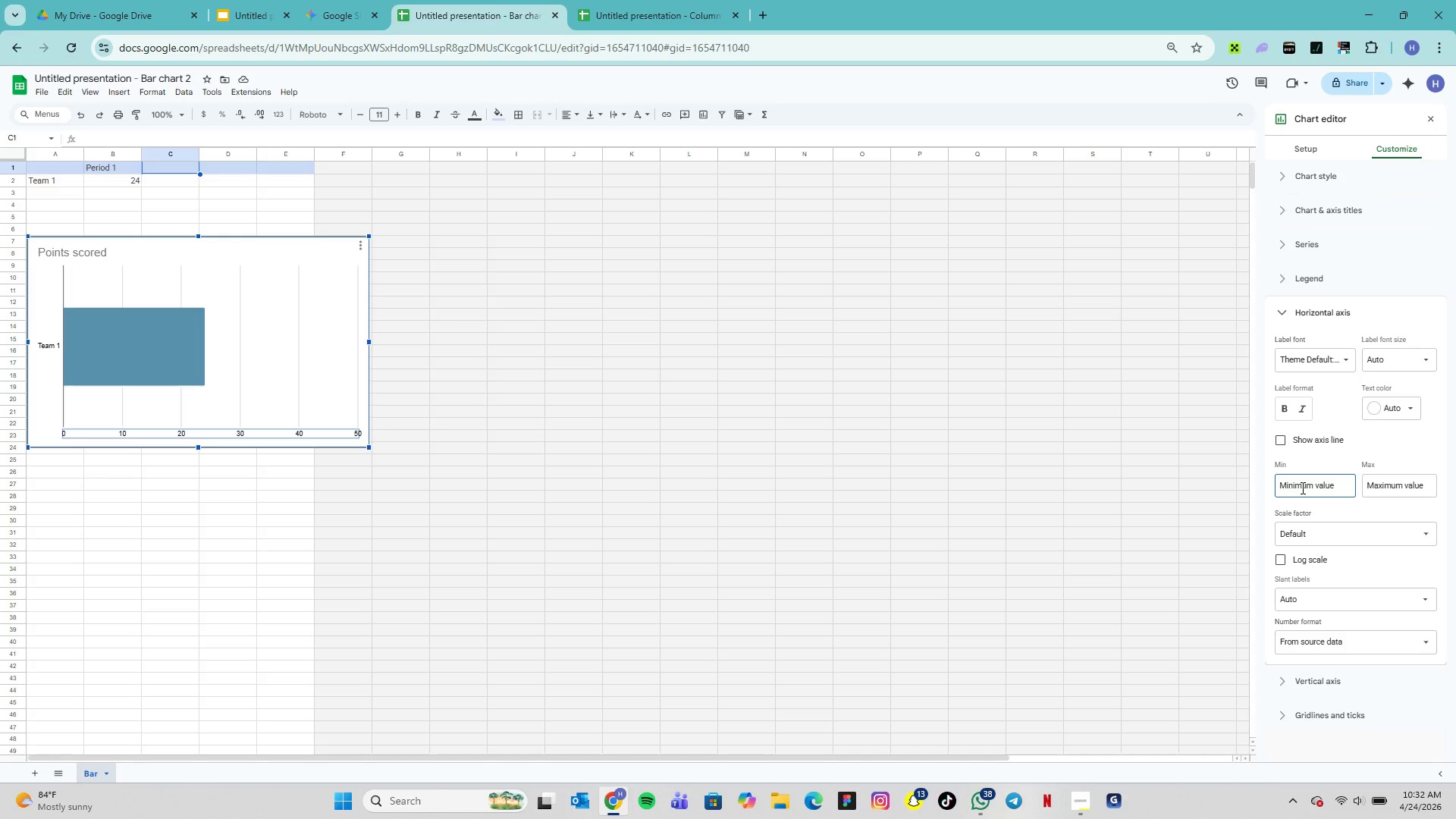 
wait(6.56)
 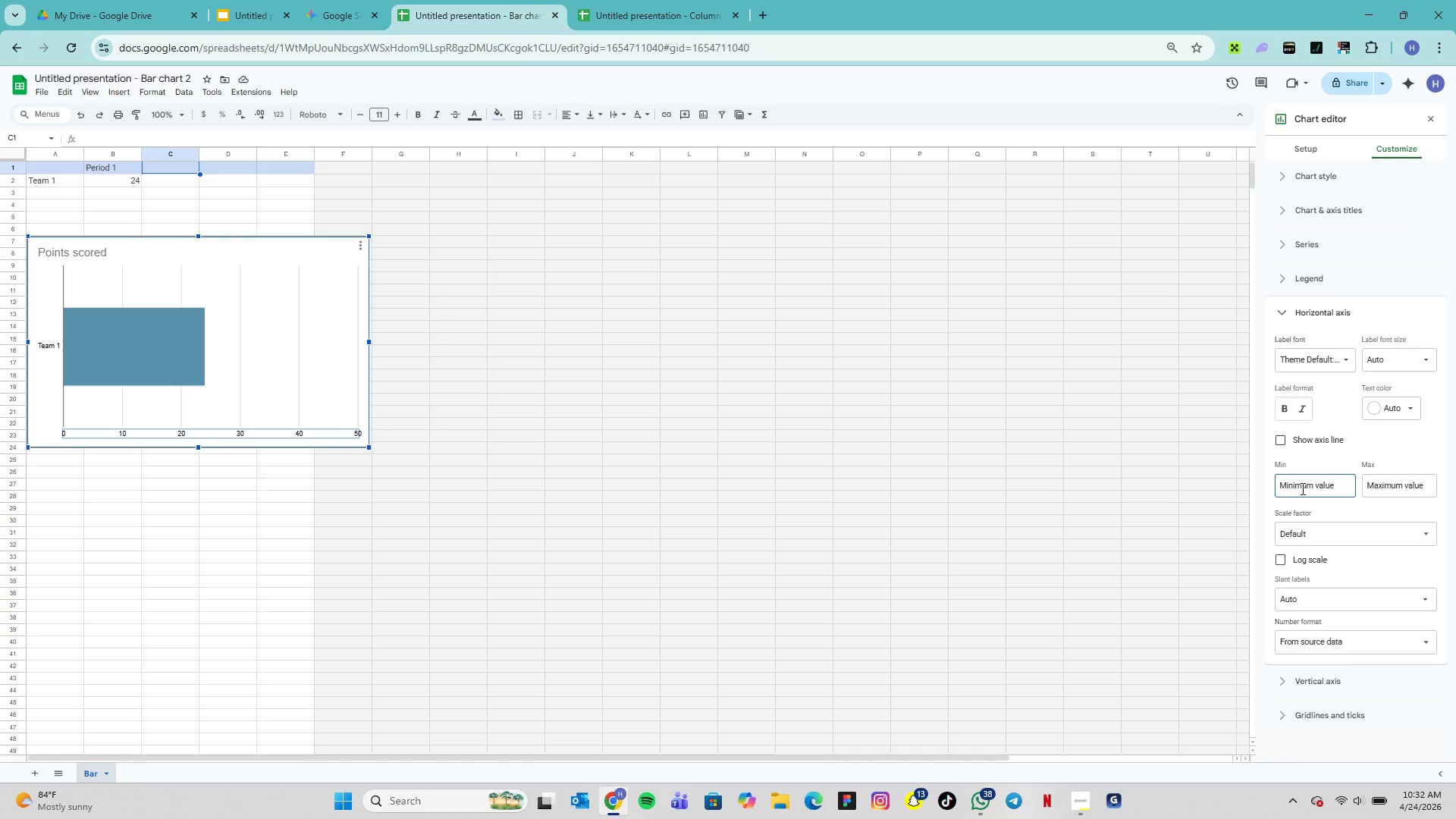 
key(9)
 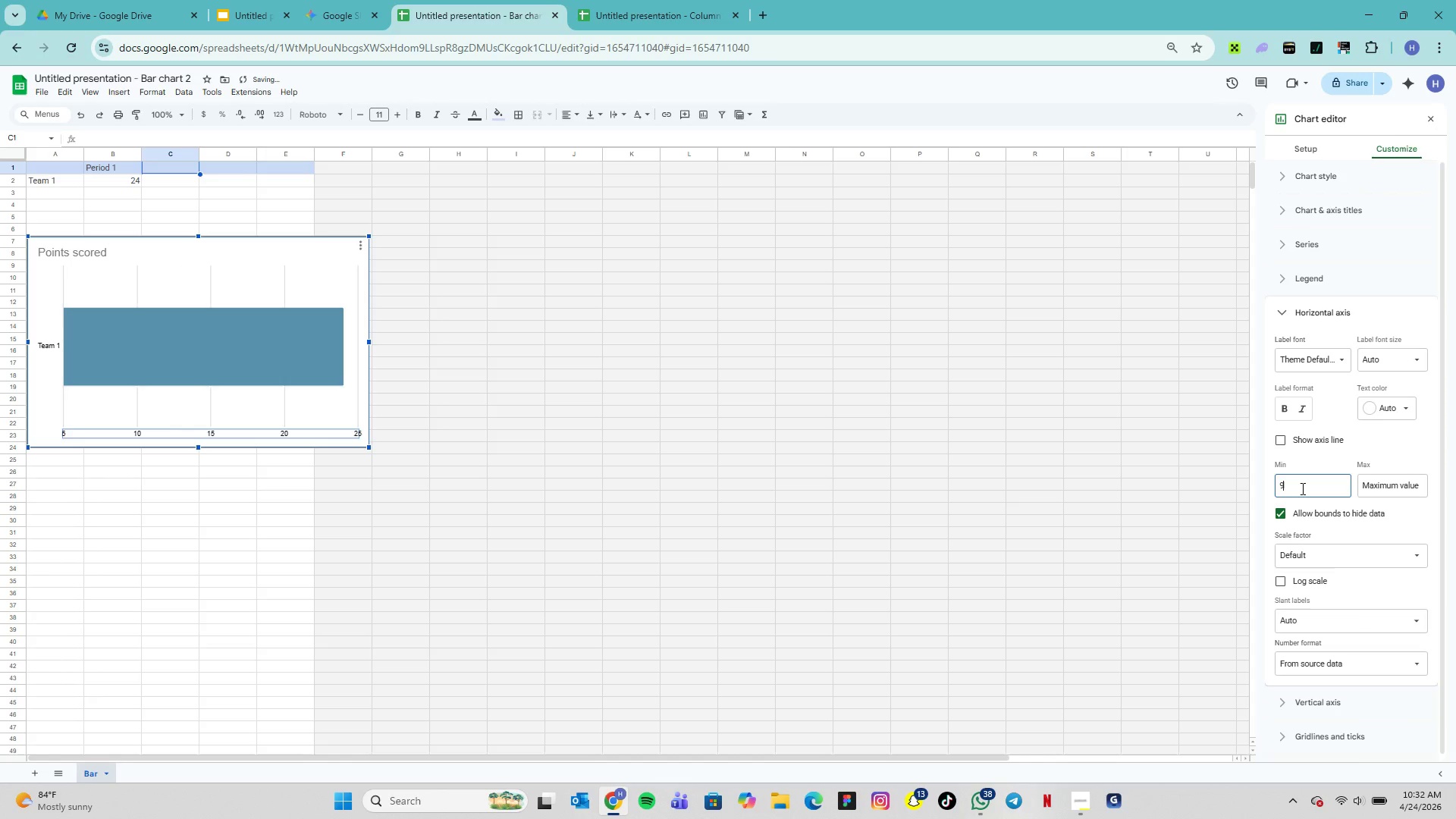 
key(Backspace)
 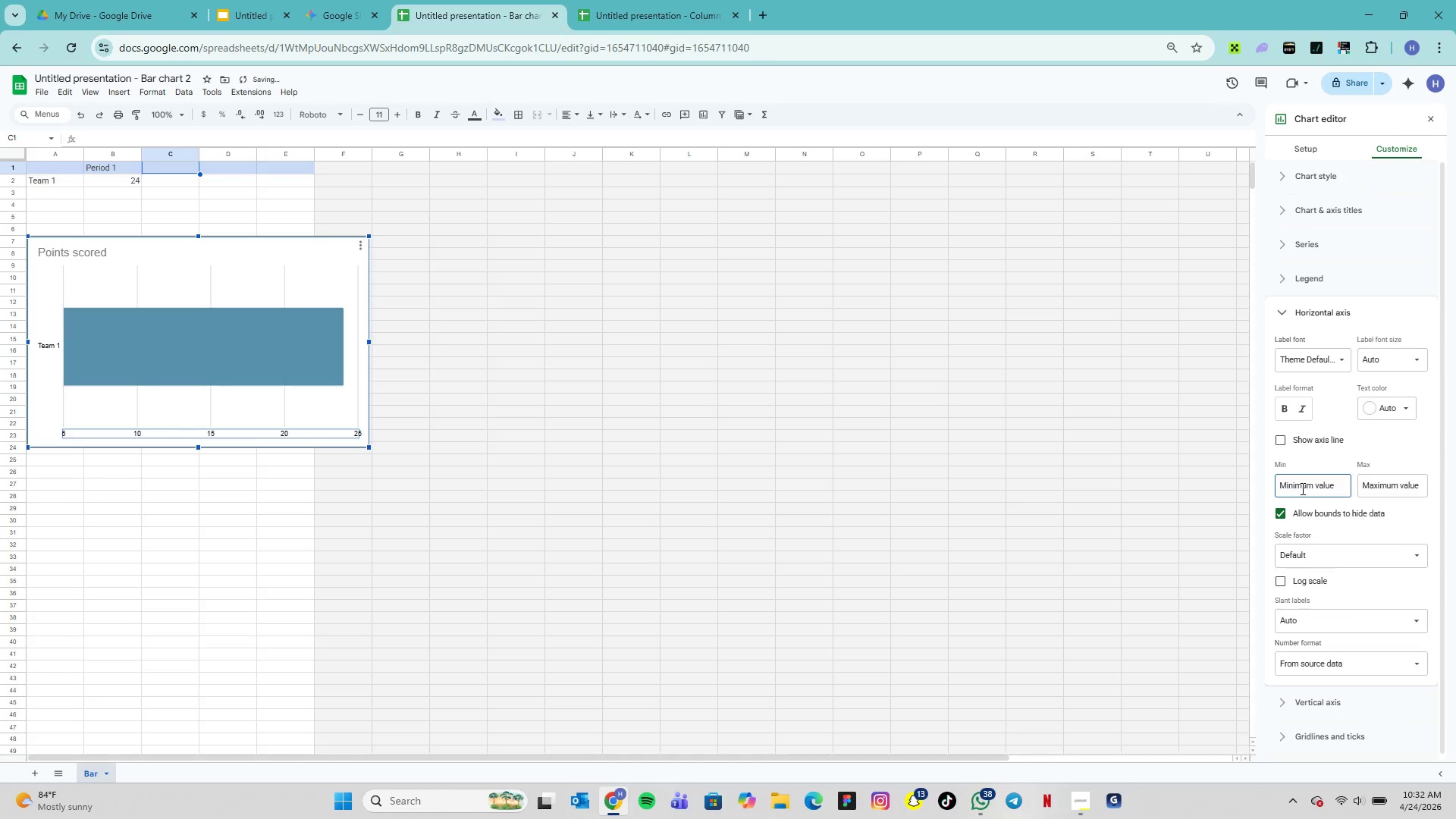 
key(0)
 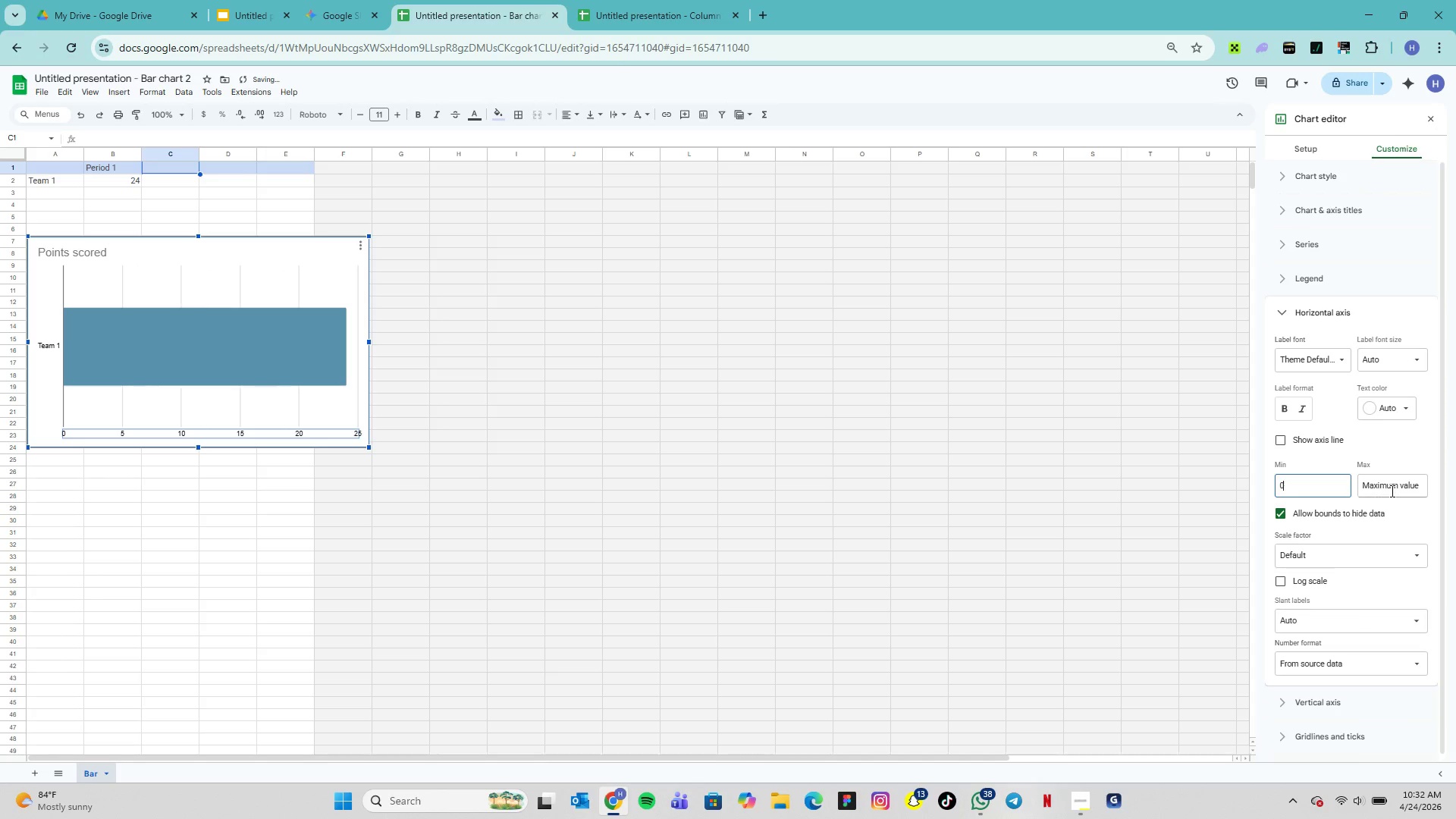 
left_click([1391, 491])
 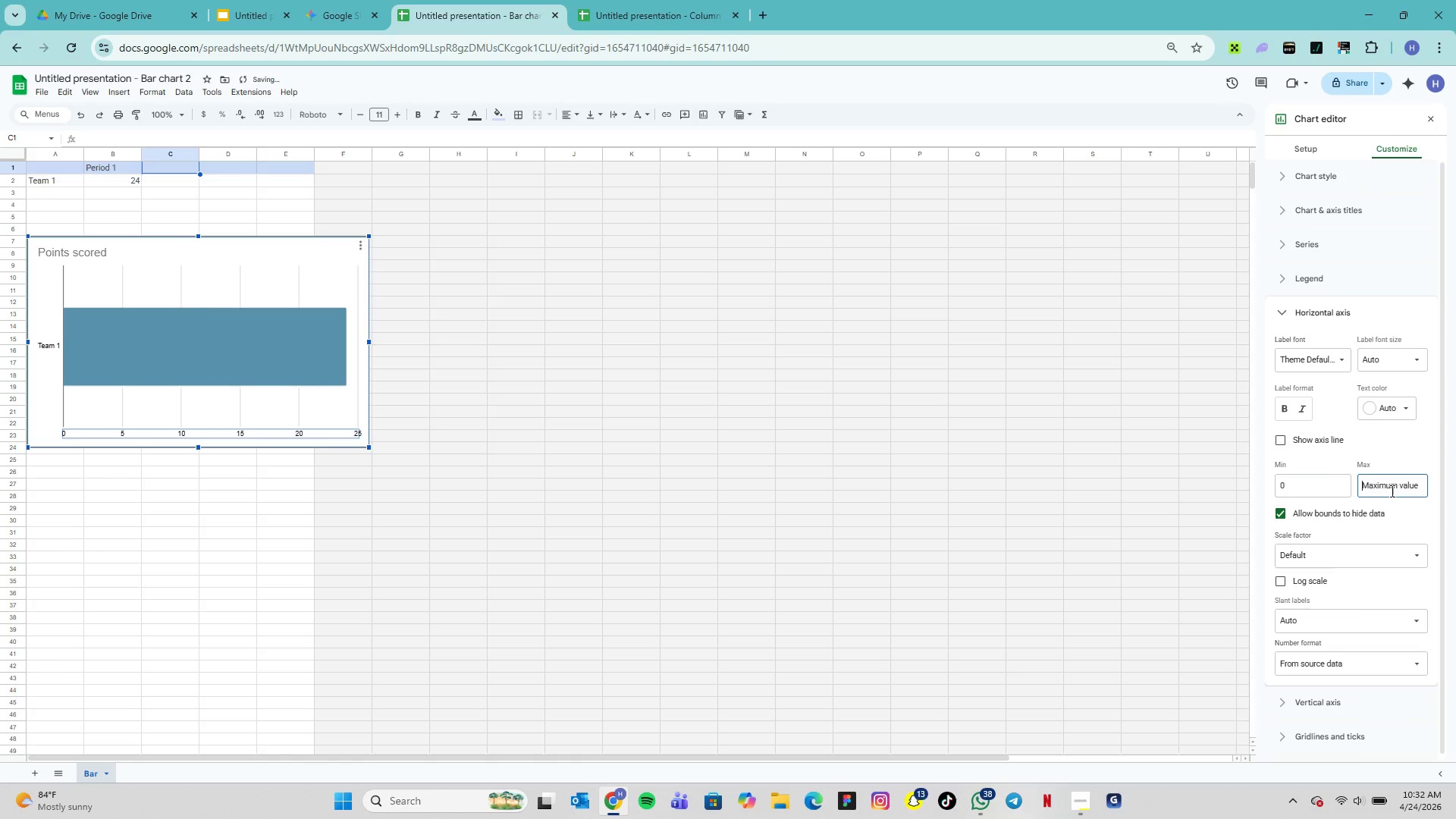 
type(15)
 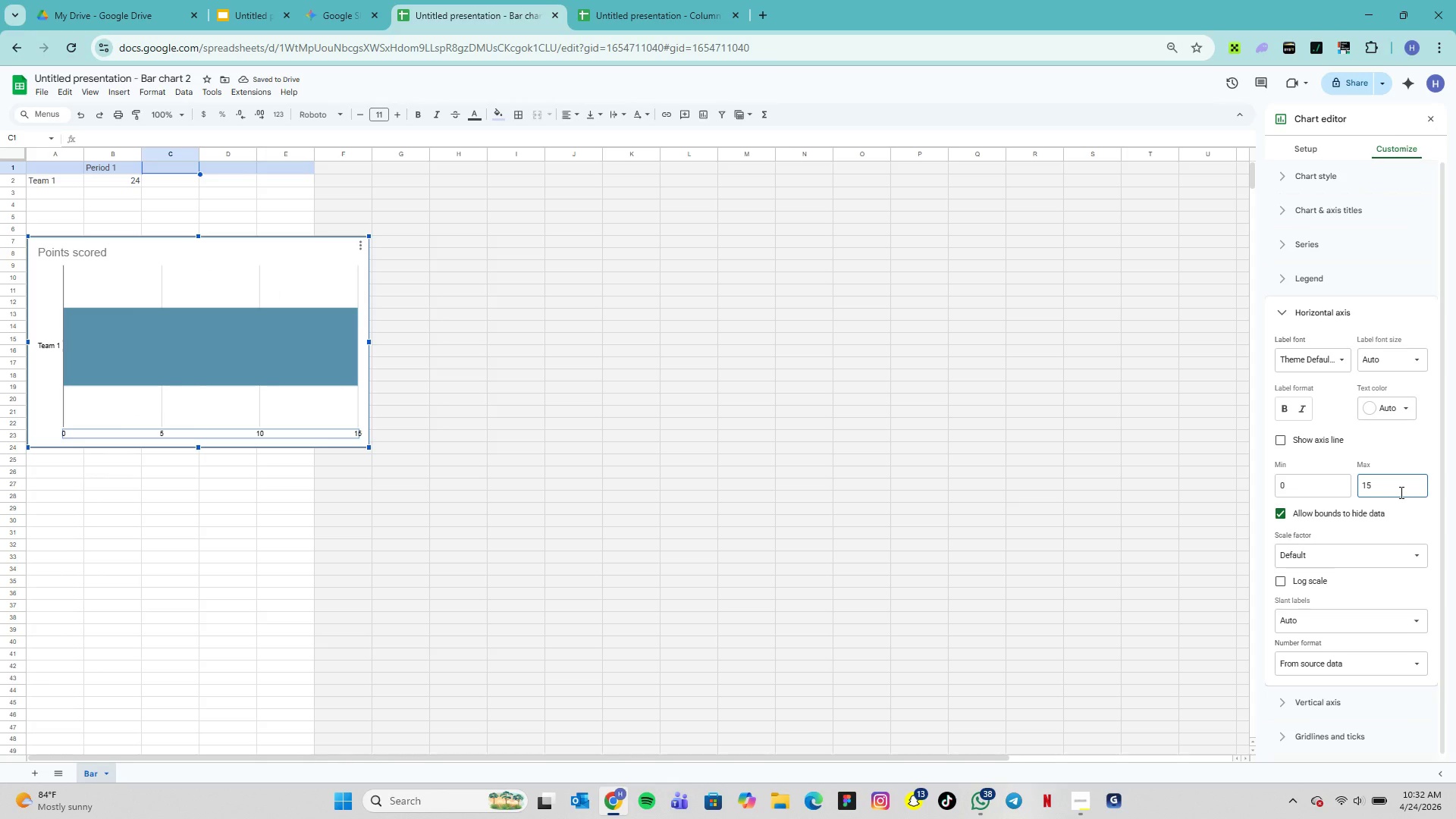 
wait(5.36)
 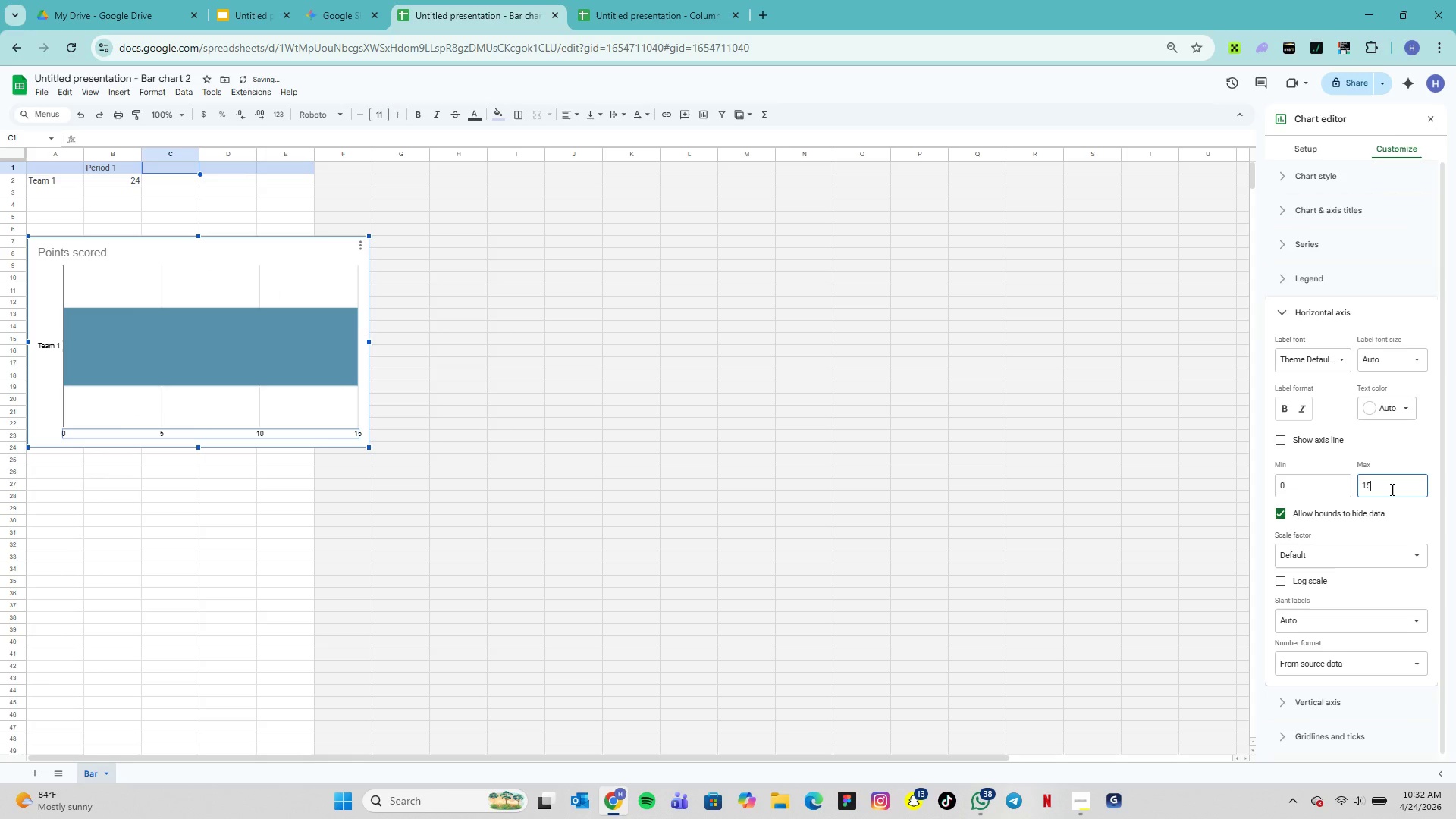 
key(K)
 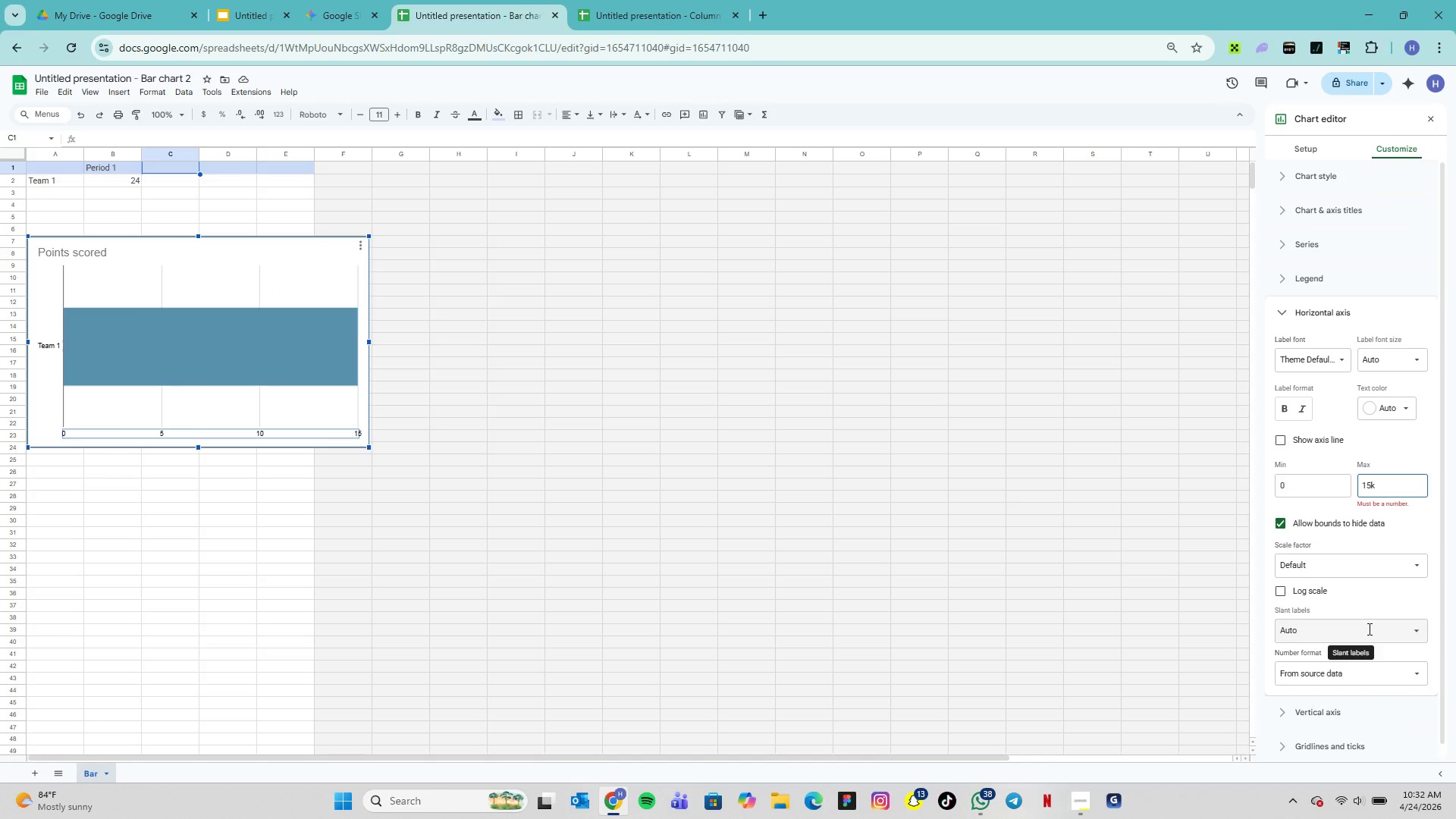 
left_click([1309, 563])
 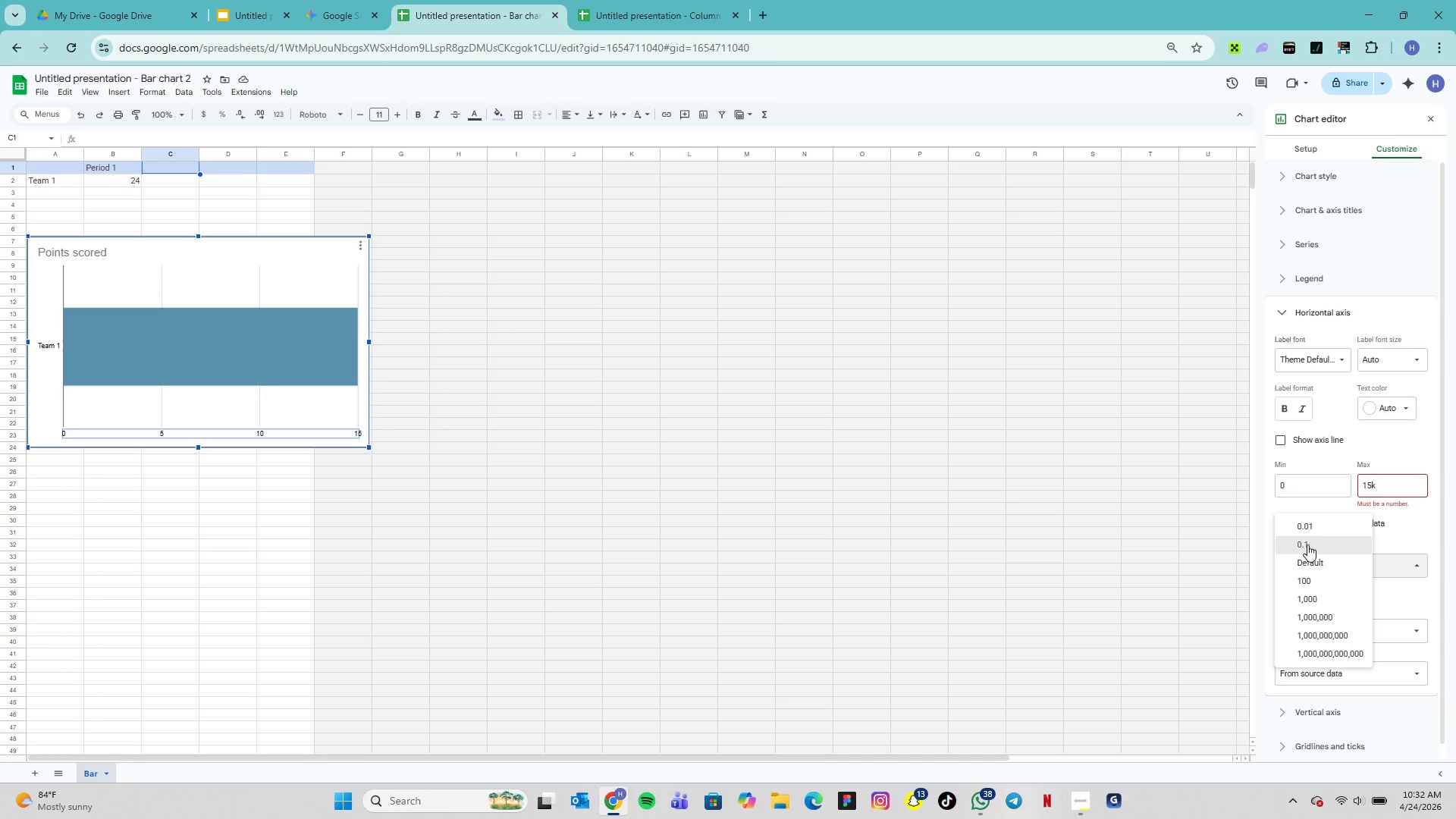 
left_click([1307, 544])
 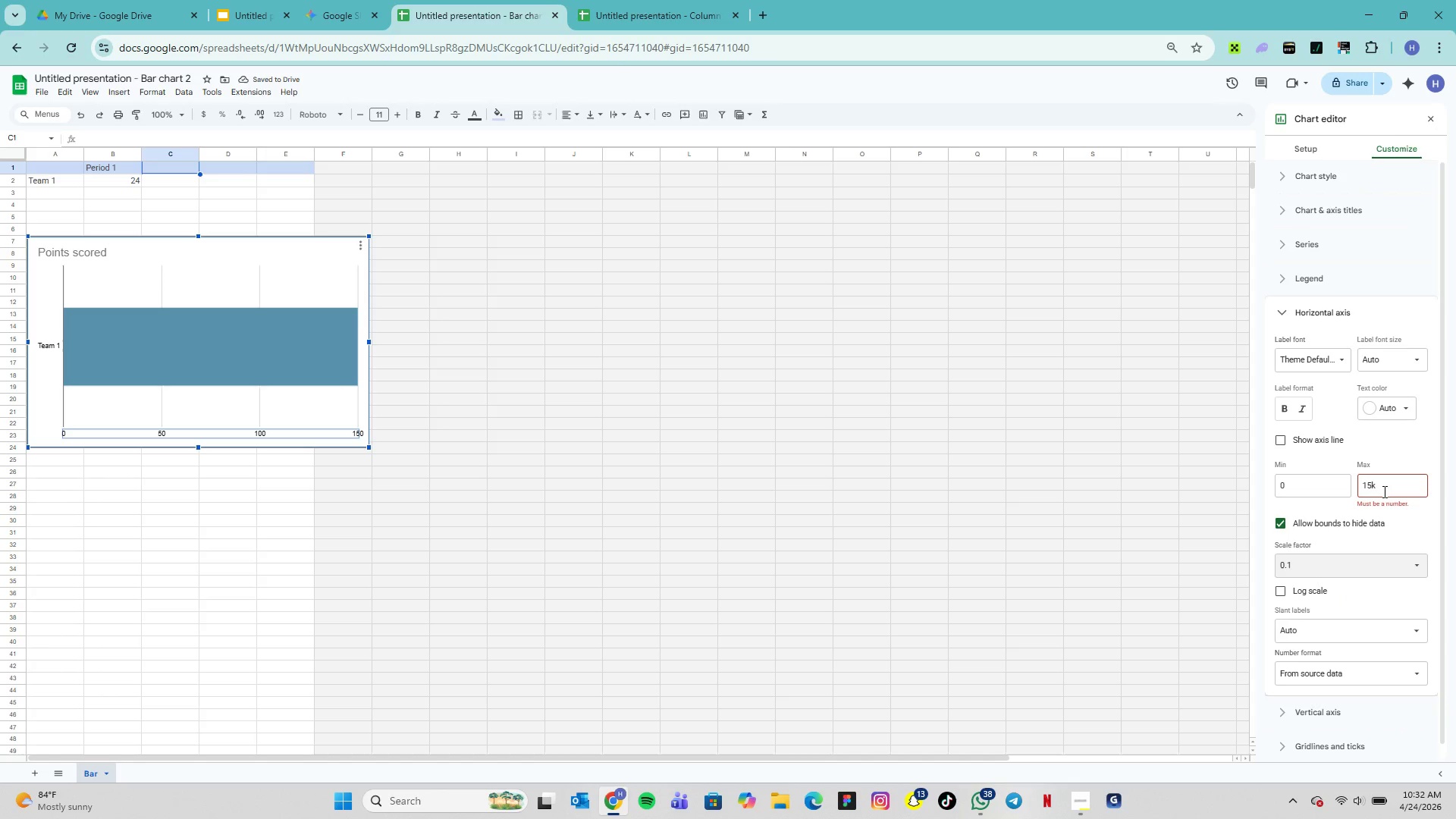 
wait(5.47)
 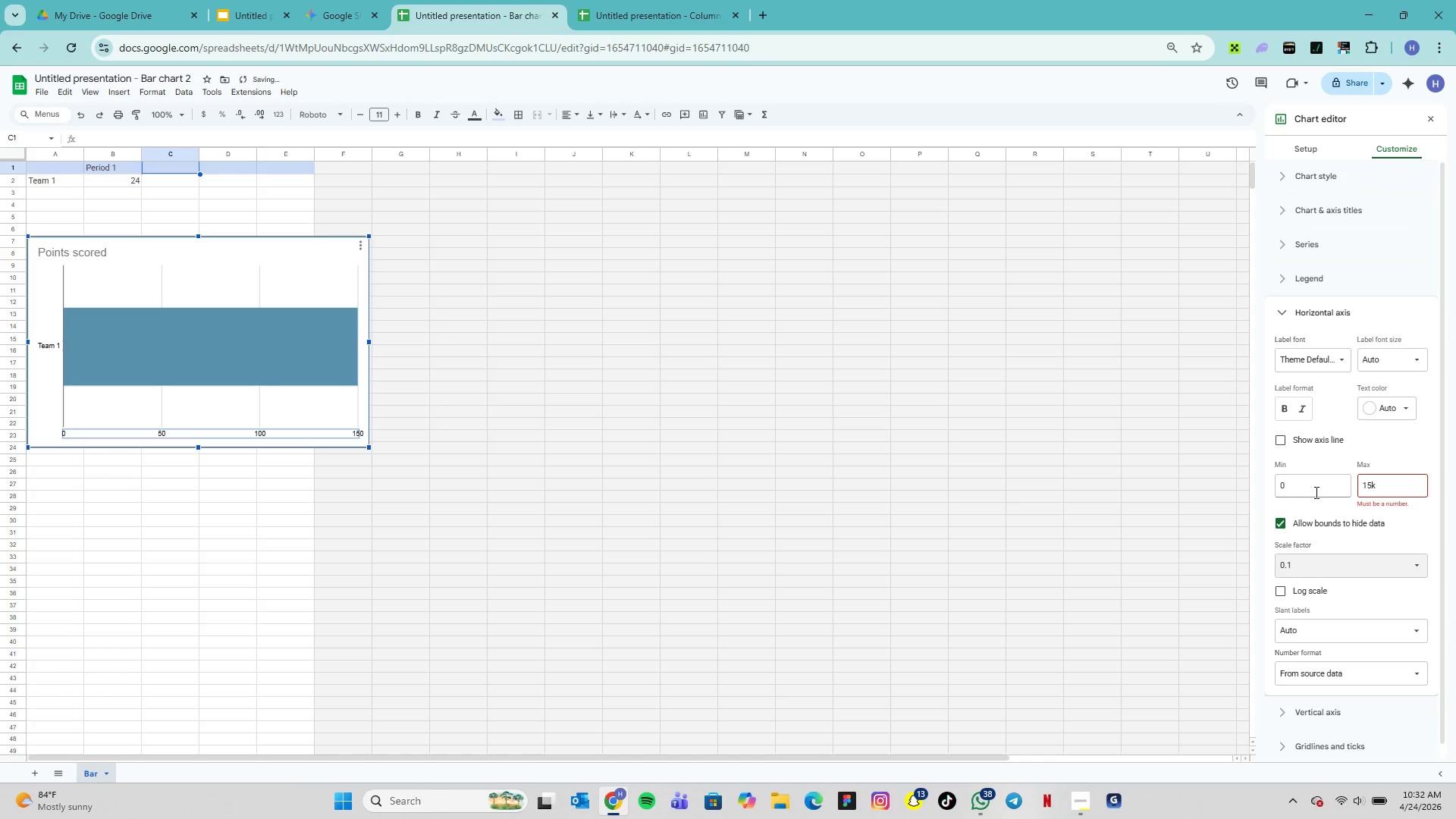 
key(Backspace)
 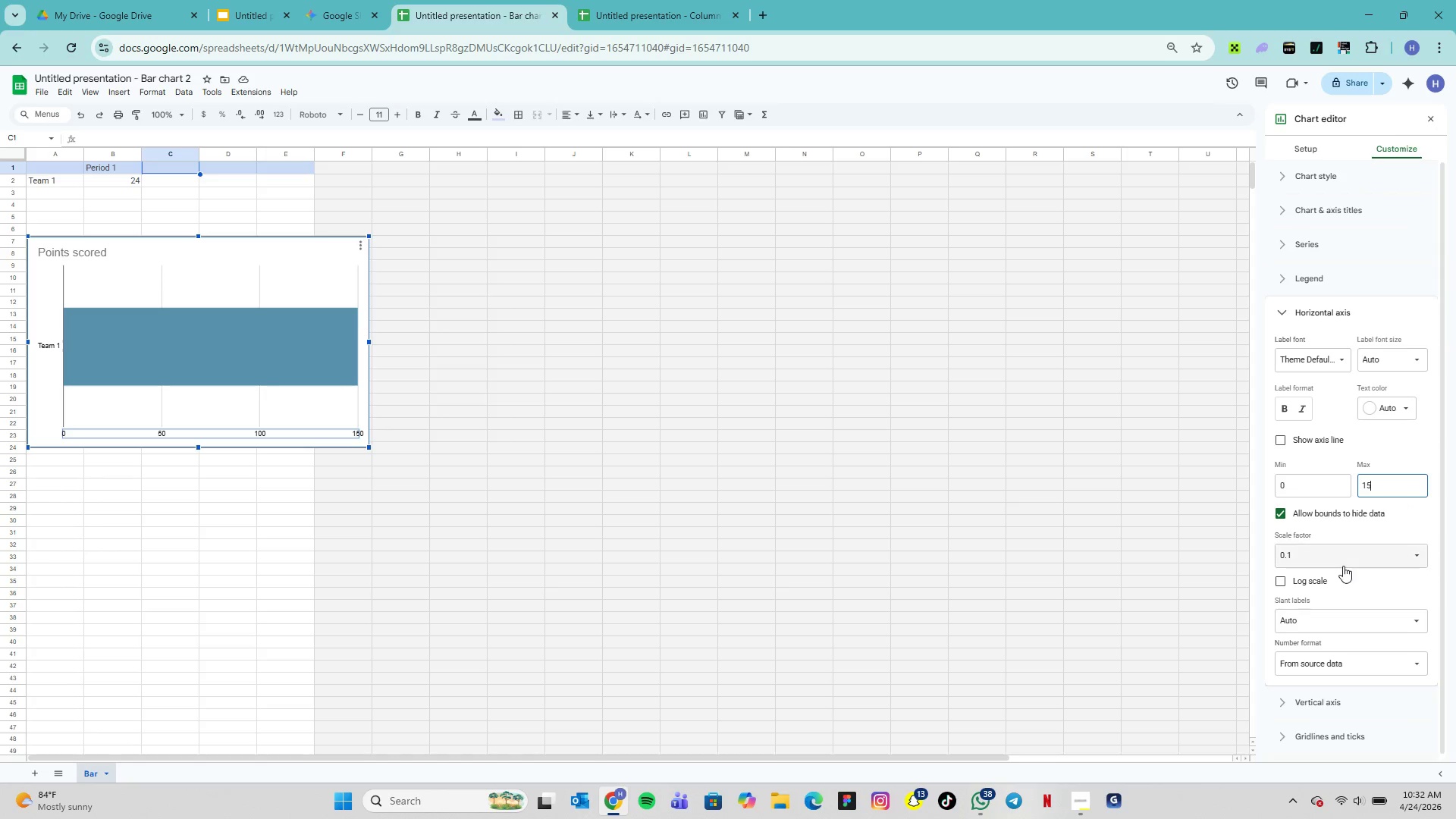 
left_click([1335, 551])
 